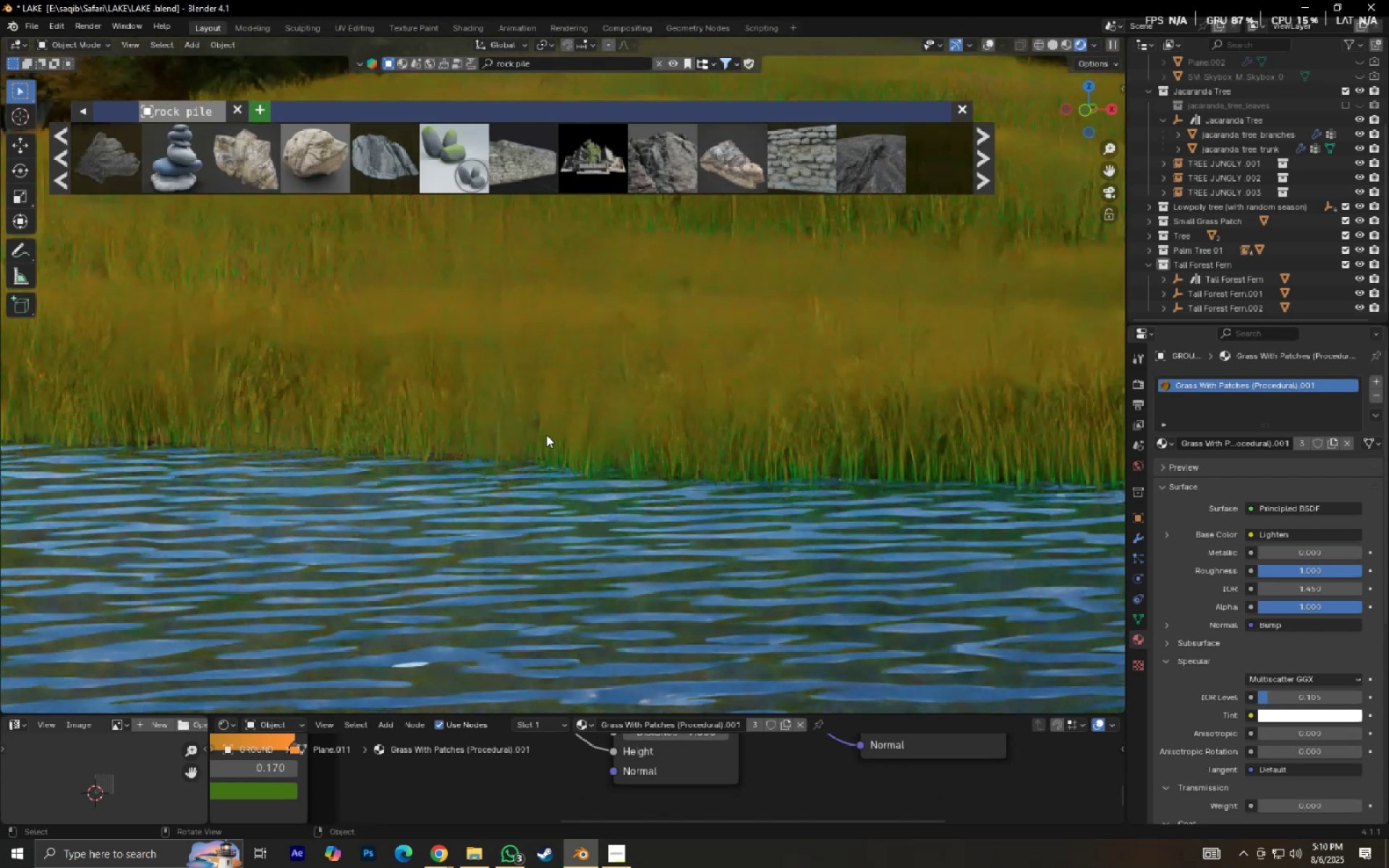 
hold_key(key=ShiftLeft, duration=0.5)
 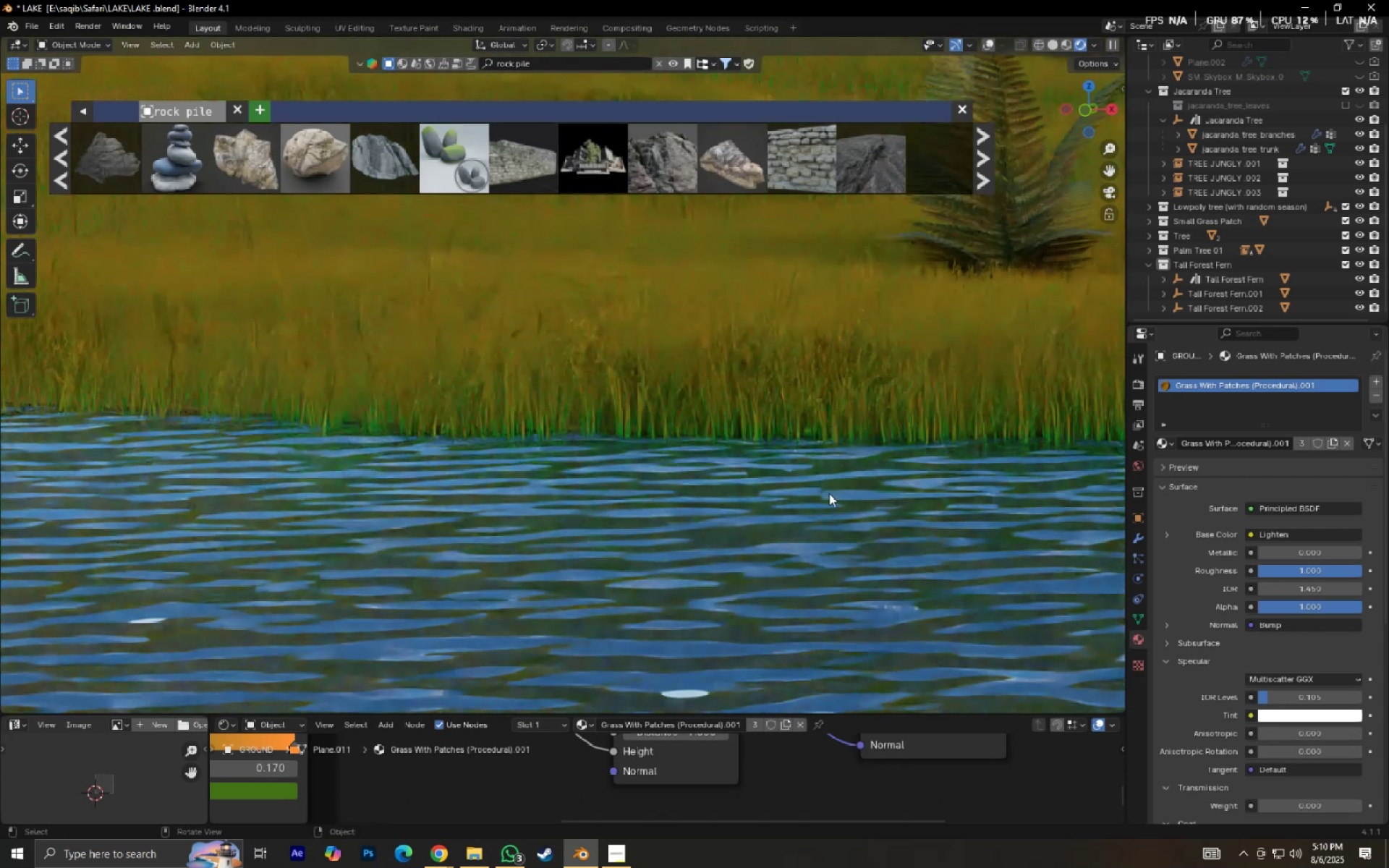 
left_click([829, 493])
 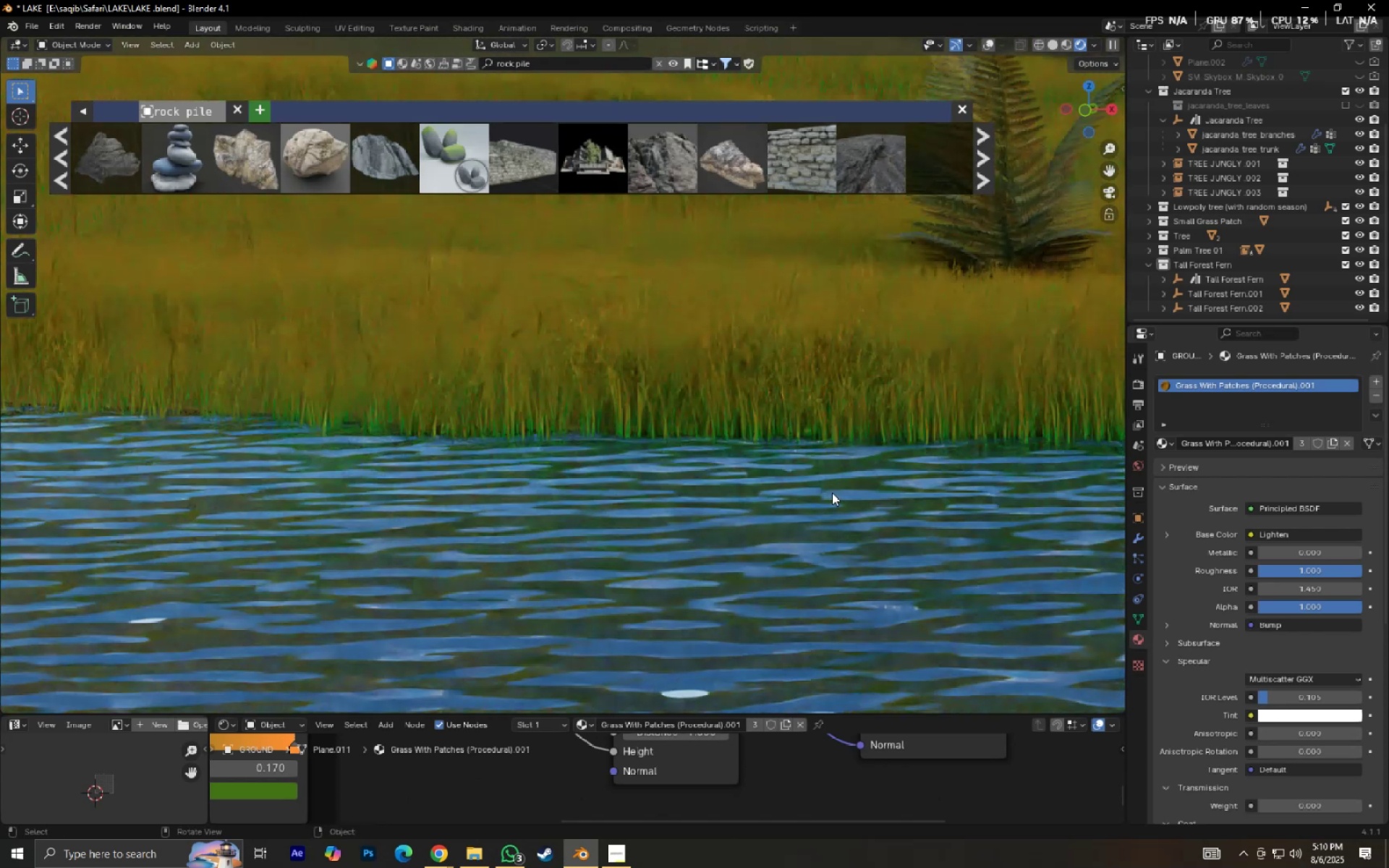 
type(gz)
 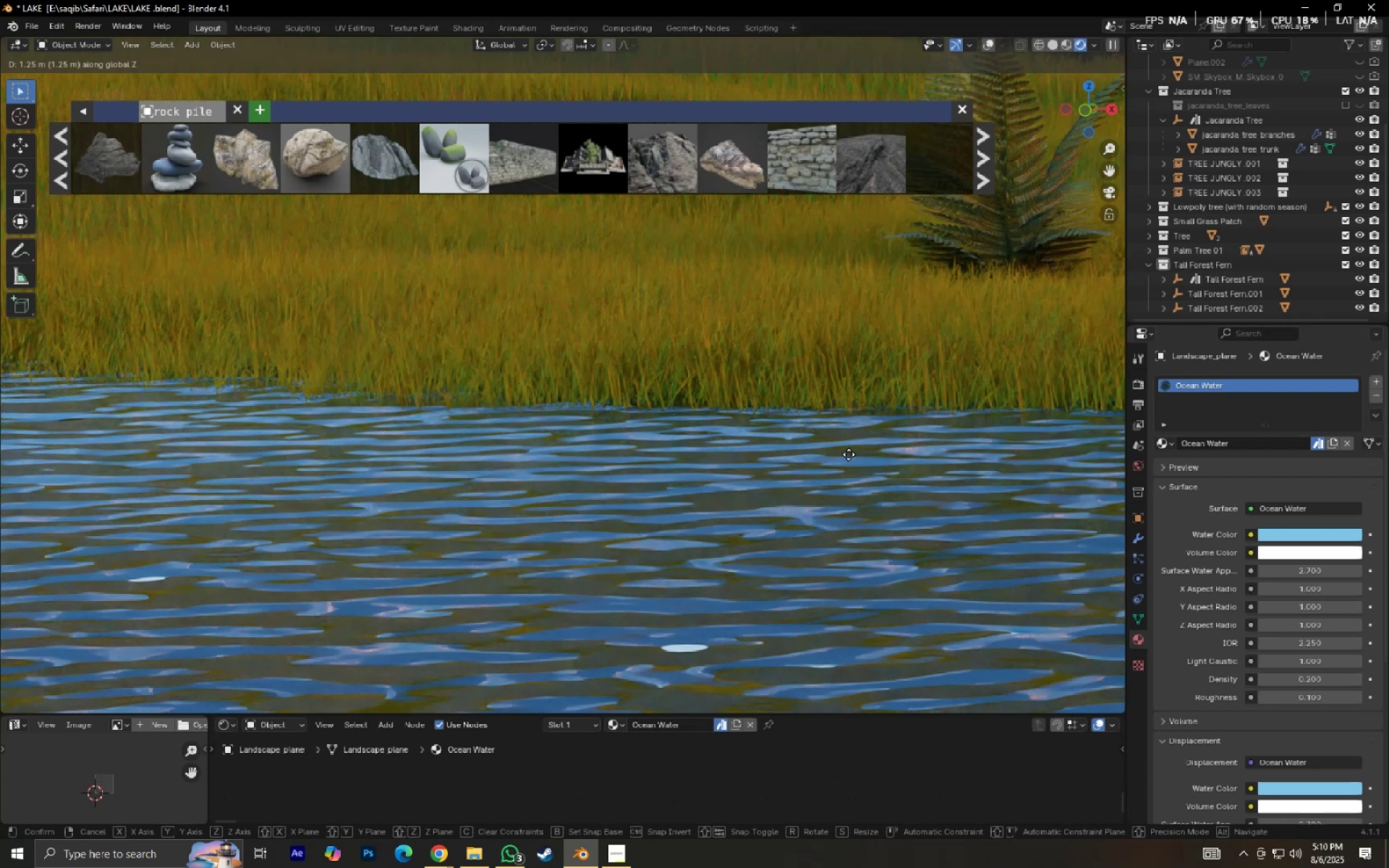 
right_click([849, 454])
 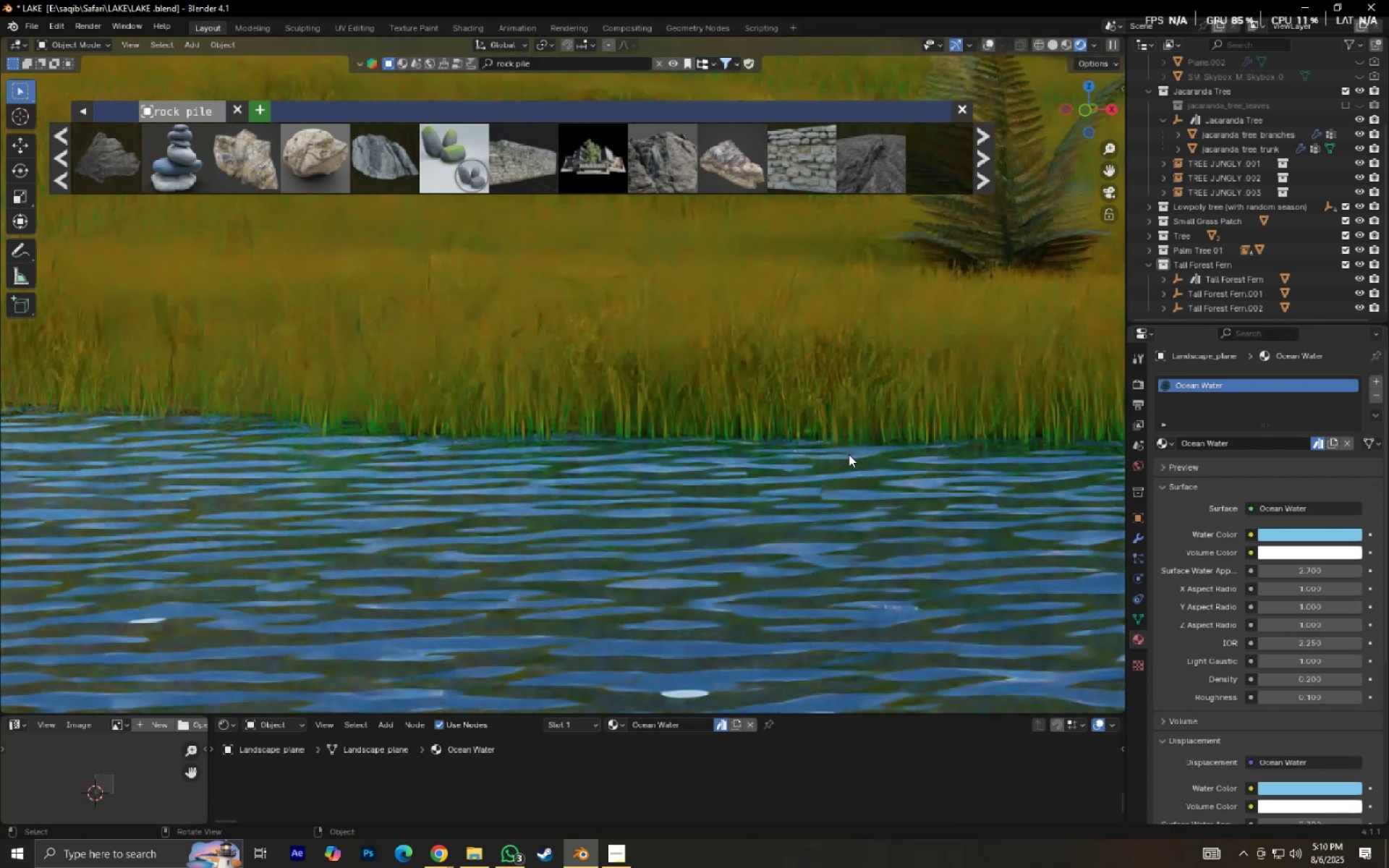 
scroll: coordinate [862, 448], scroll_direction: down, amount: 10.0
 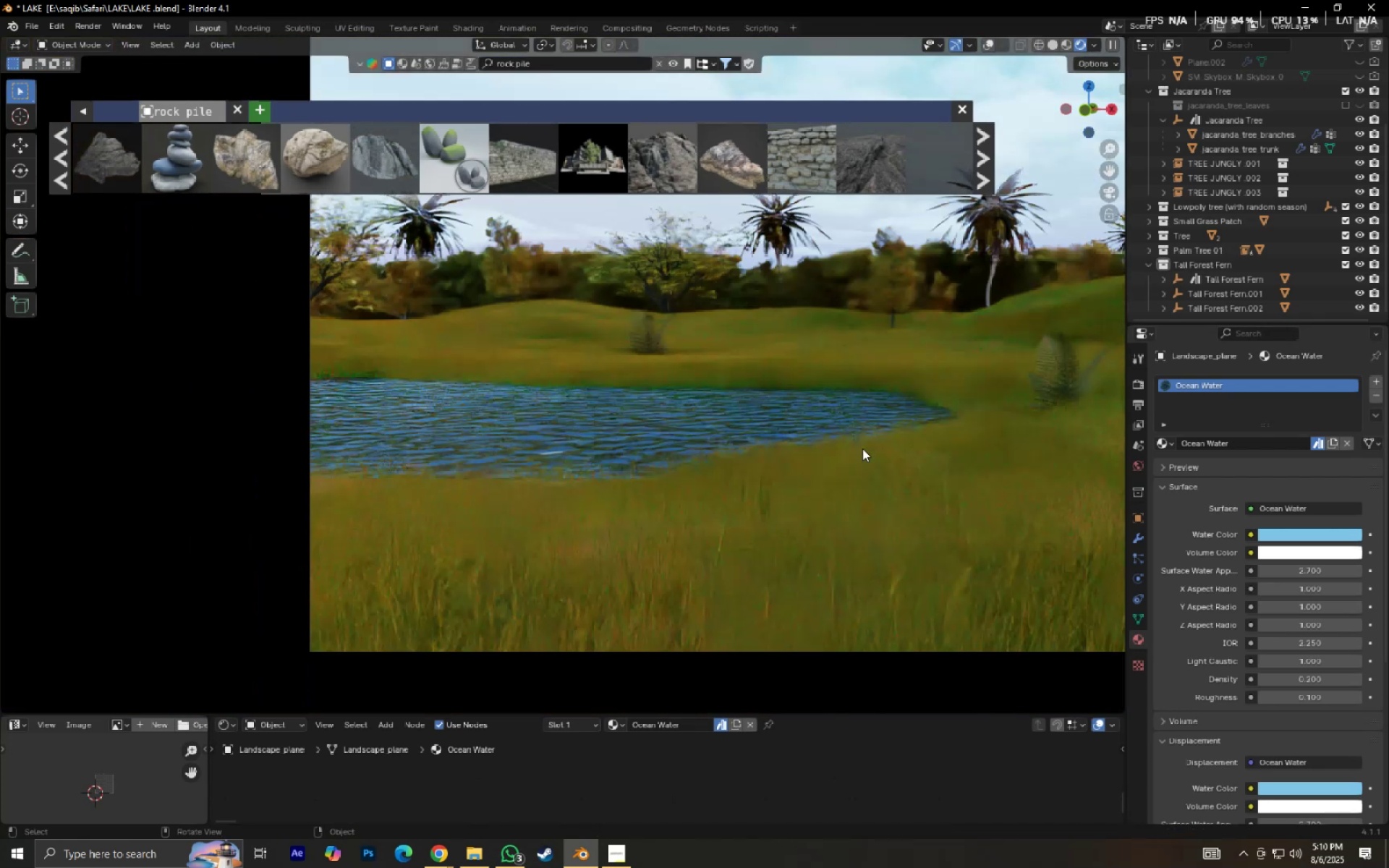 
hold_key(key=ShiftLeft, duration=0.32)
 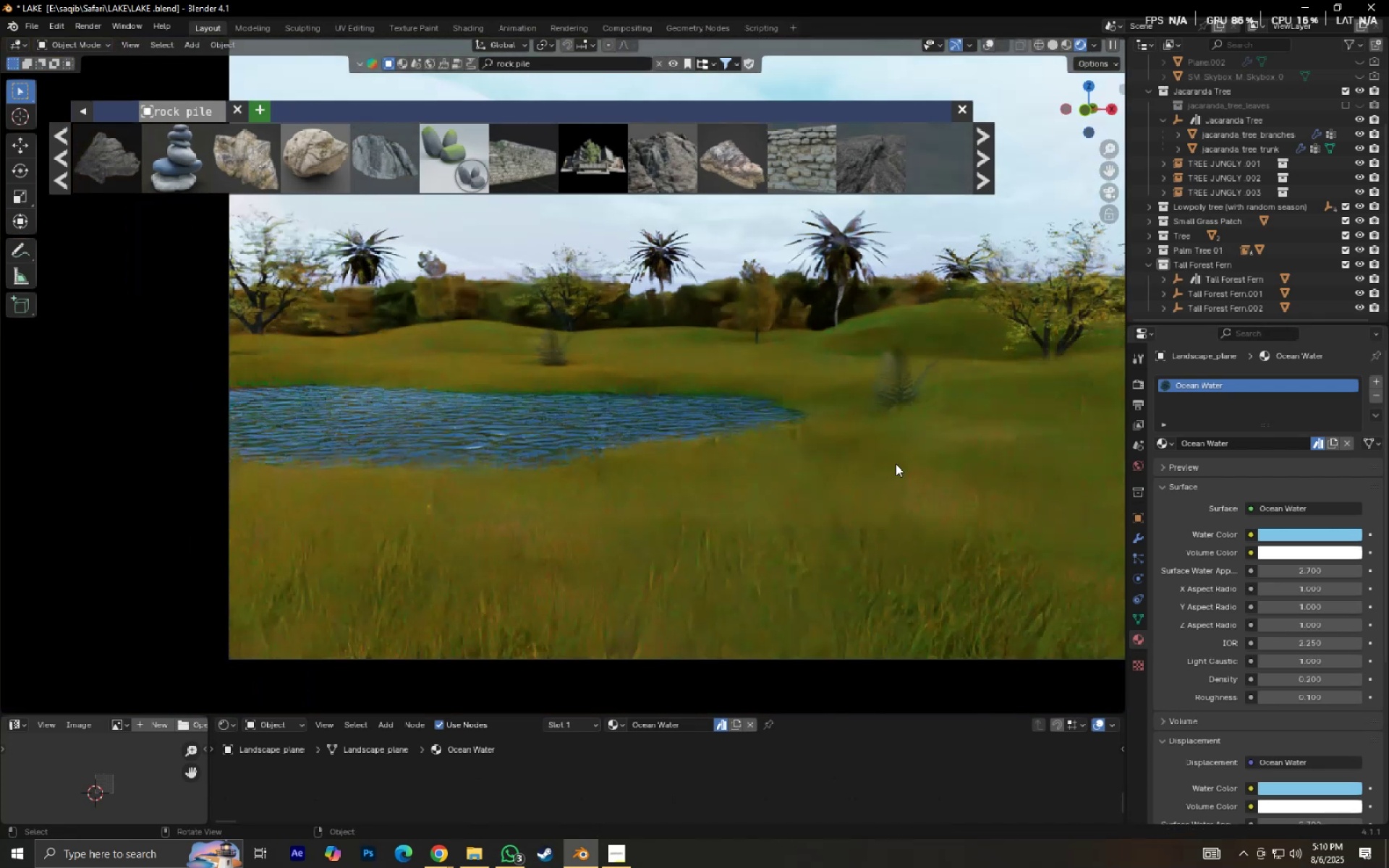 
key(Control+S)
 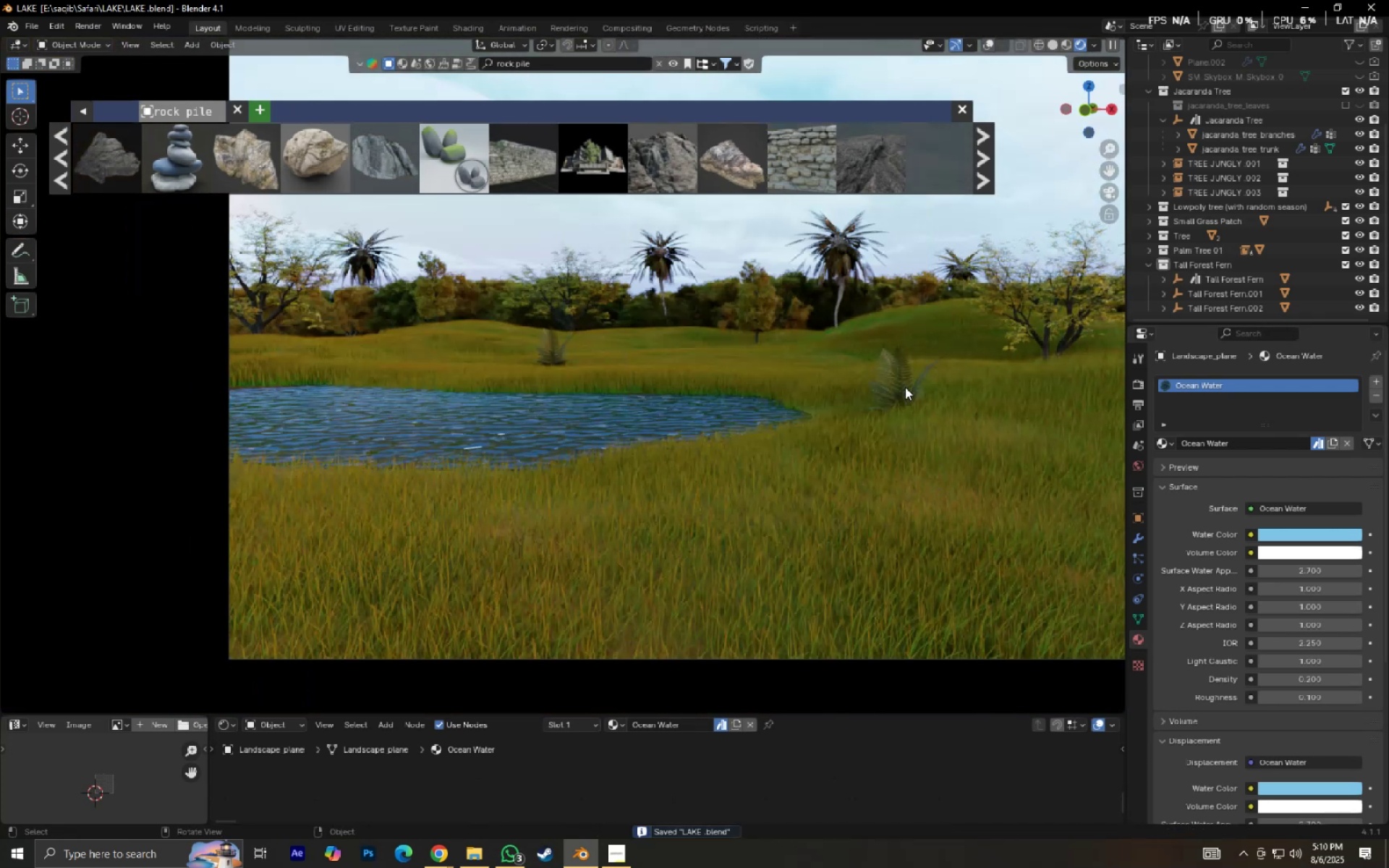 
left_click([529, 416])
 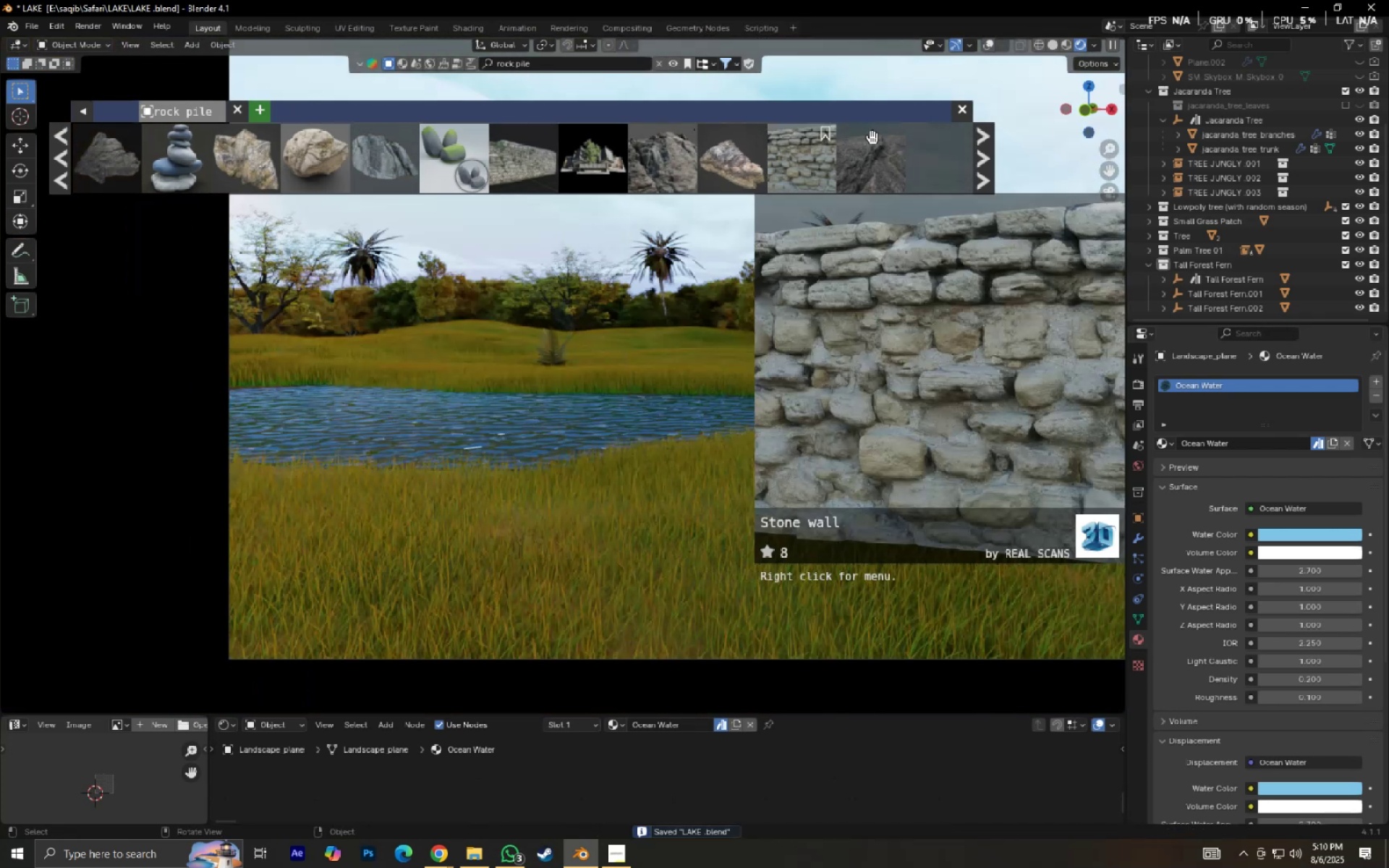 
left_click([1008, 176])
 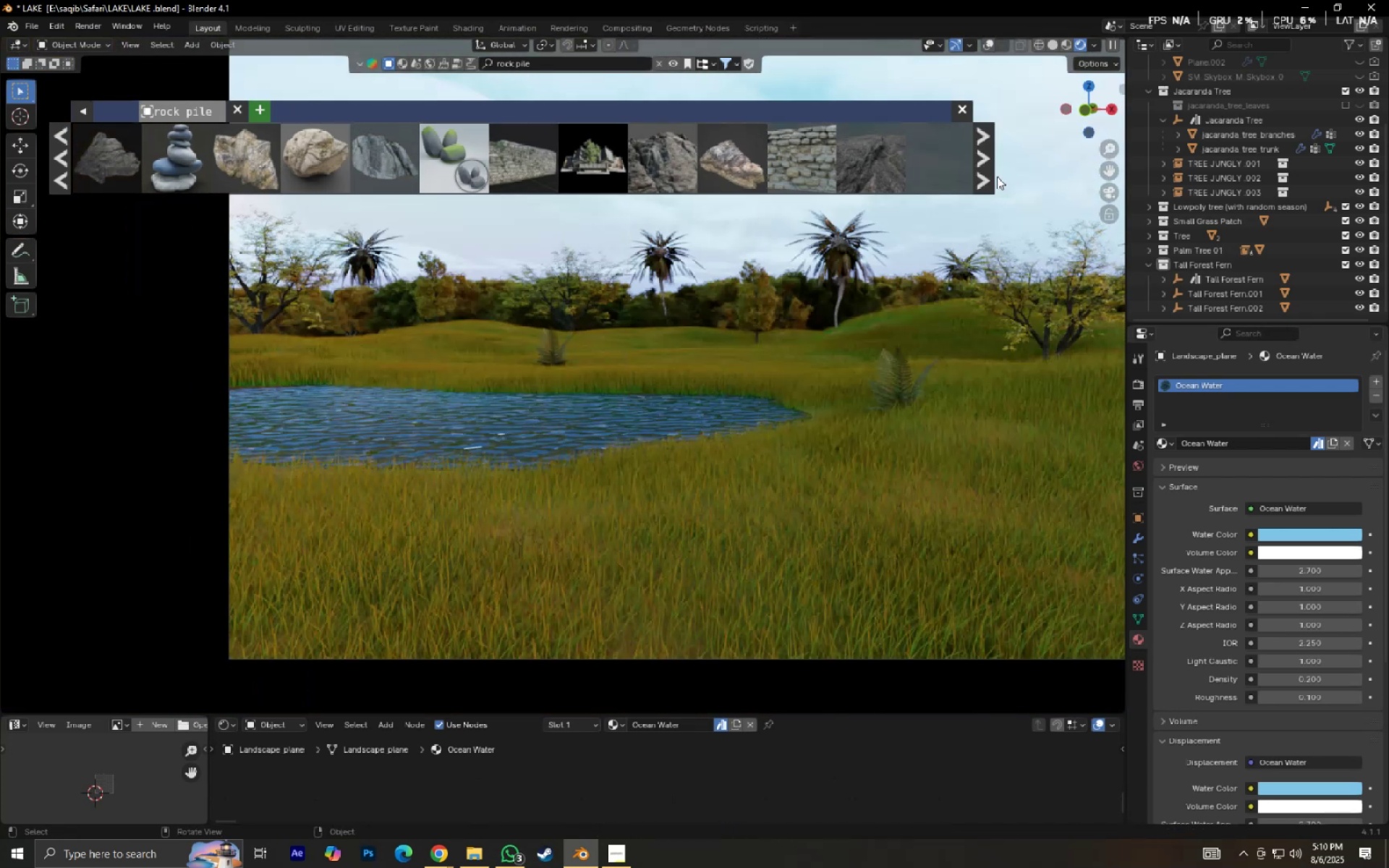 
double_click([994, 176])
 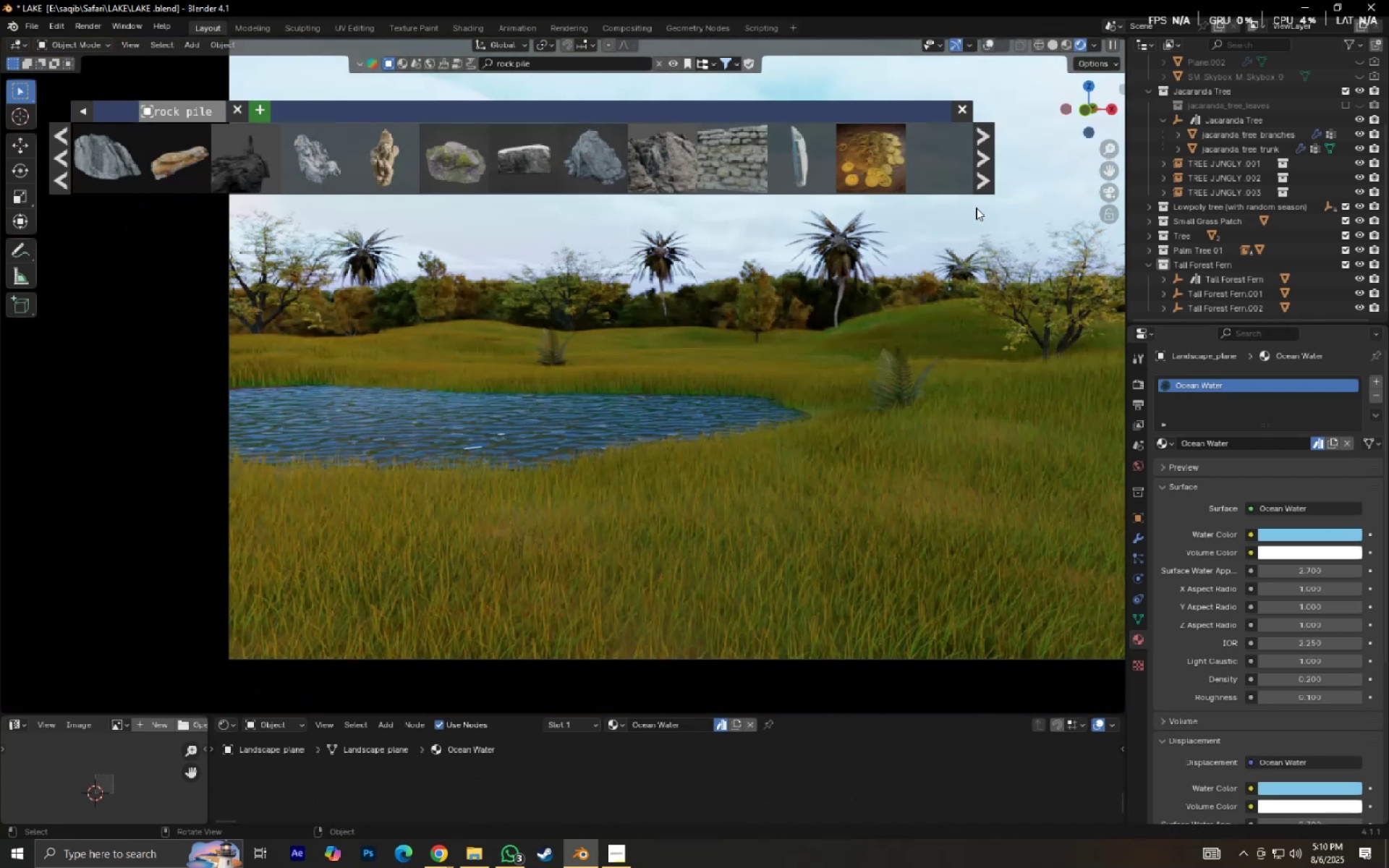 
scroll: coordinate [831, 433], scroll_direction: down, amount: 2.0
 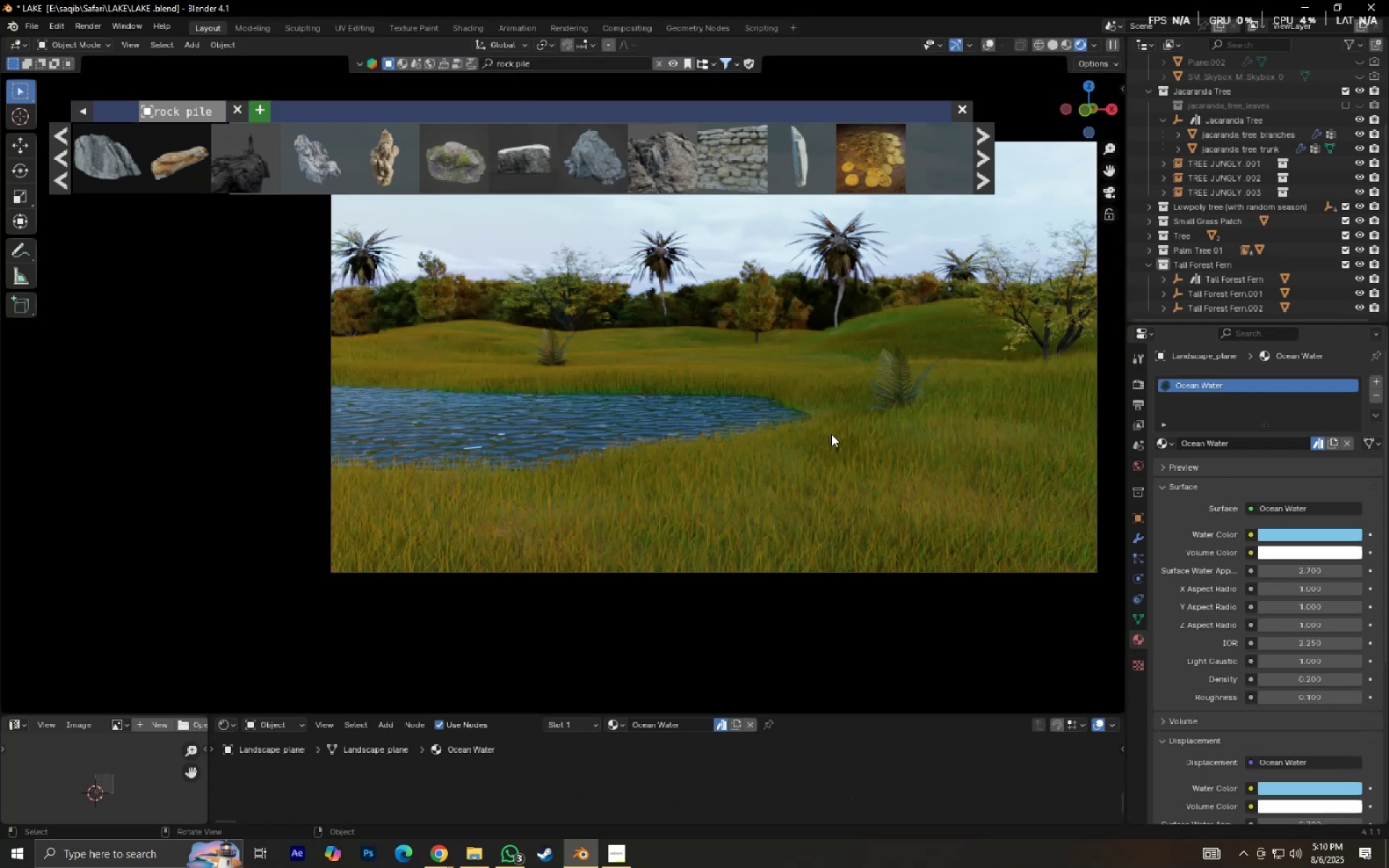 
hold_key(key=ShiftLeft, duration=1.1)
 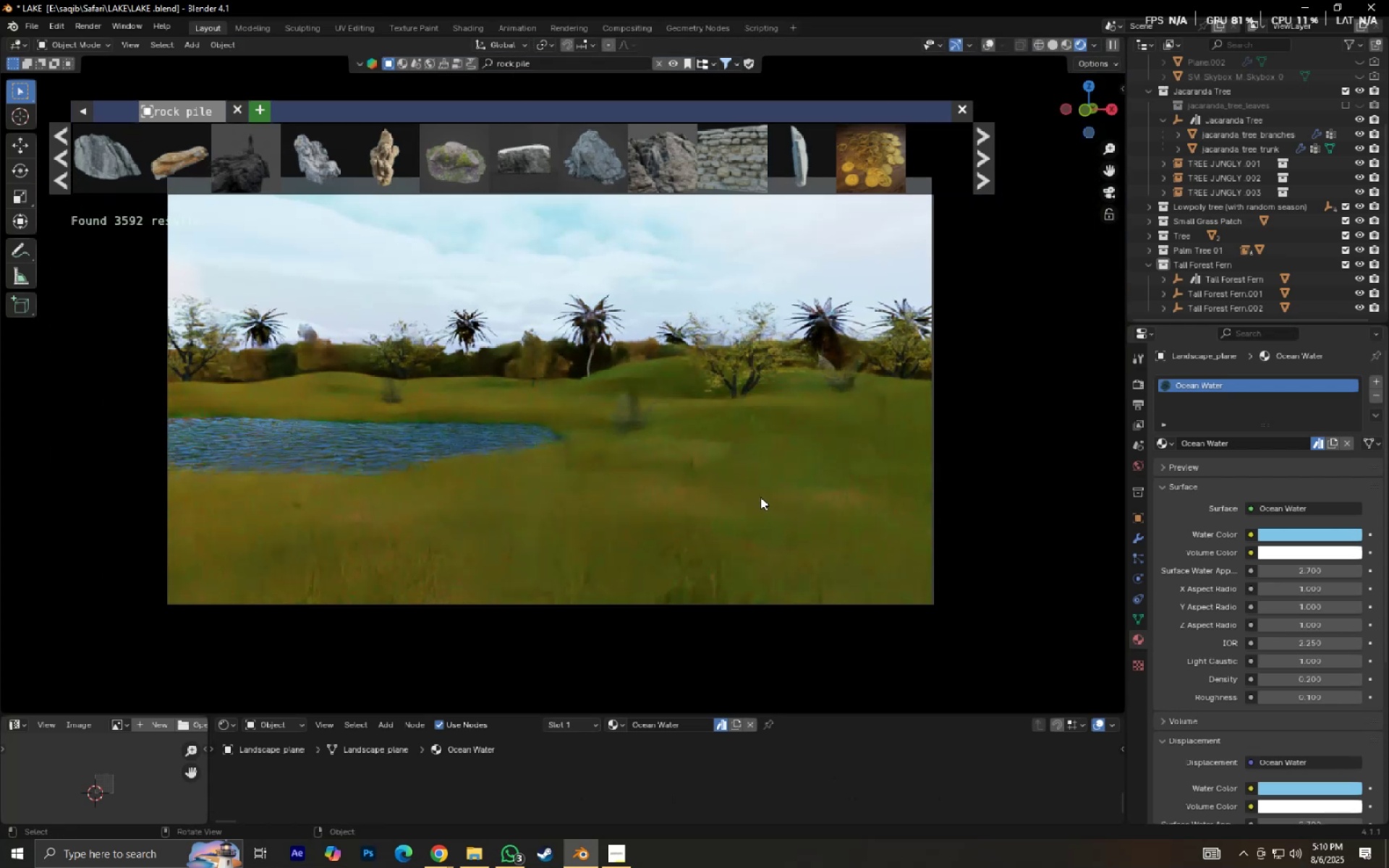 
scroll: coordinate [760, 497], scroll_direction: up, amount: 1.0
 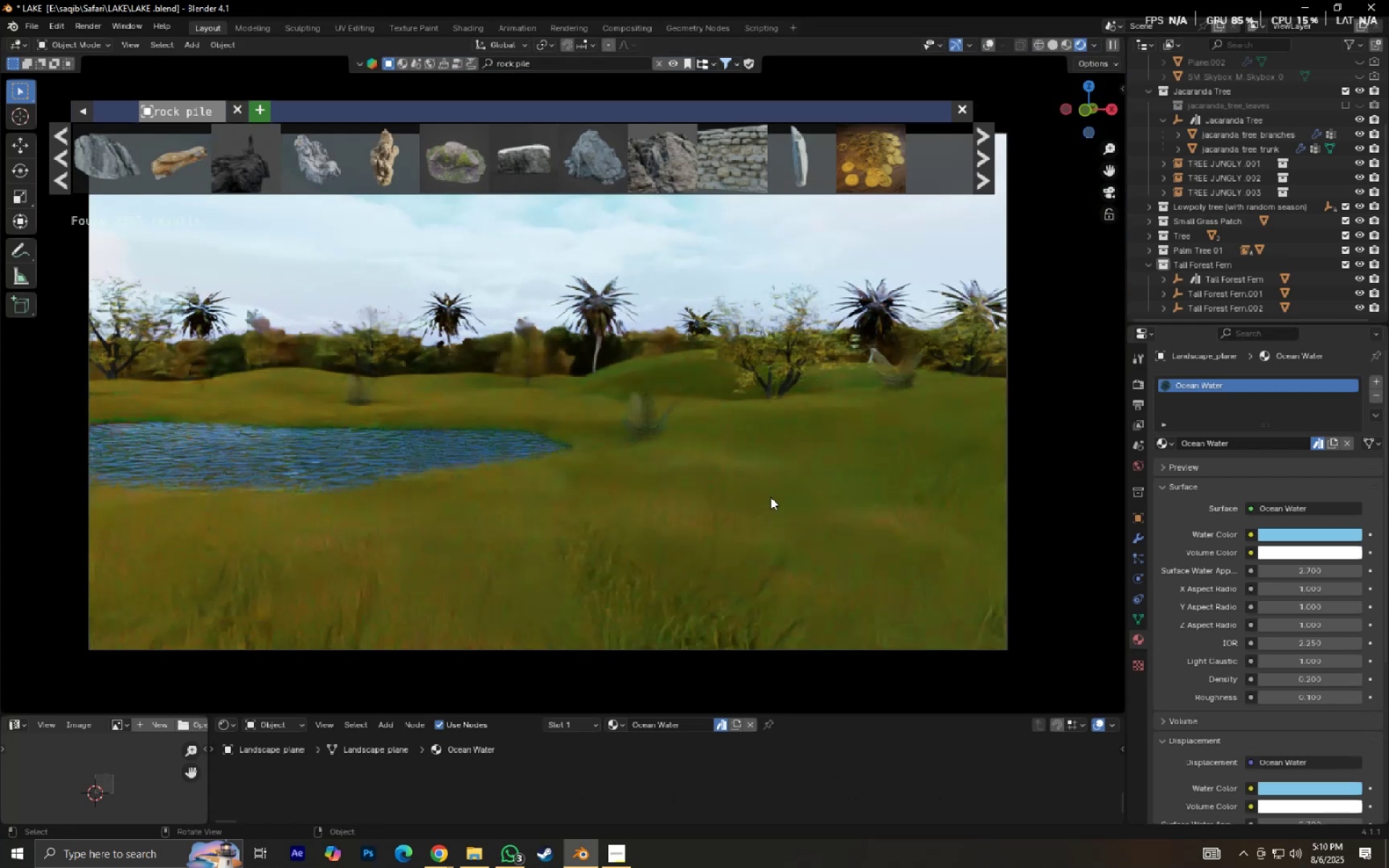 
key(Control+Shift+S)
 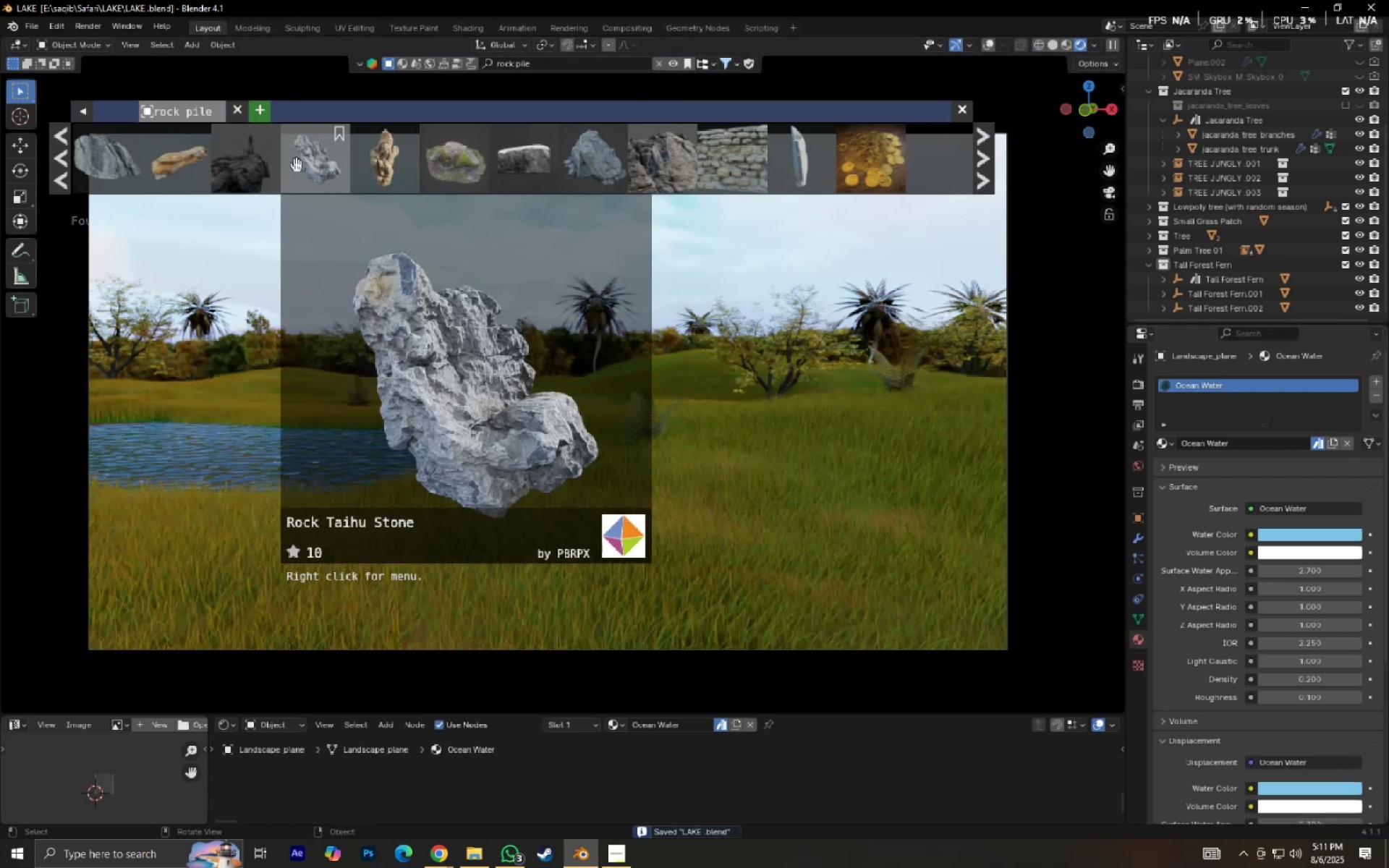 
left_click([987, 176])
 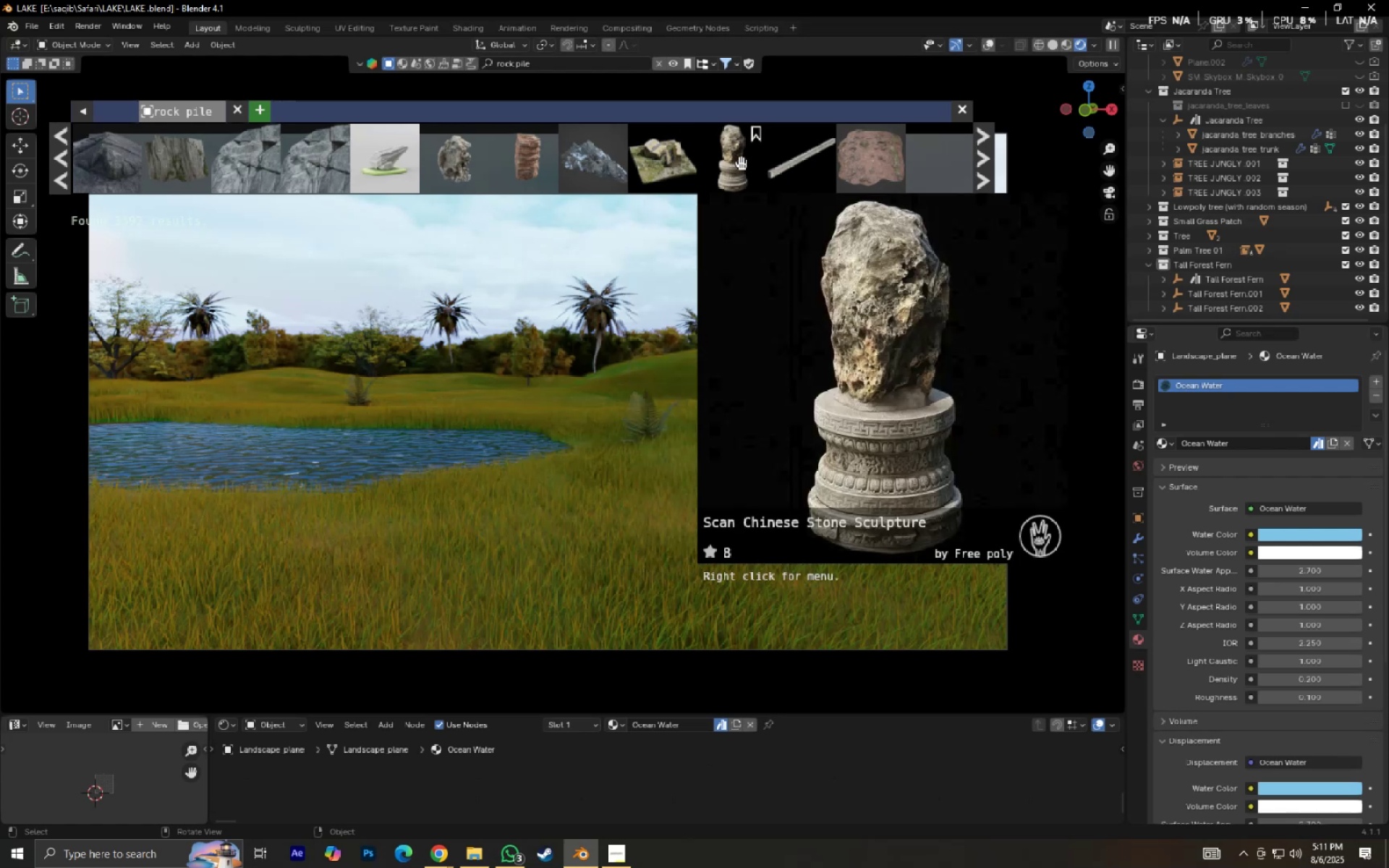 
left_click([994, 170])
 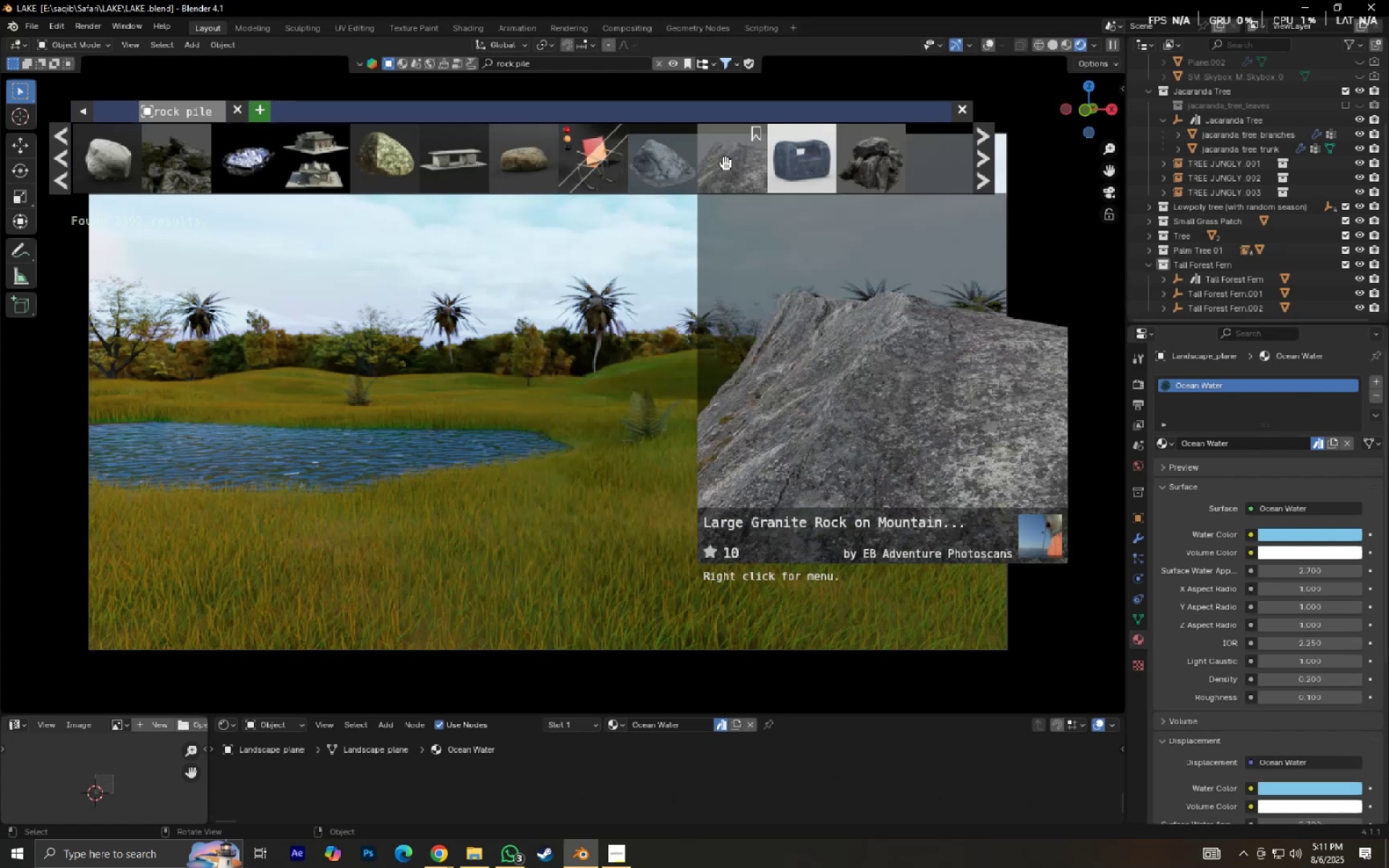 
wait(5.7)
 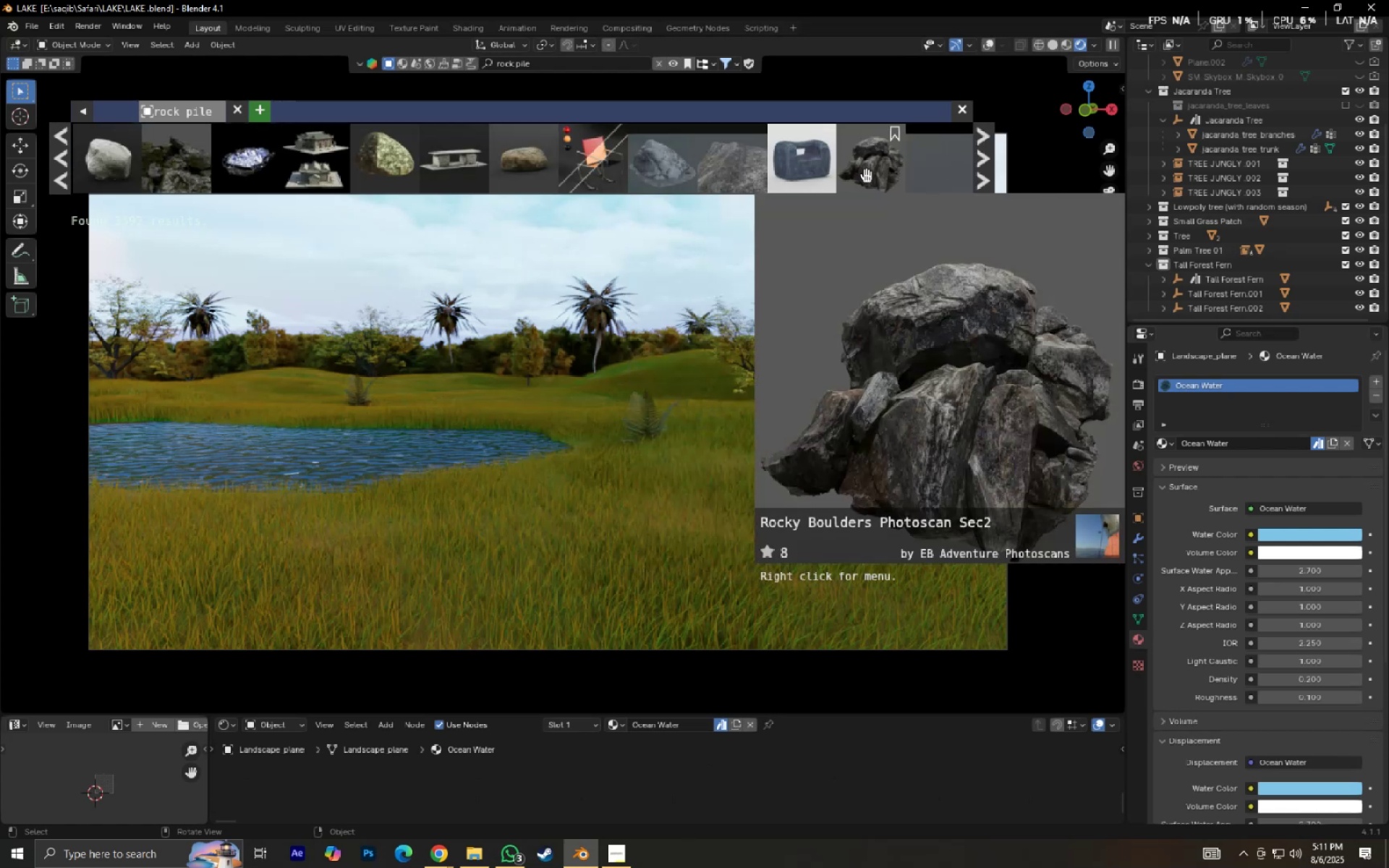 
left_click([982, 168])
 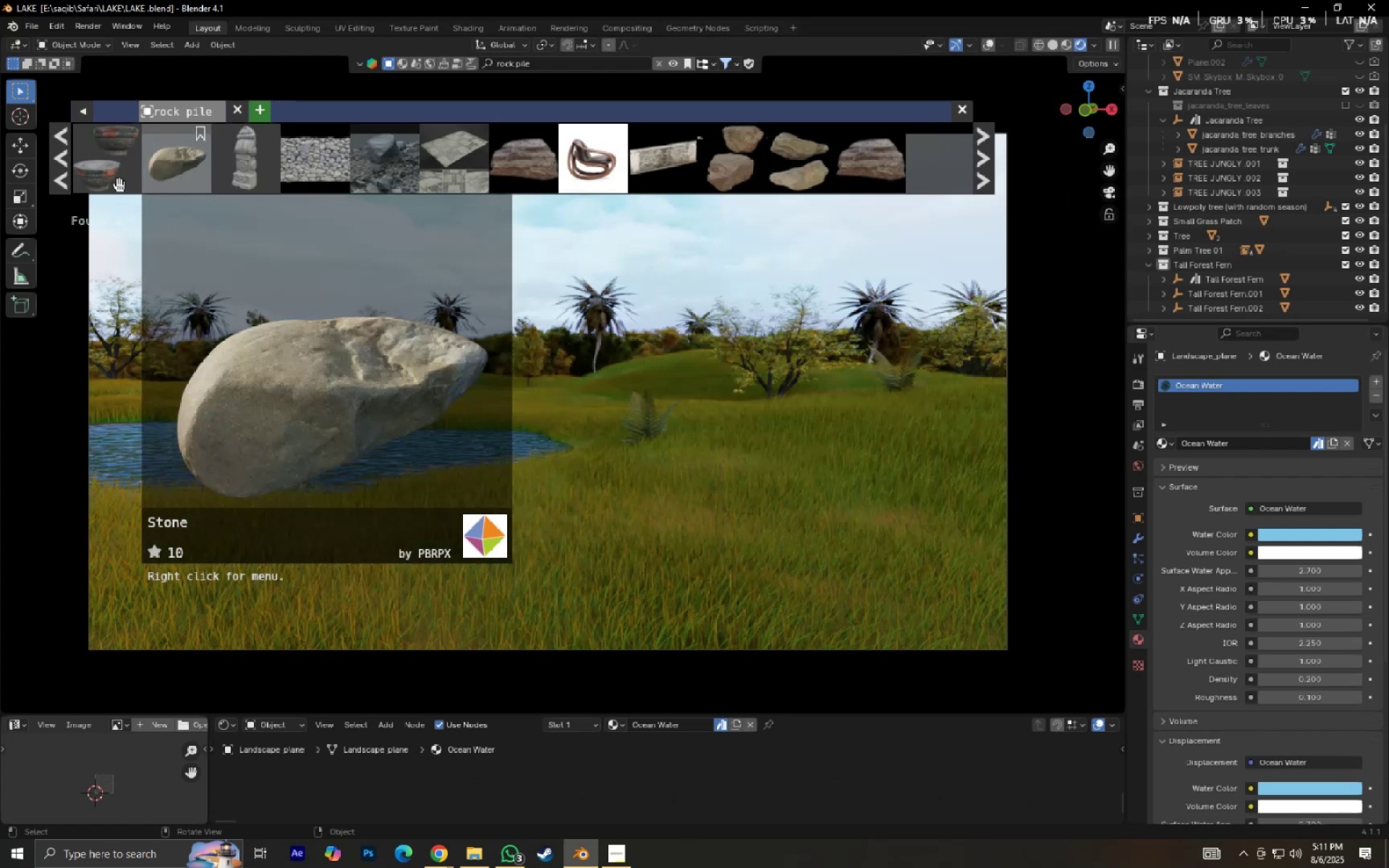 
left_click([72, 176])
 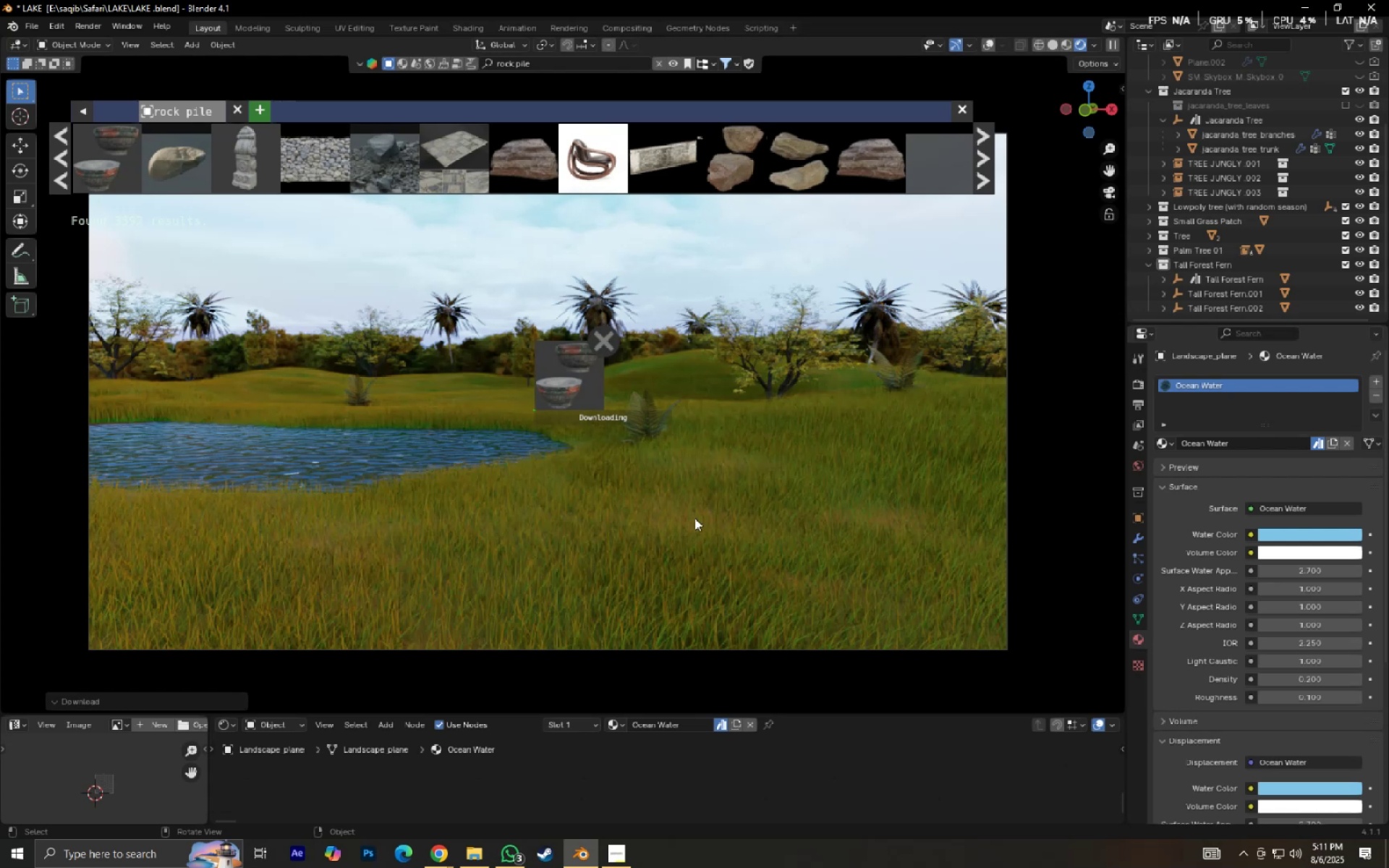 
left_click([598, 346])
 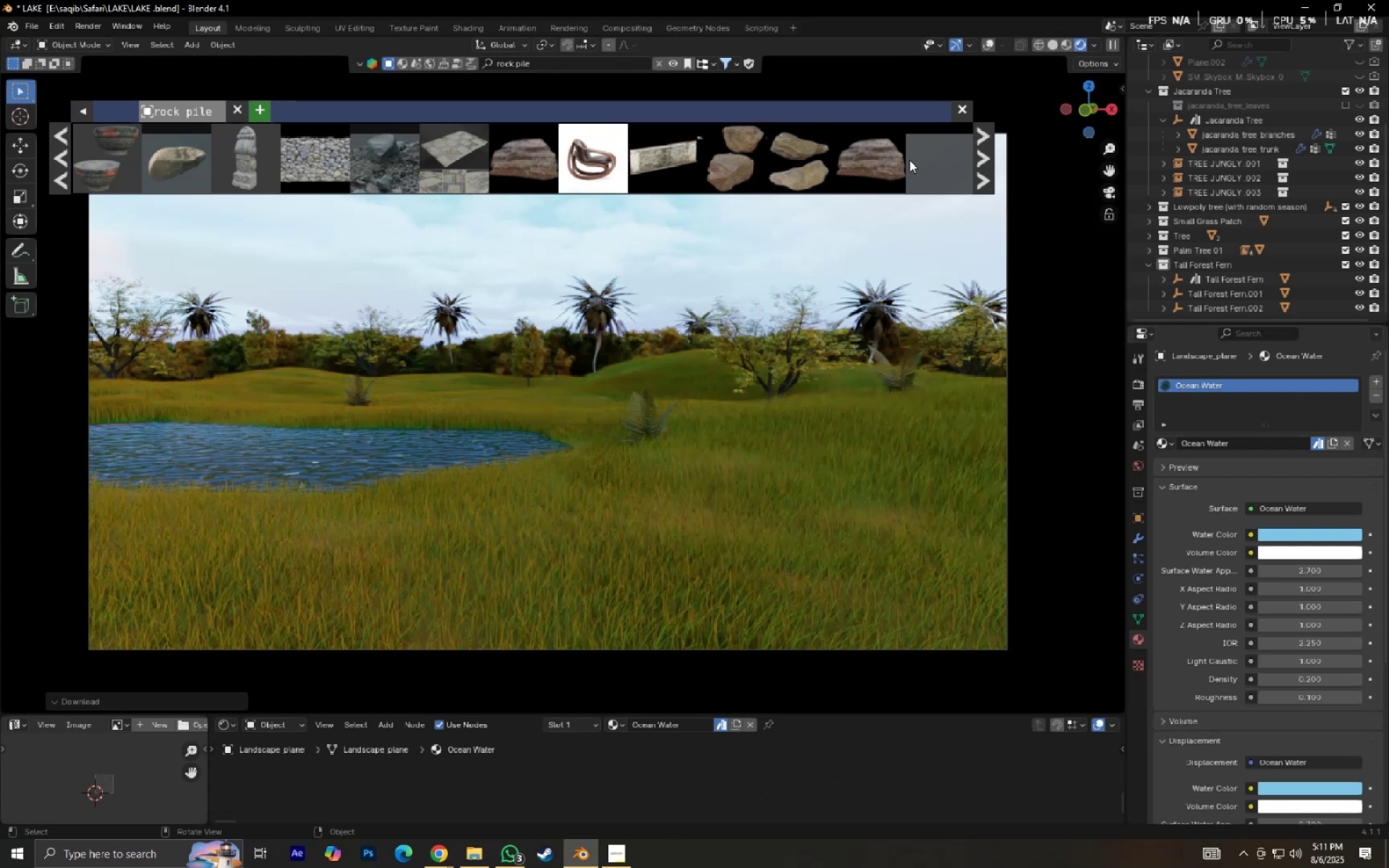 
double_click([967, 110])
 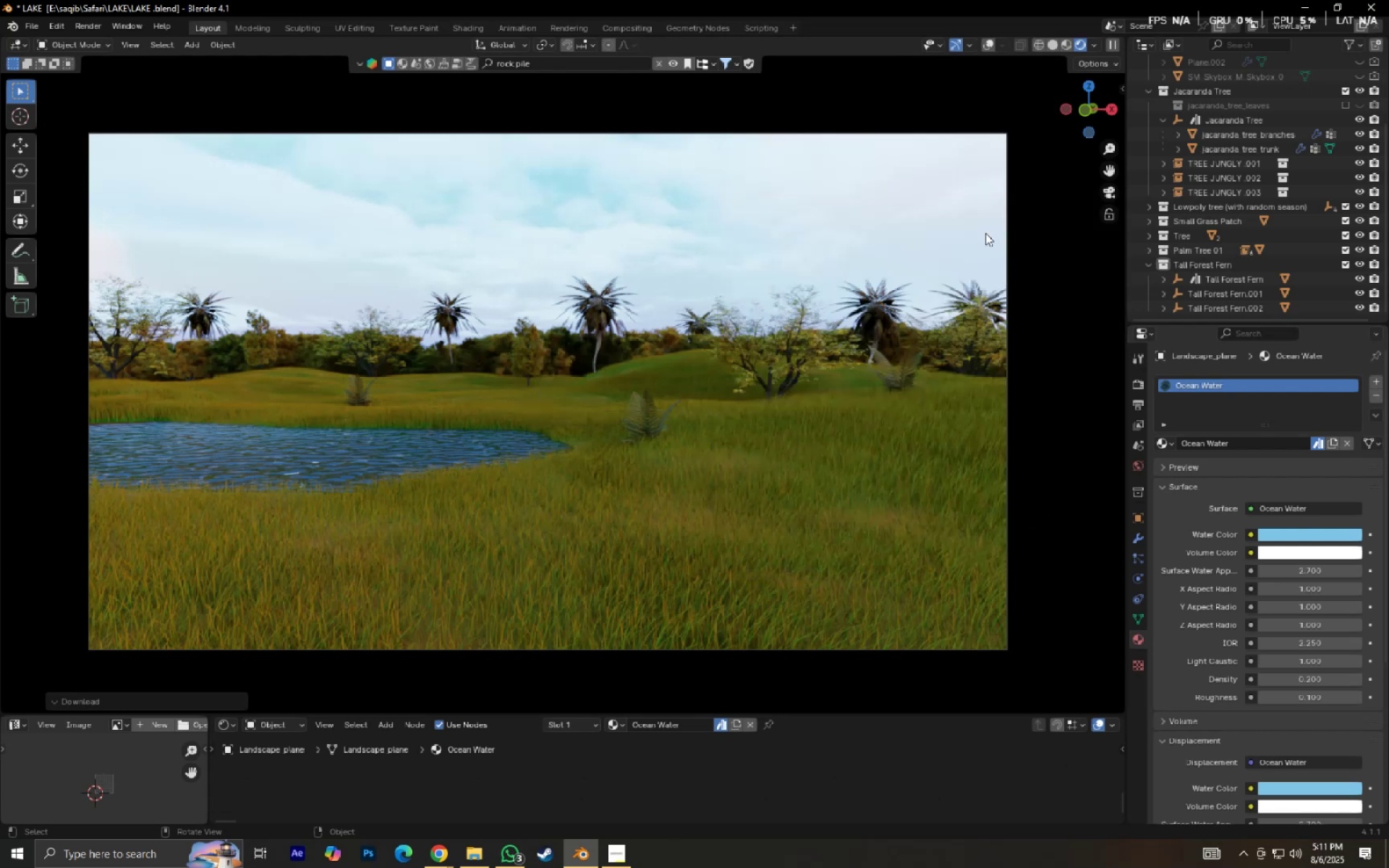 
key(Control+ControlLeft)
 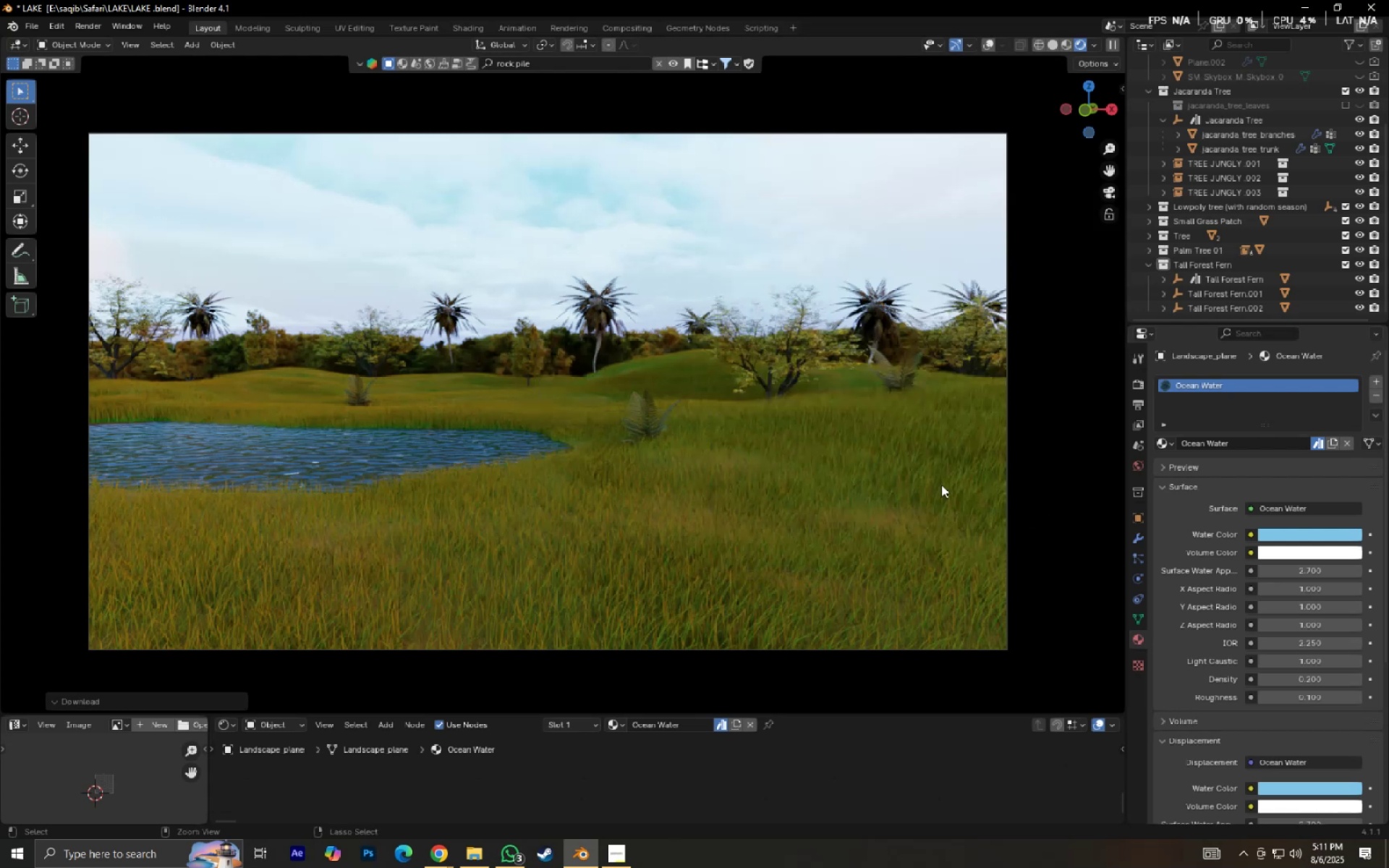 
key(Control+S)
 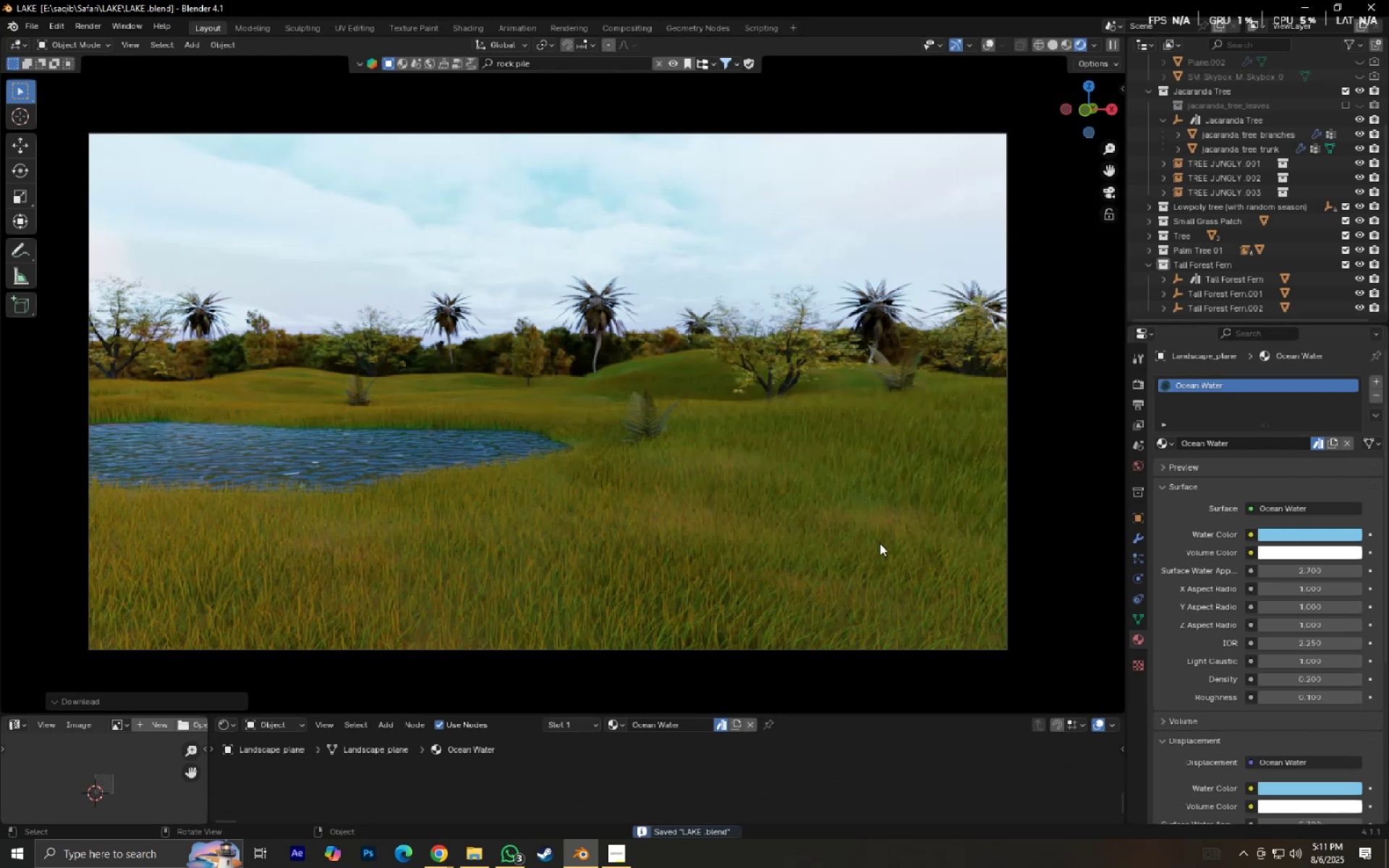 
scroll: coordinate [858, 467], scroll_direction: down, amount: 2.0
 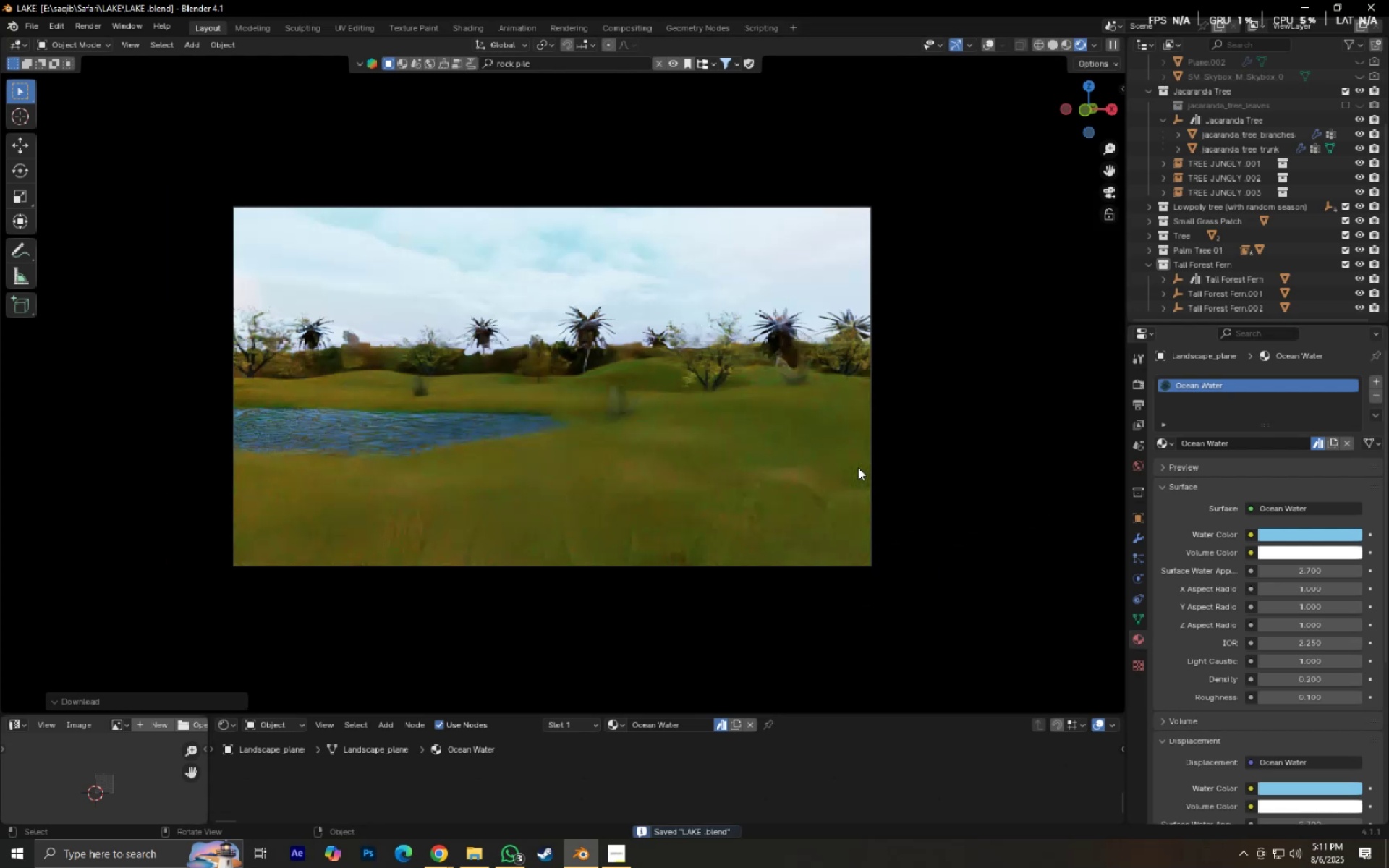 
hold_key(key=ShiftLeft, duration=0.55)
 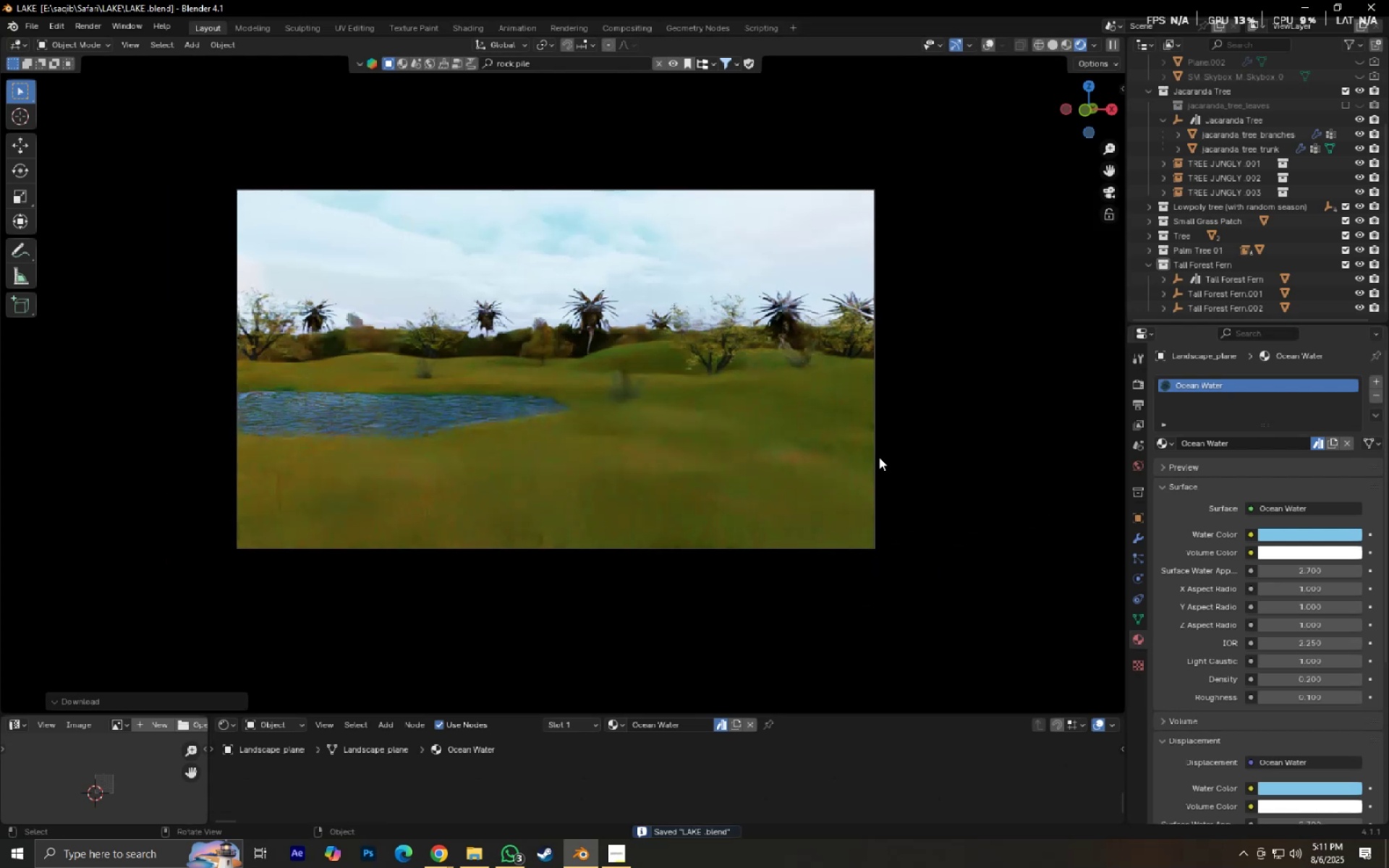 
scroll: coordinate [883, 461], scroll_direction: up, amount: 2.0
 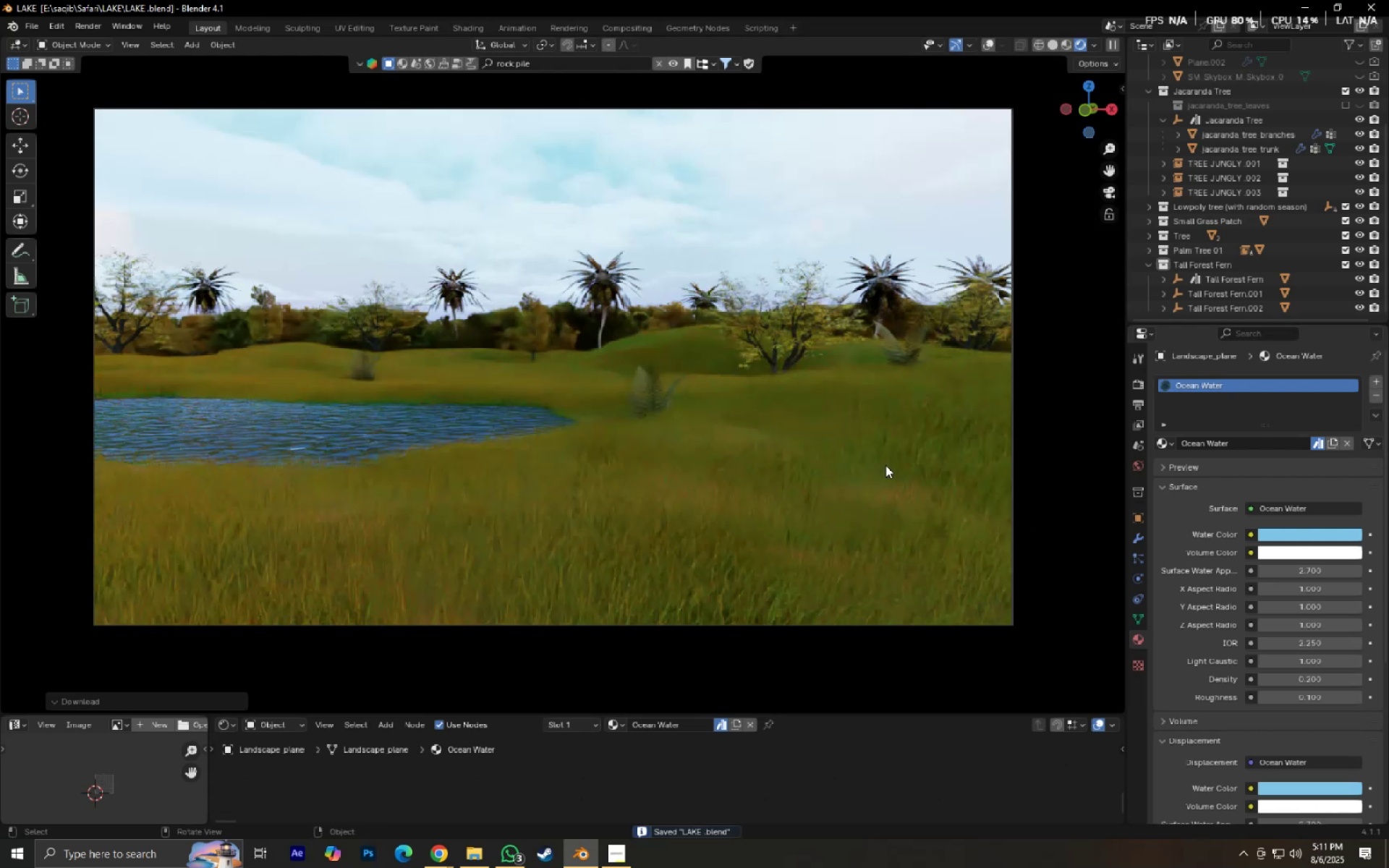 
scroll: coordinate [885, 465], scroll_direction: down, amount: 1.0
 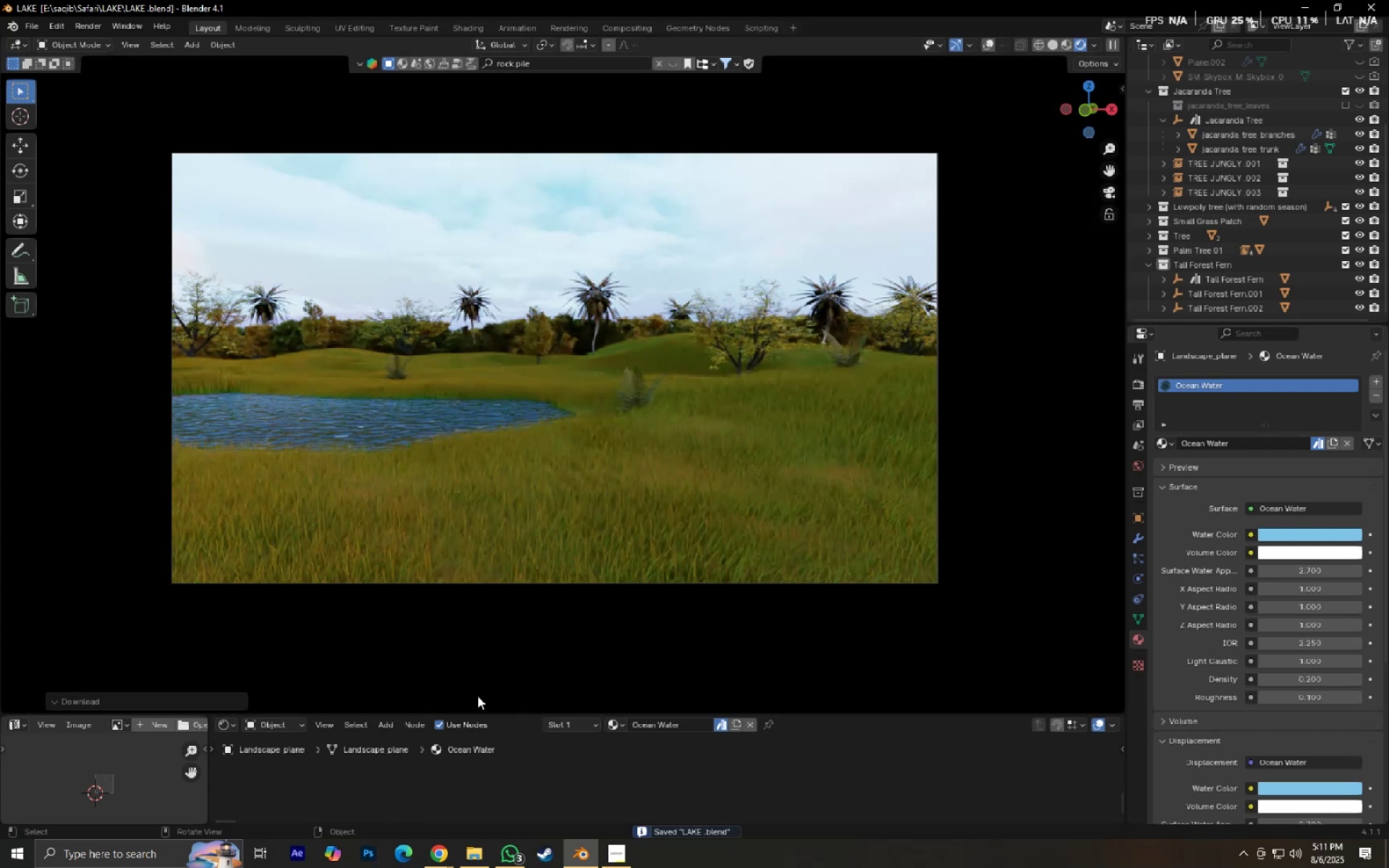 
hold_key(key=ShiftLeft, duration=0.35)
 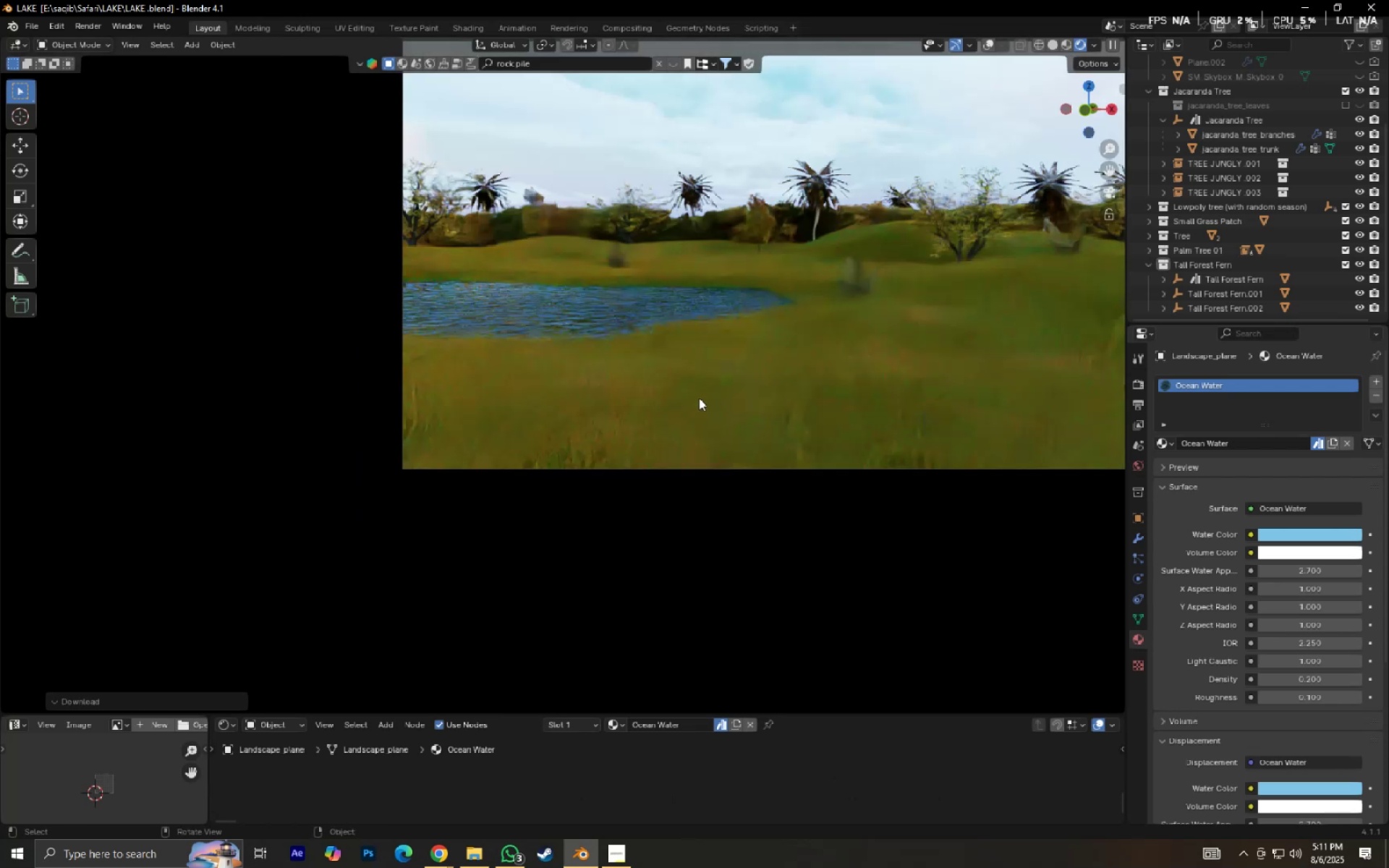 
scroll: coordinate [747, 406], scroll_direction: up, amount: 7.0
 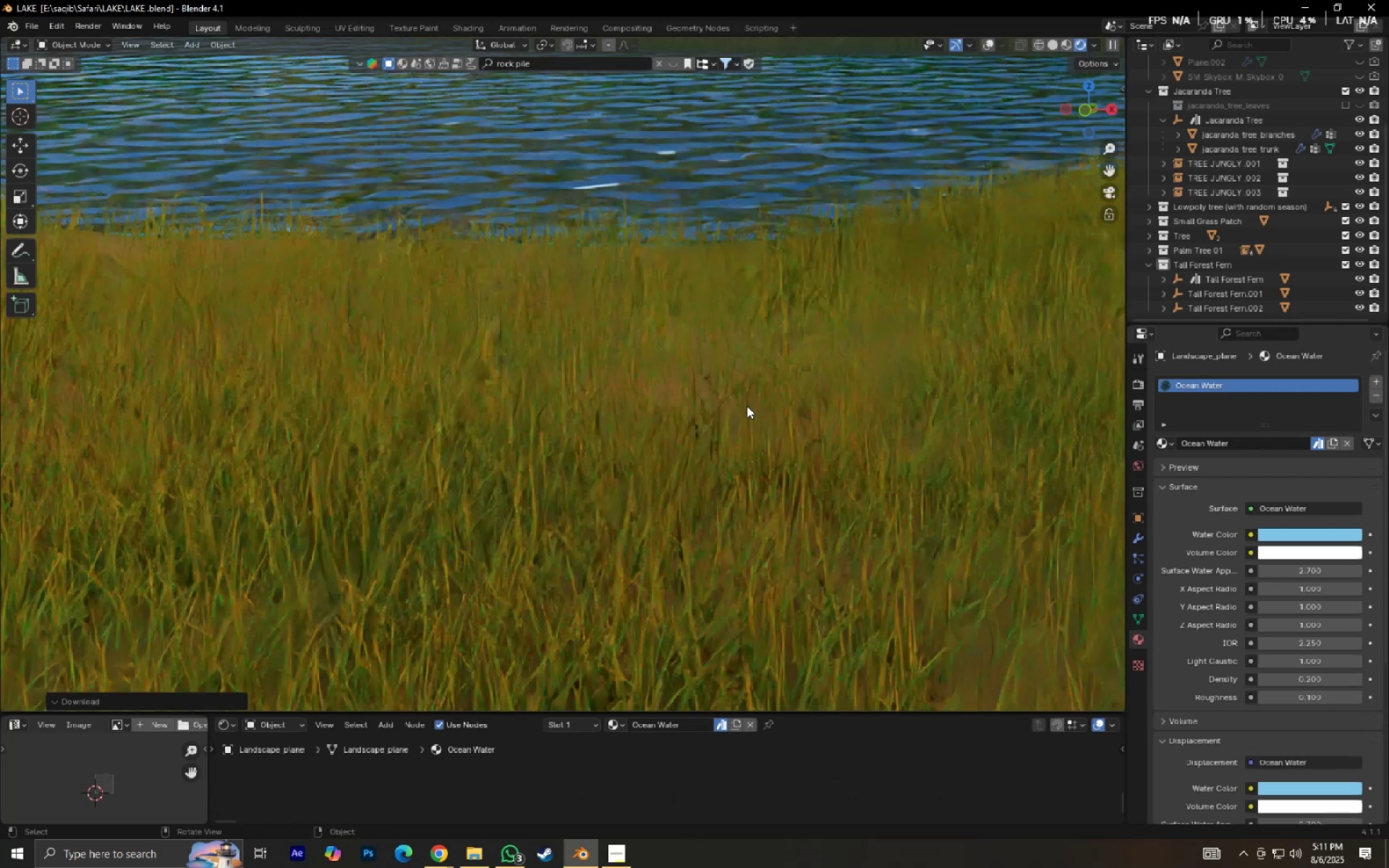 
hold_key(key=ShiftLeft, duration=0.46)
 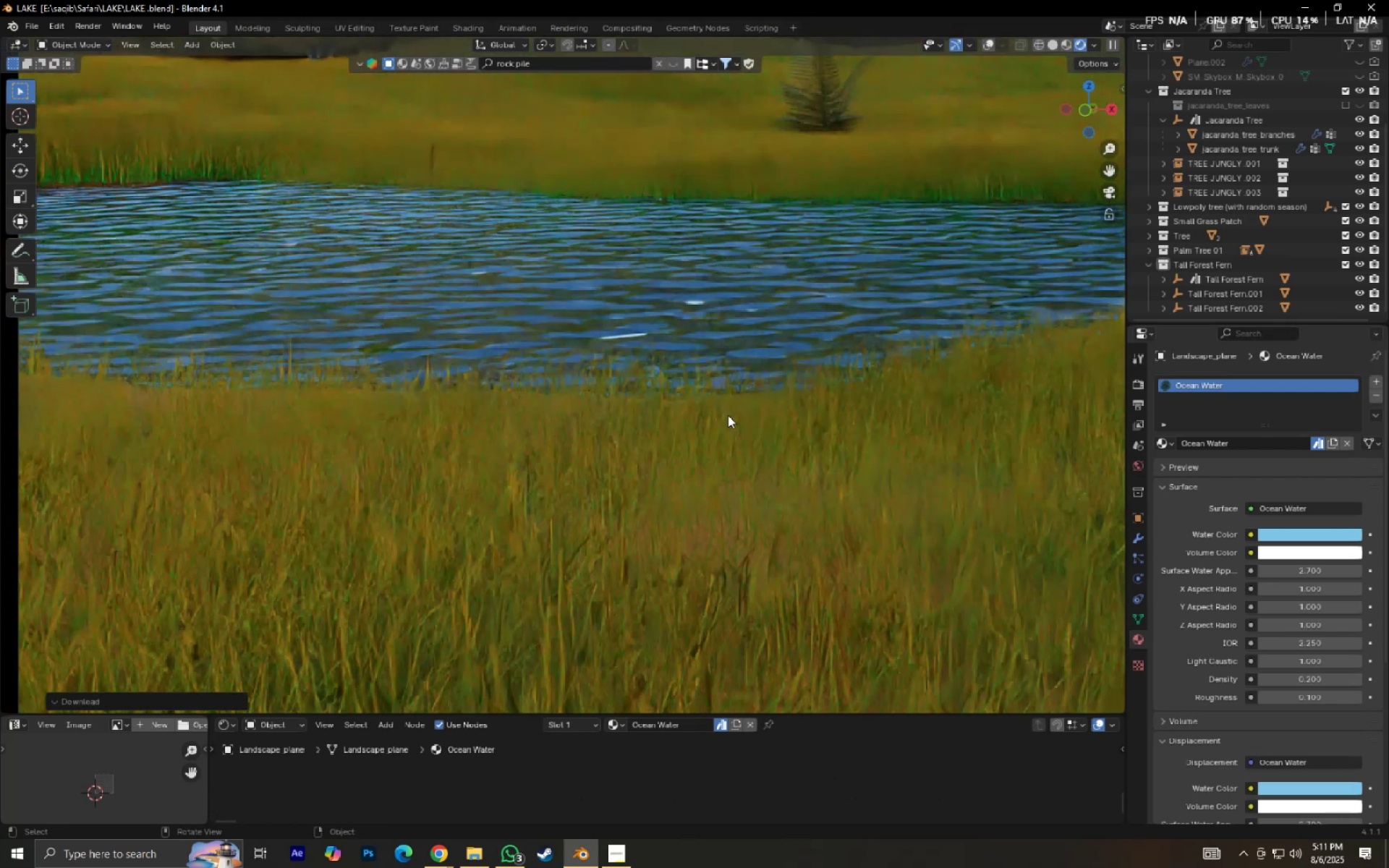 
scroll: coordinate [728, 415], scroll_direction: down, amount: 4.0
 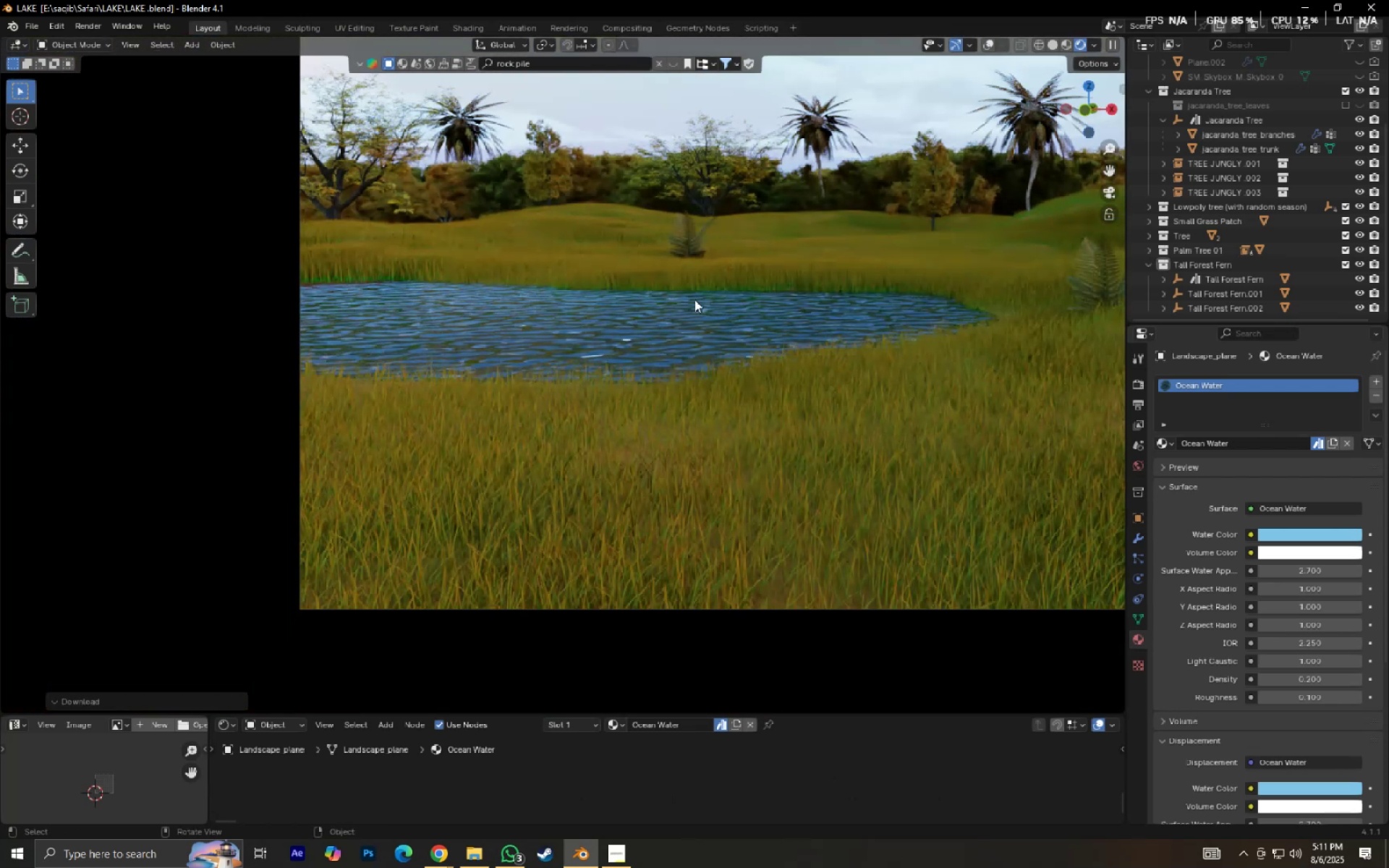 
double_click([681, 245])
 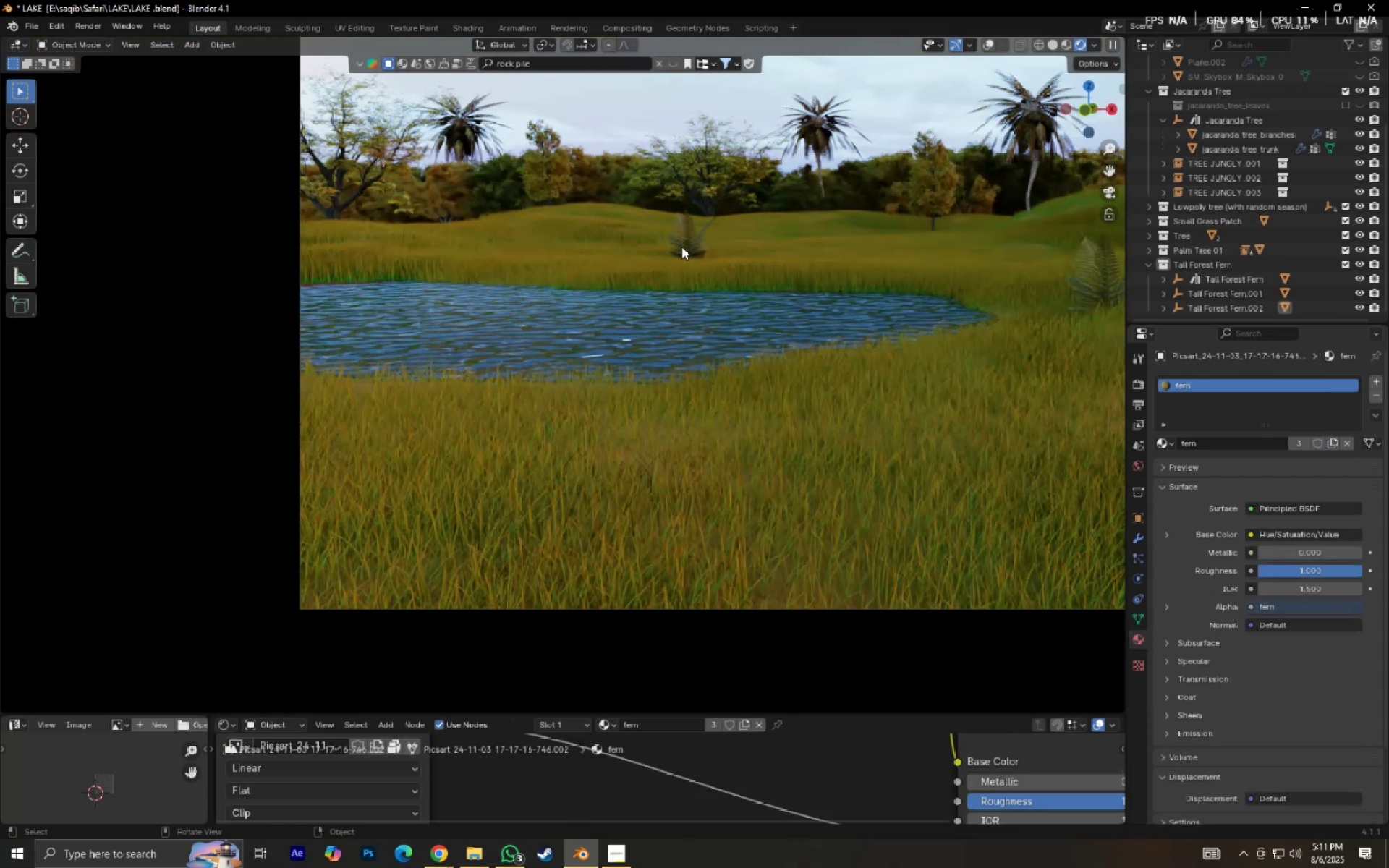 
hold_key(key=ShiftLeft, duration=0.34)
 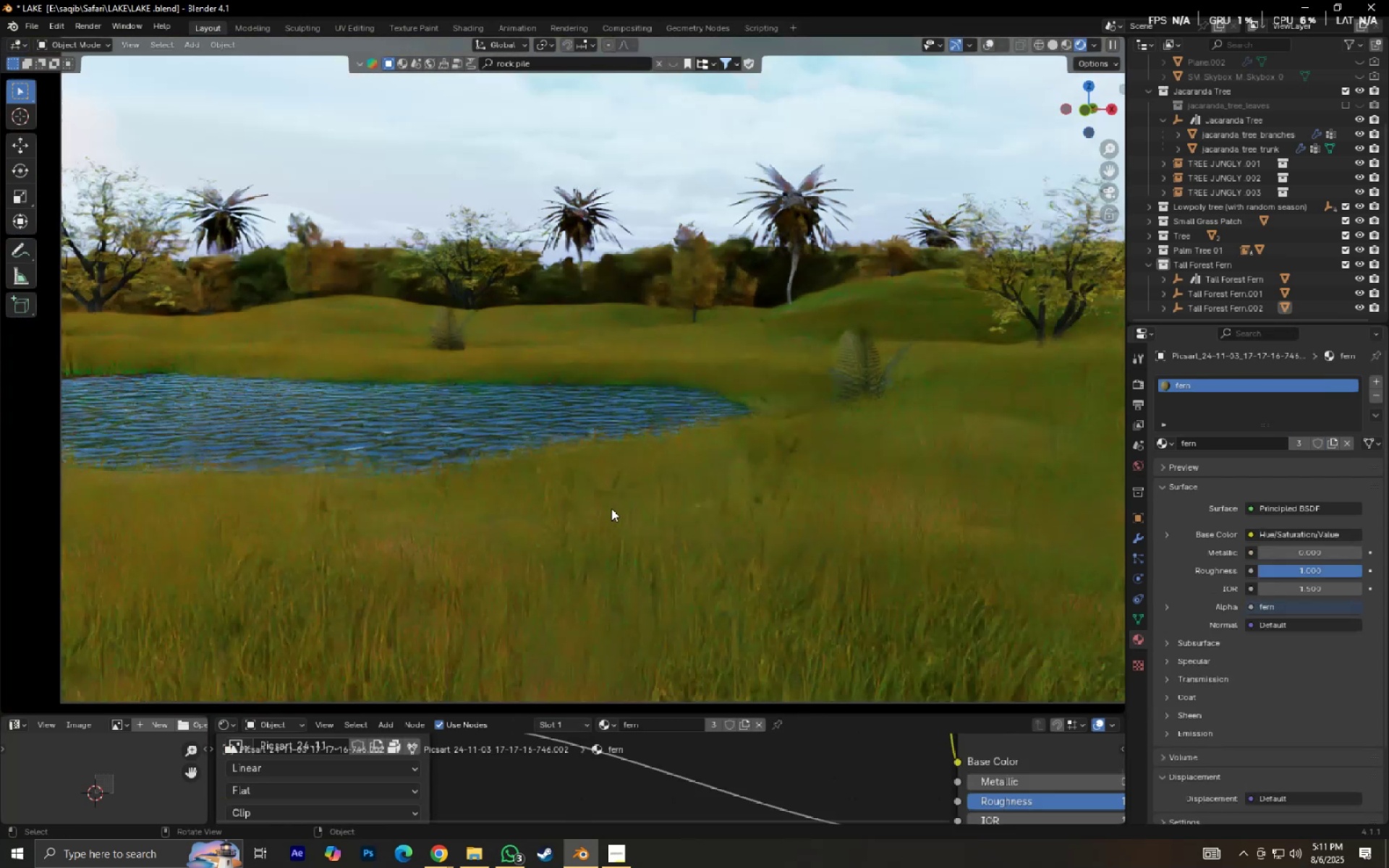 
scroll: coordinate [647, 483], scroll_direction: up, amount: 11.0
 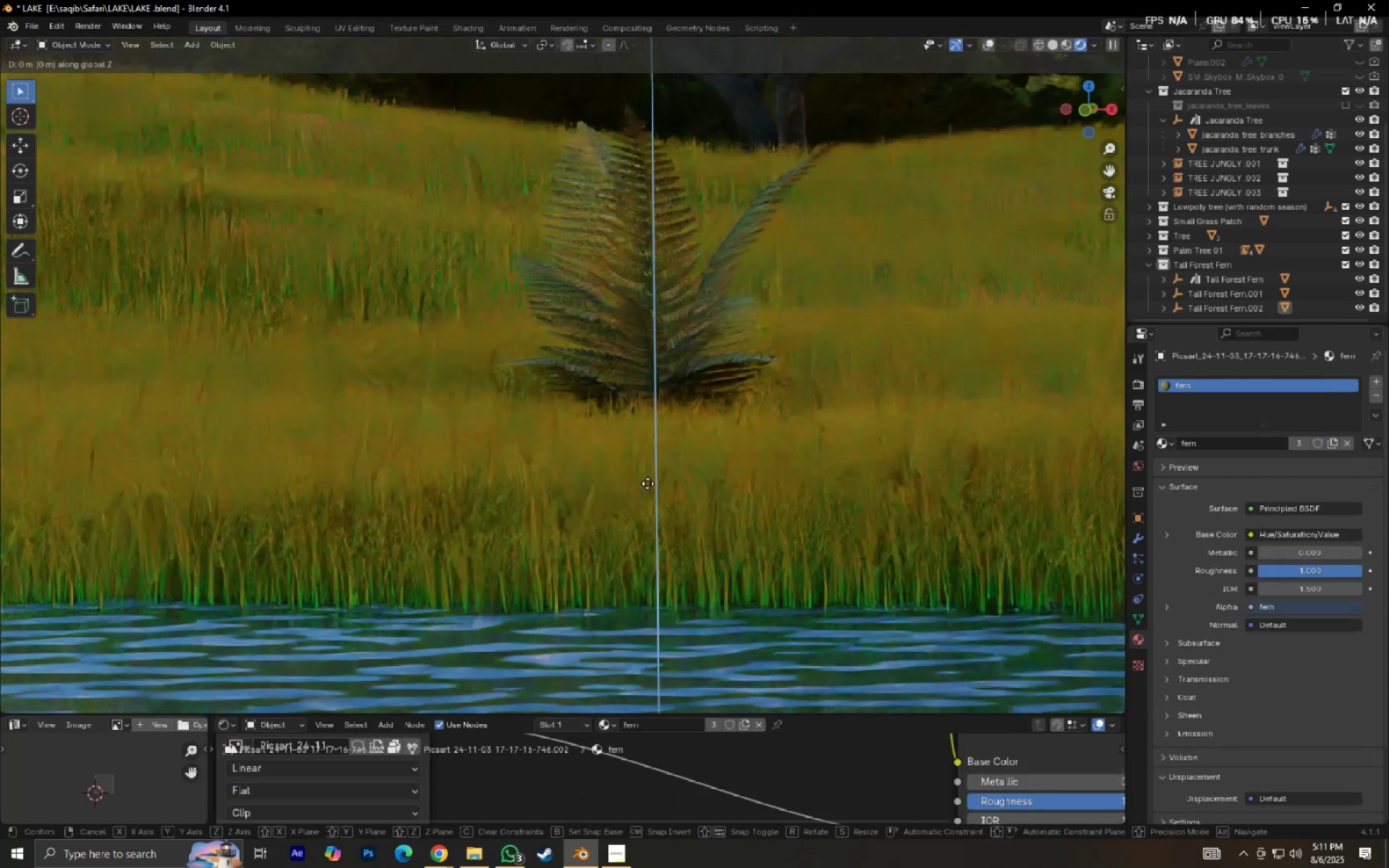 
hold_key(key=ShiftLeft, duration=0.43)
 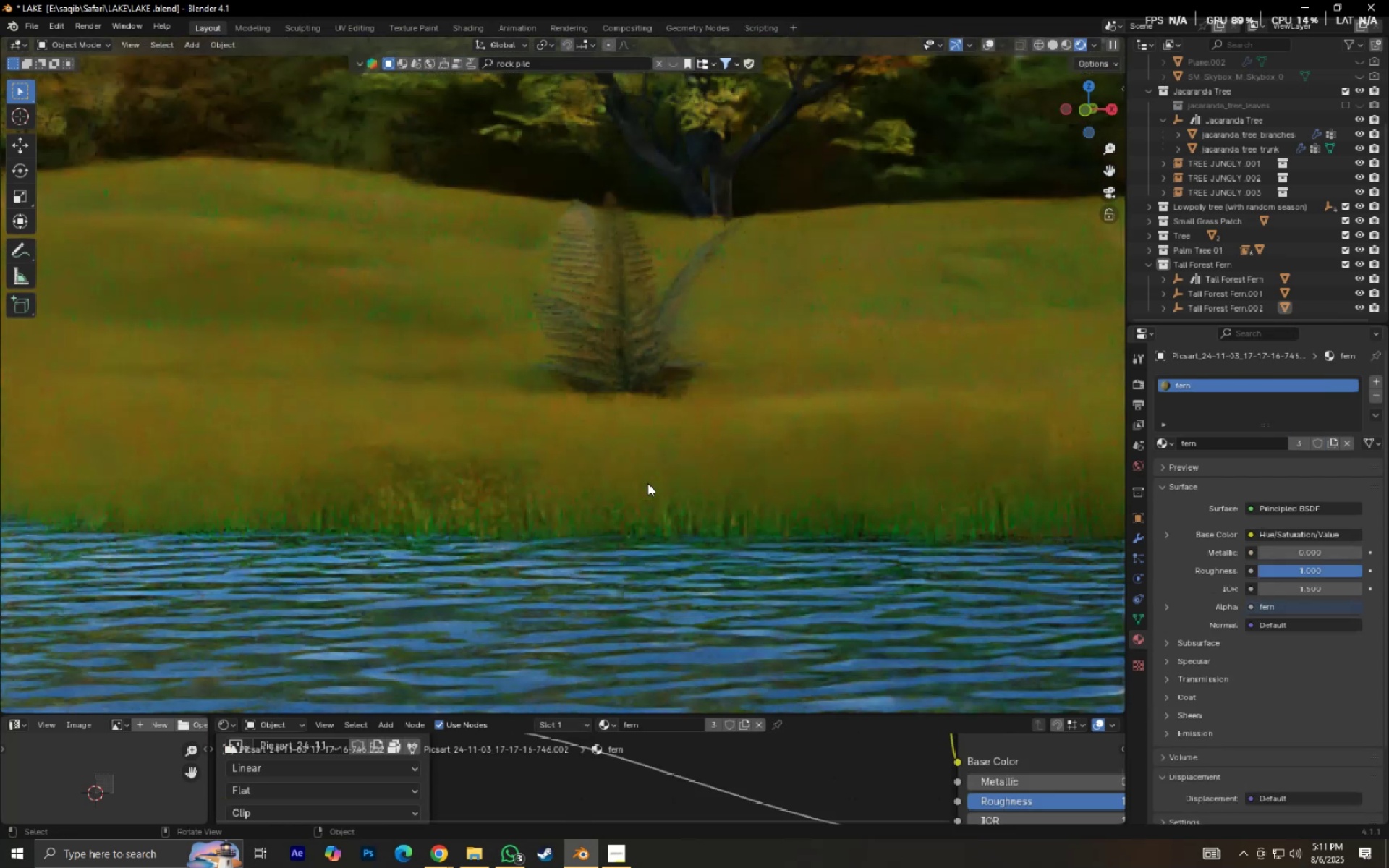 
type(gz)
 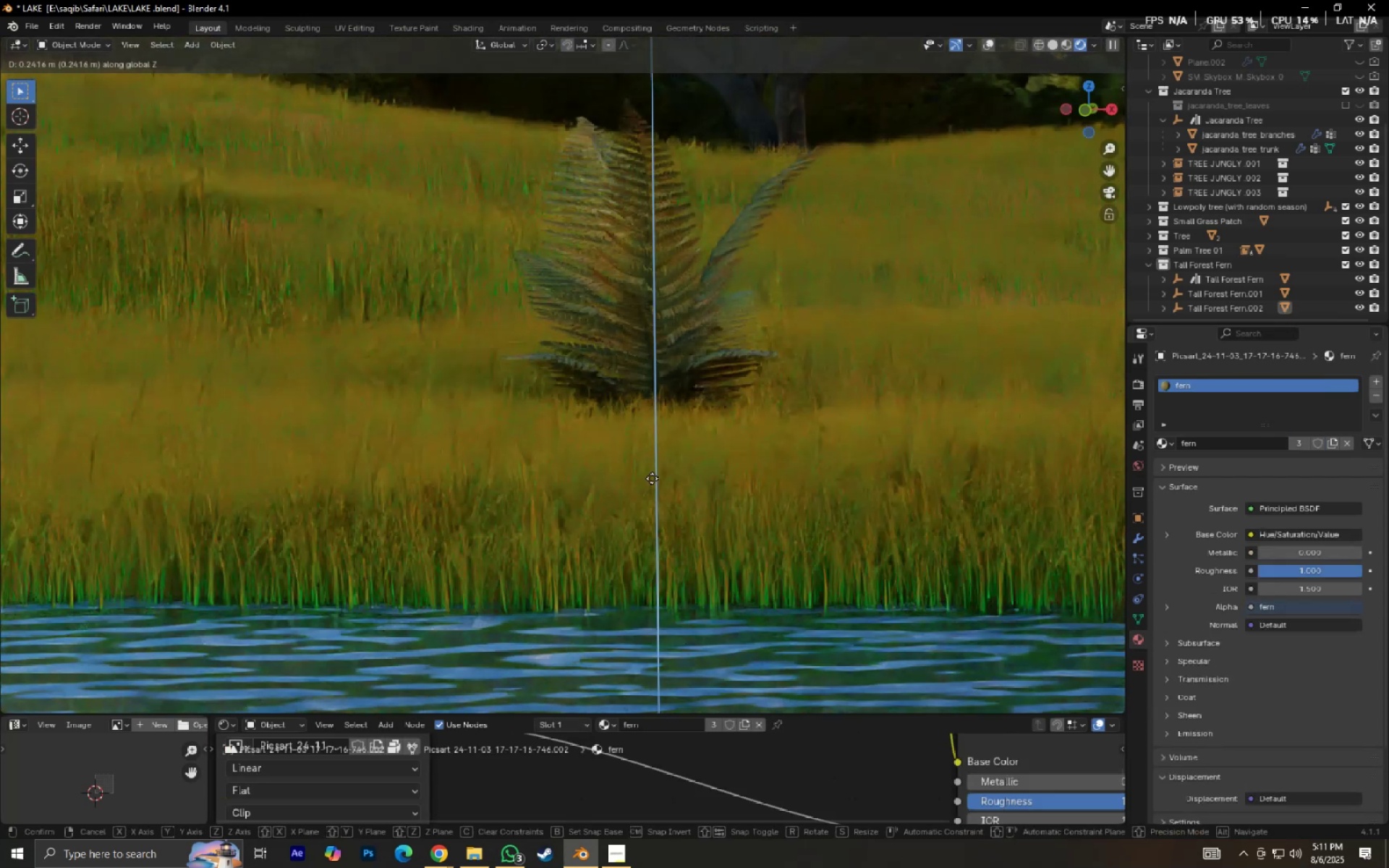 
left_click([652, 478])
 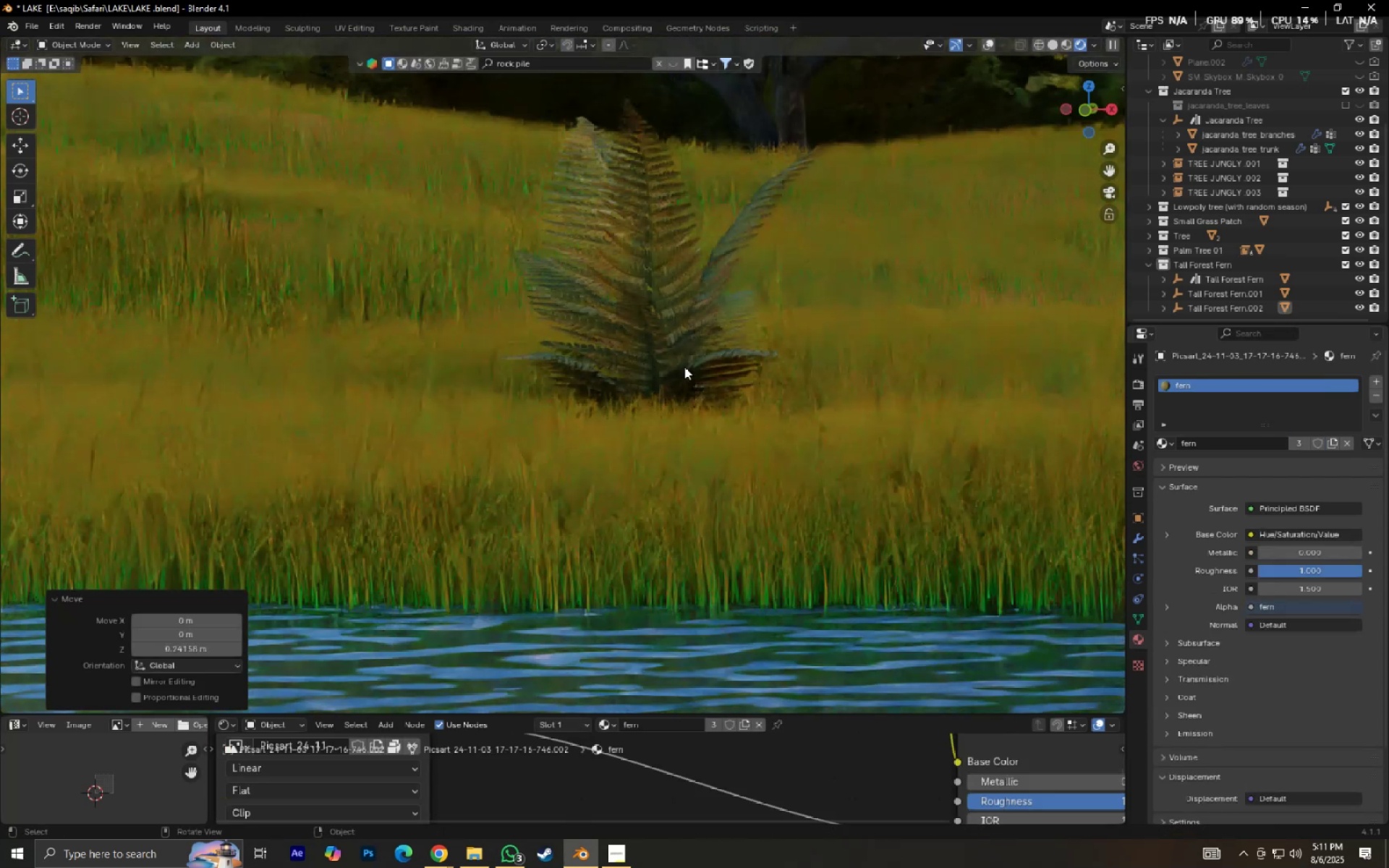 
type(gz)
 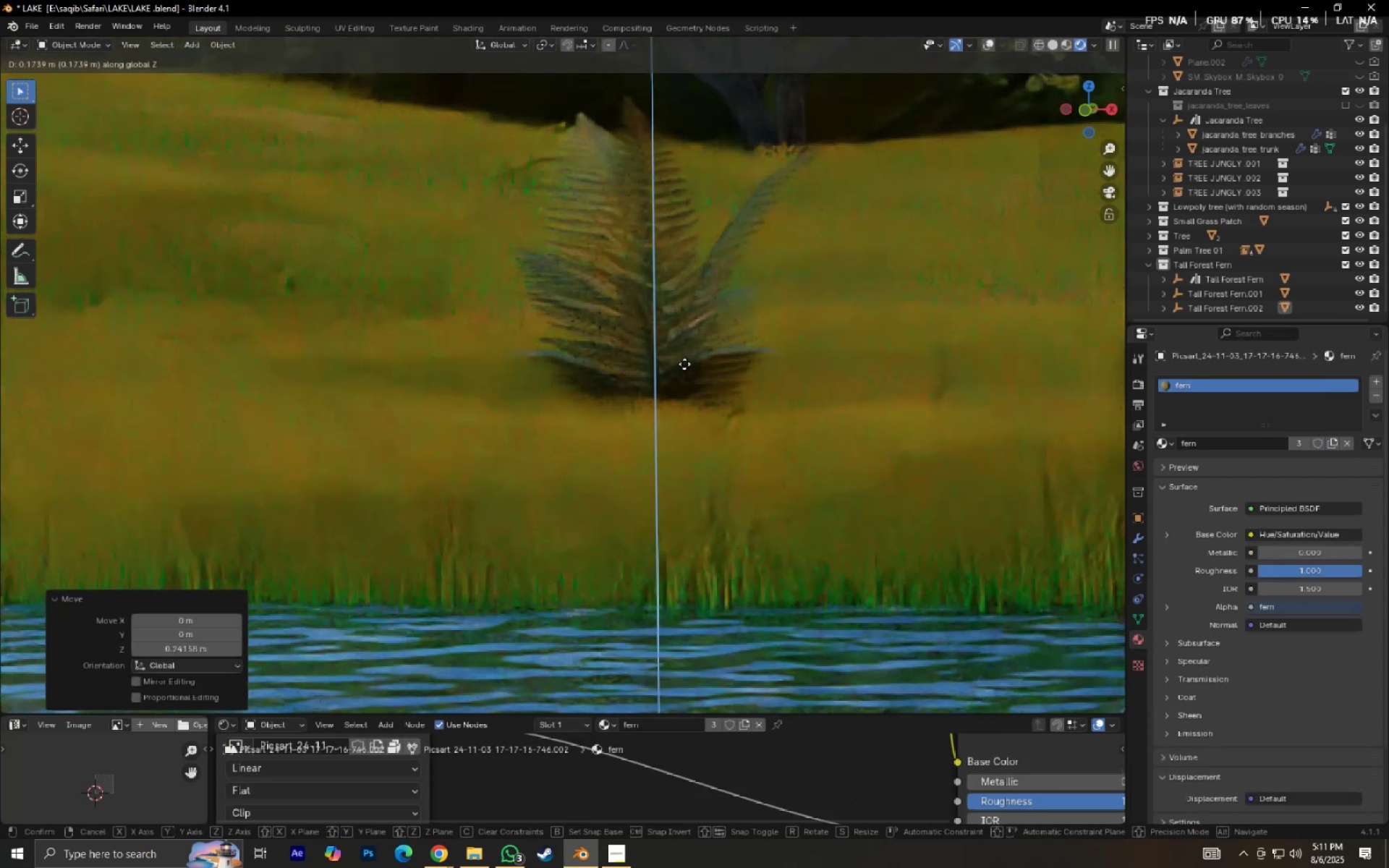 
left_click([684, 364])
 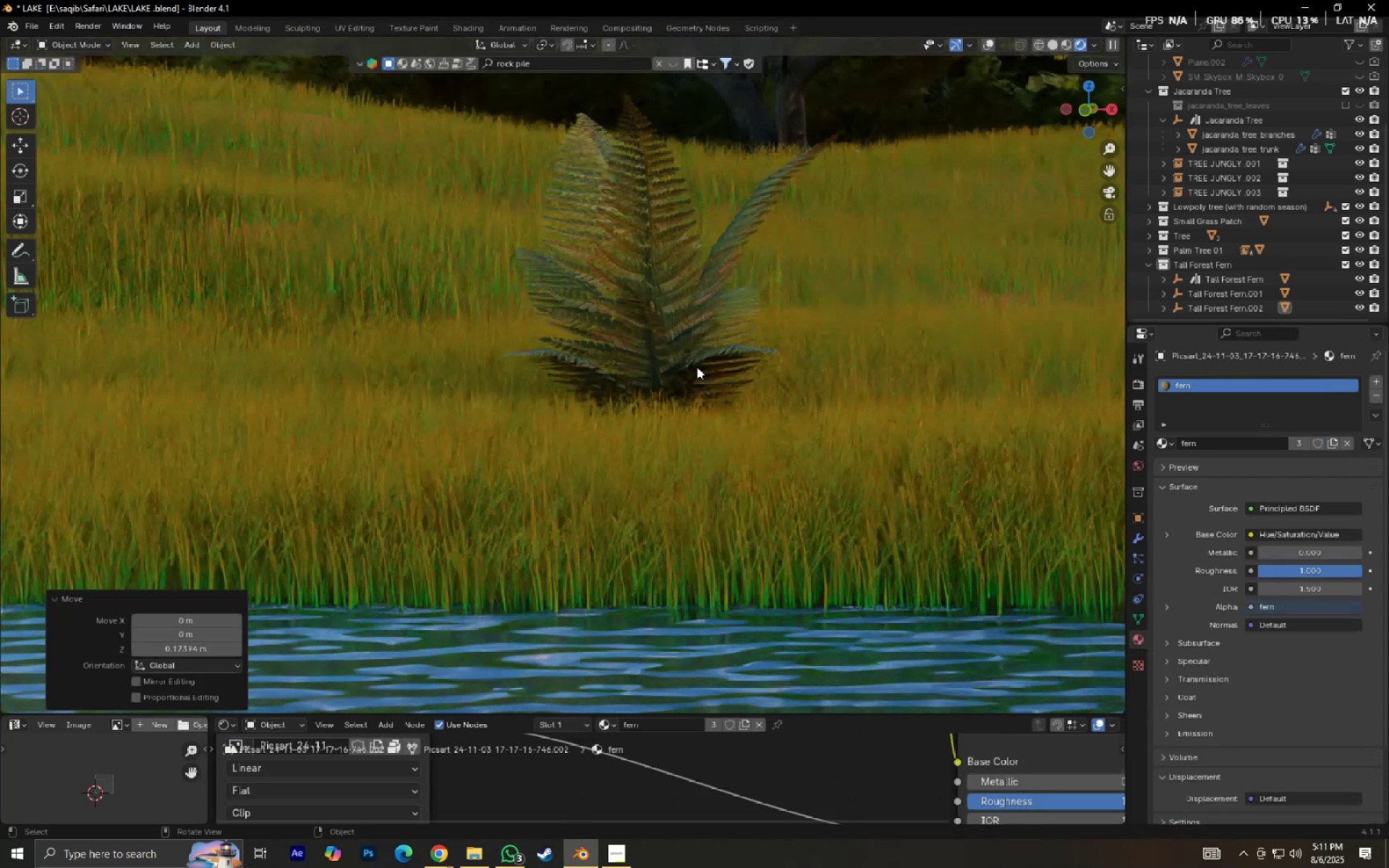 
scroll: coordinate [702, 374], scroll_direction: down, amount: 5.0
 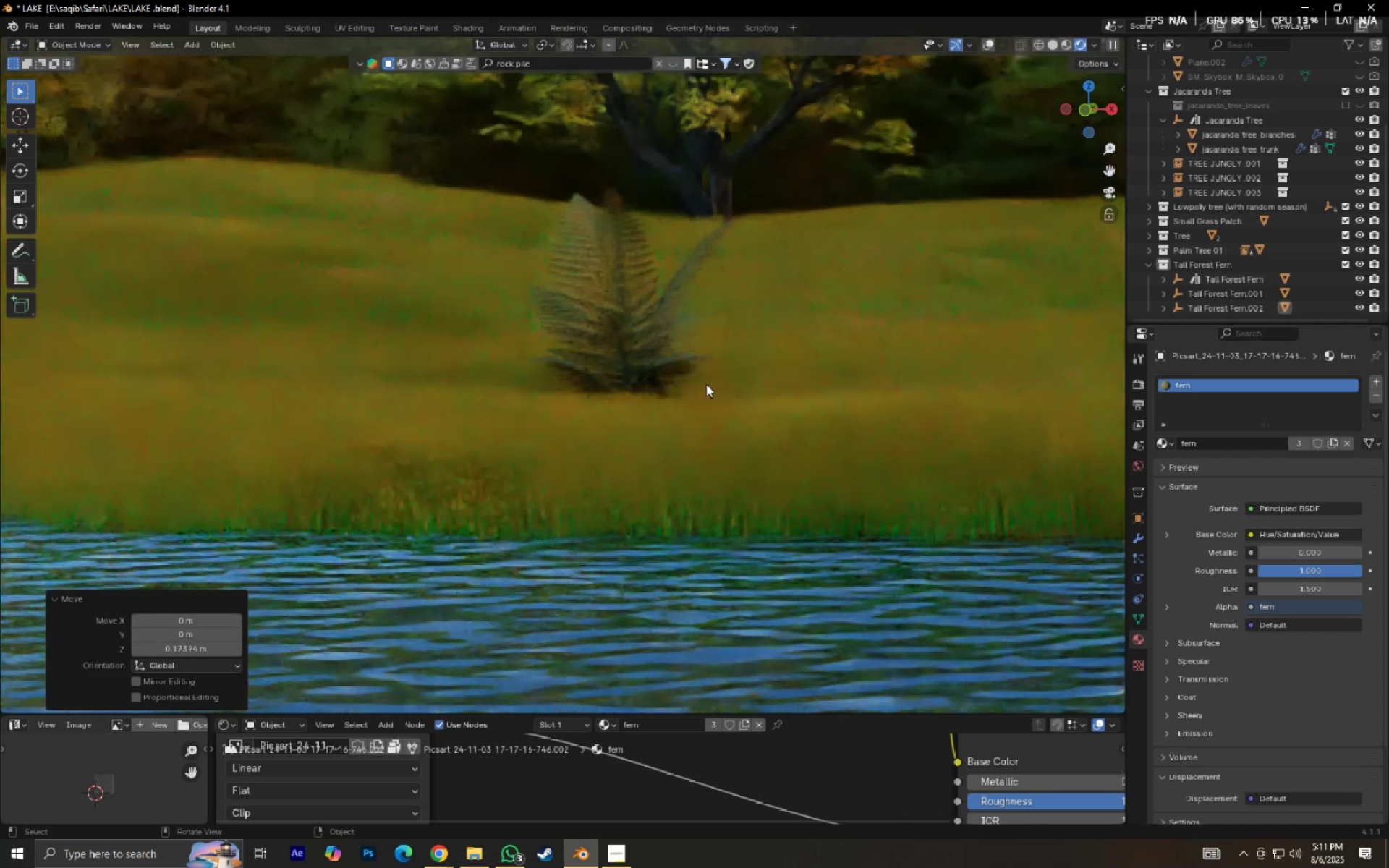 
key(Control+S)
 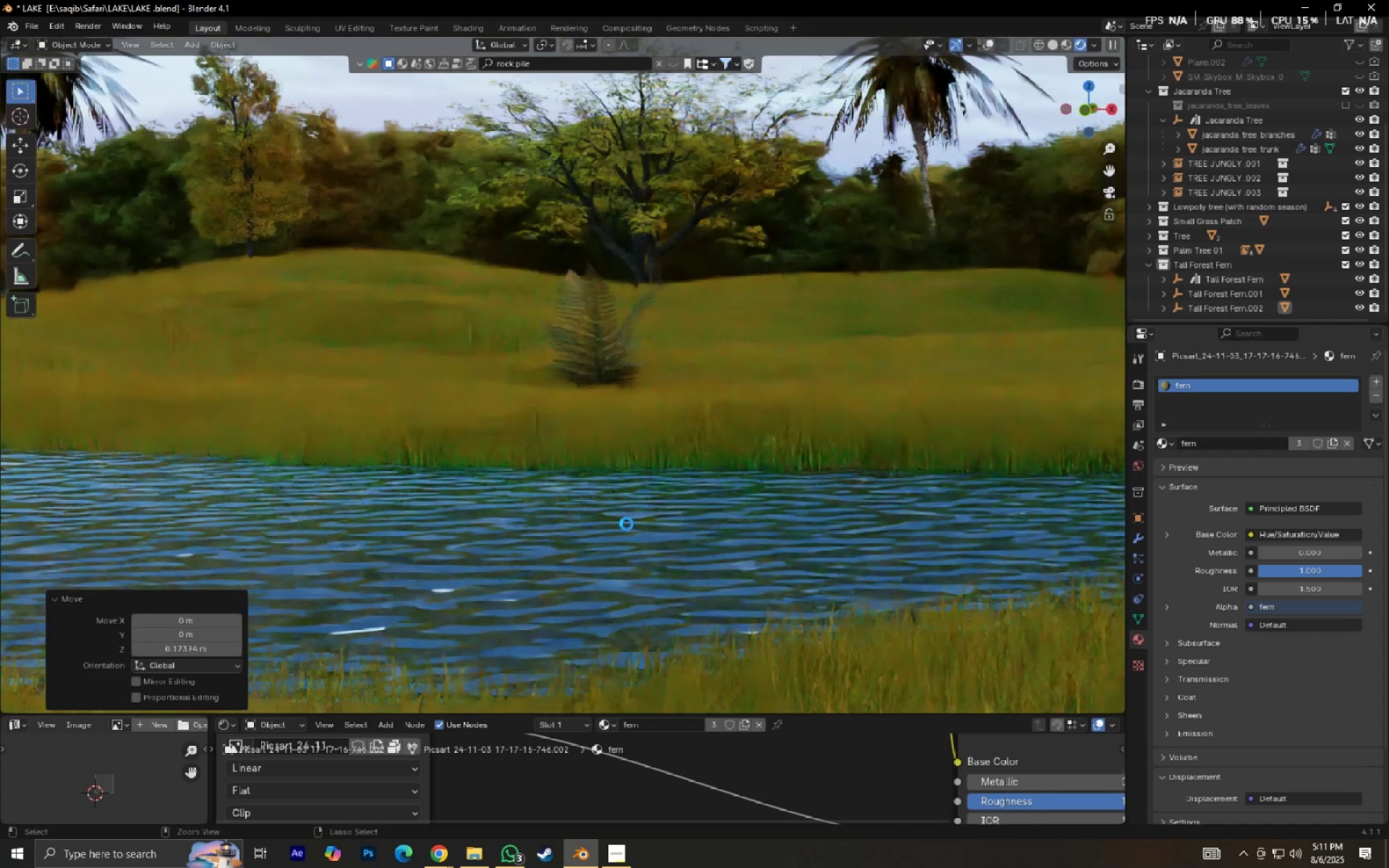 
hold_key(key=ShiftLeft, duration=0.35)
 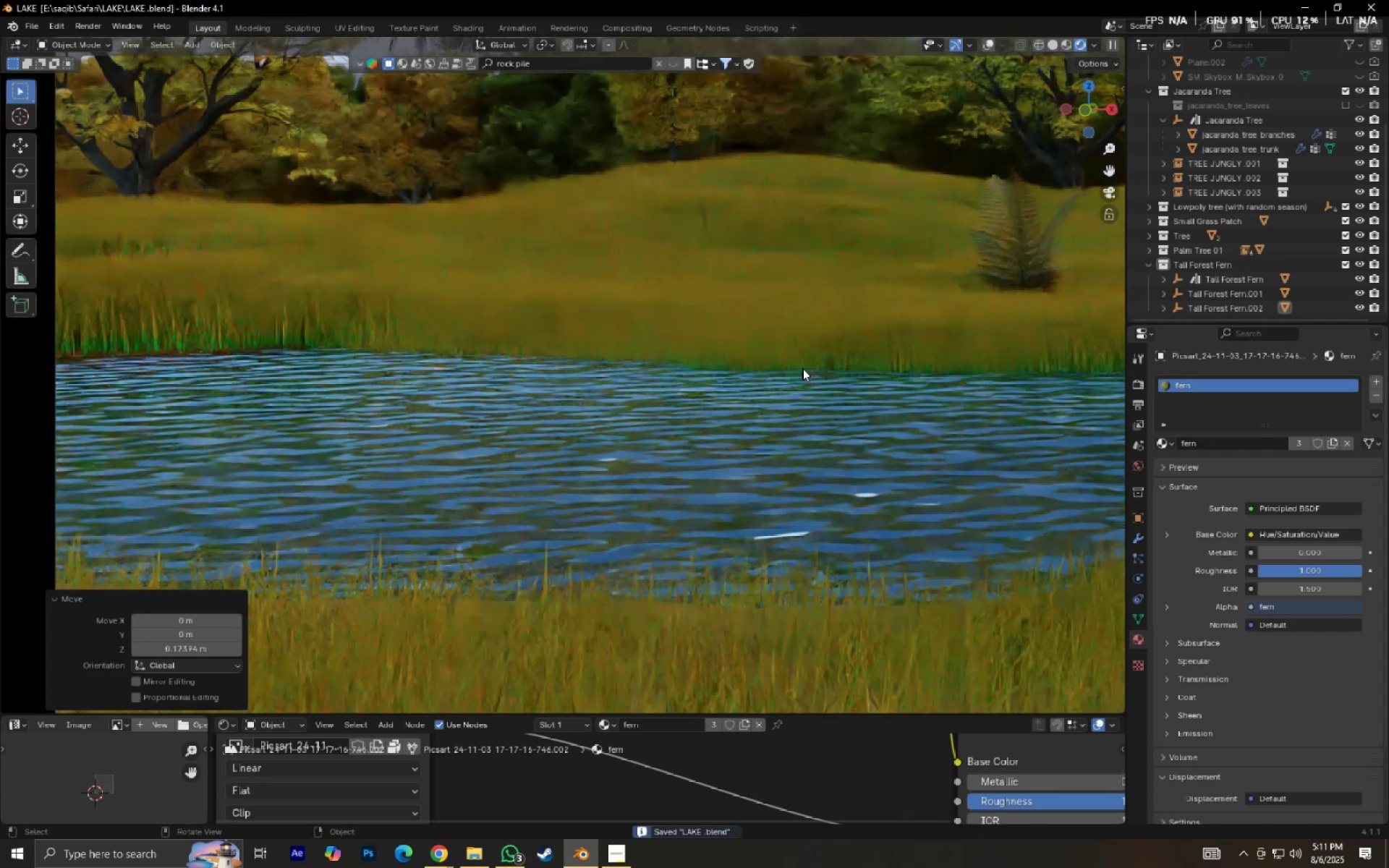 
scroll: coordinate [802, 368], scroll_direction: down, amount: 2.0
 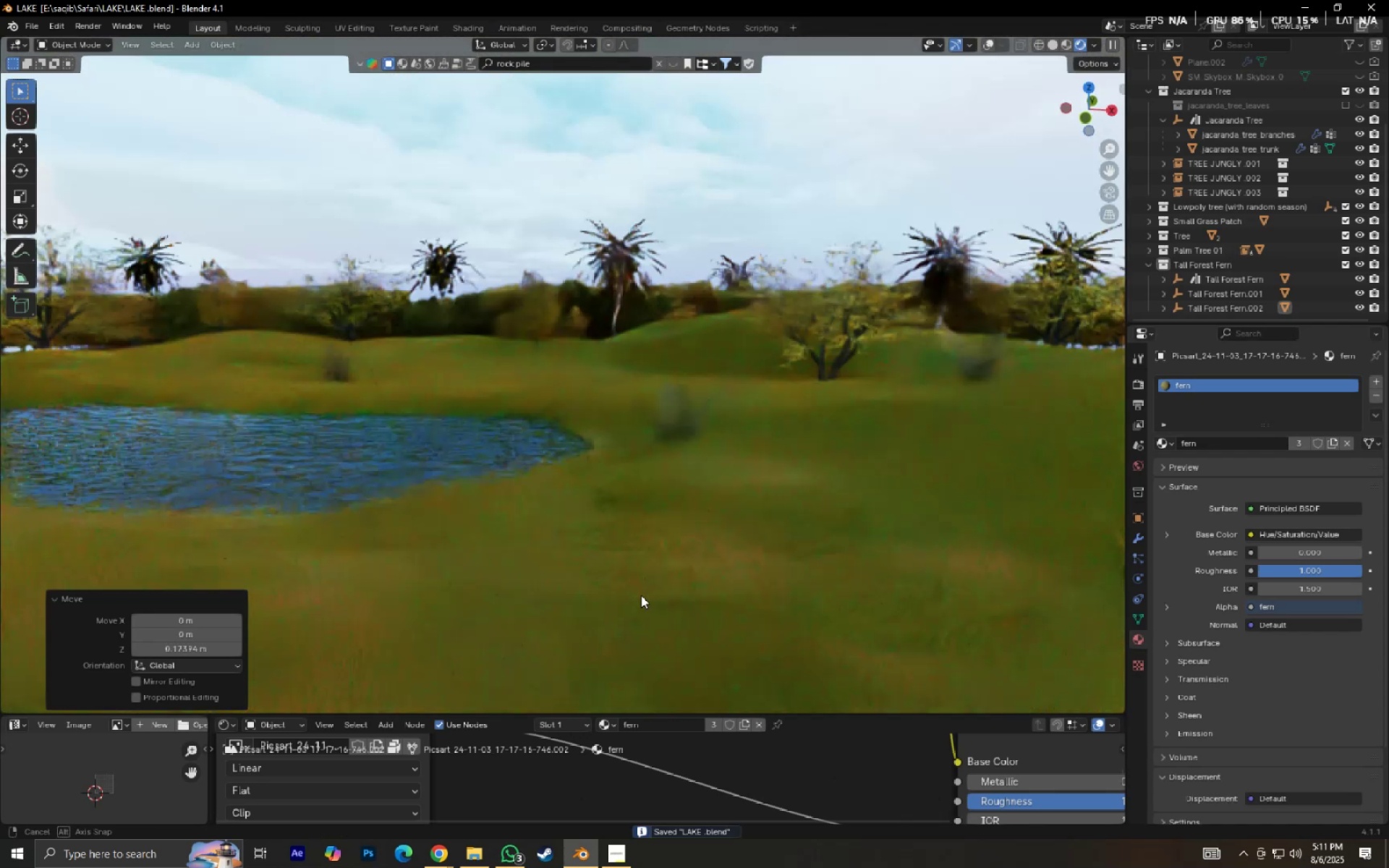 
hold_key(key=ShiftLeft, duration=0.31)
 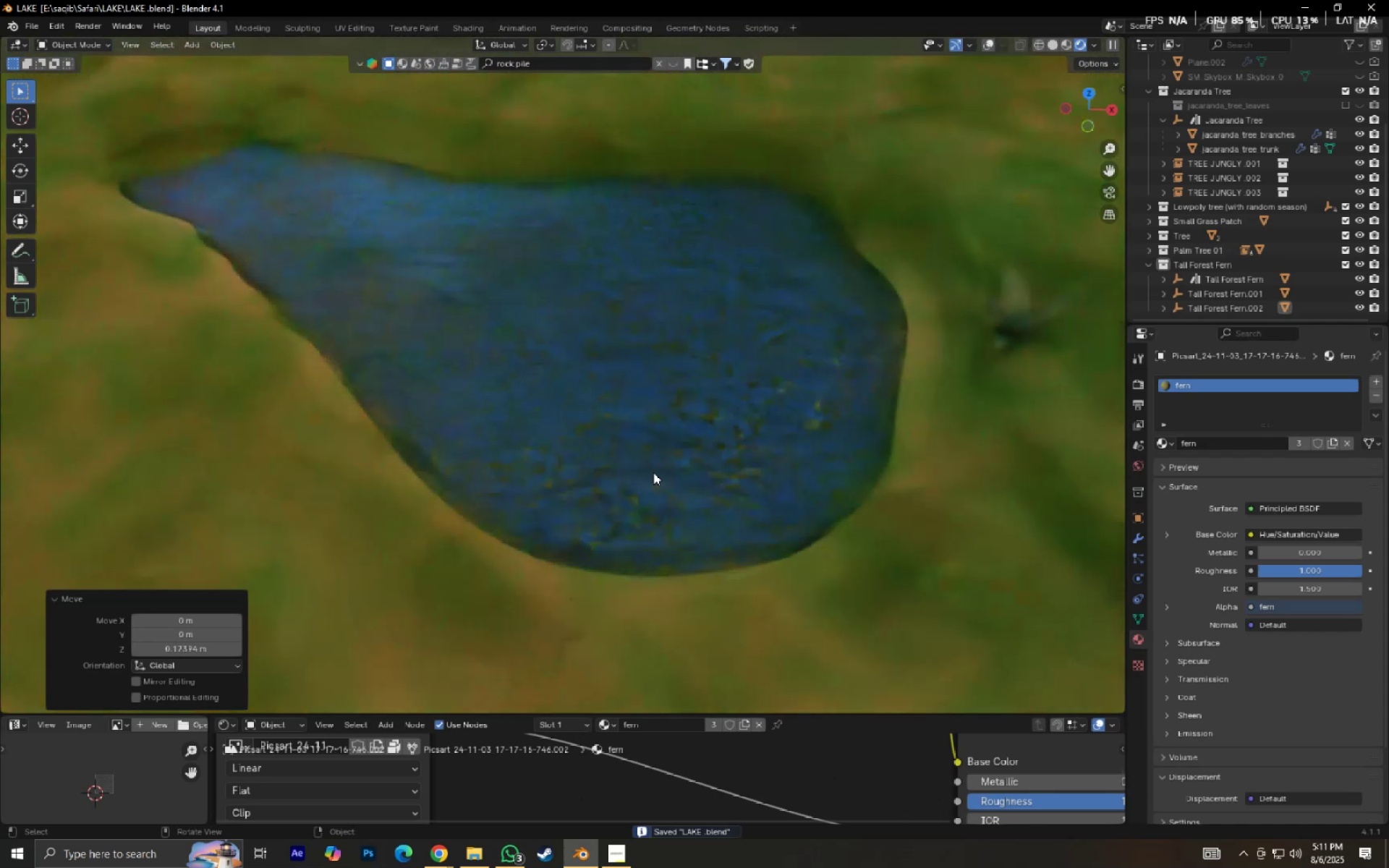 
key(Backquote)
 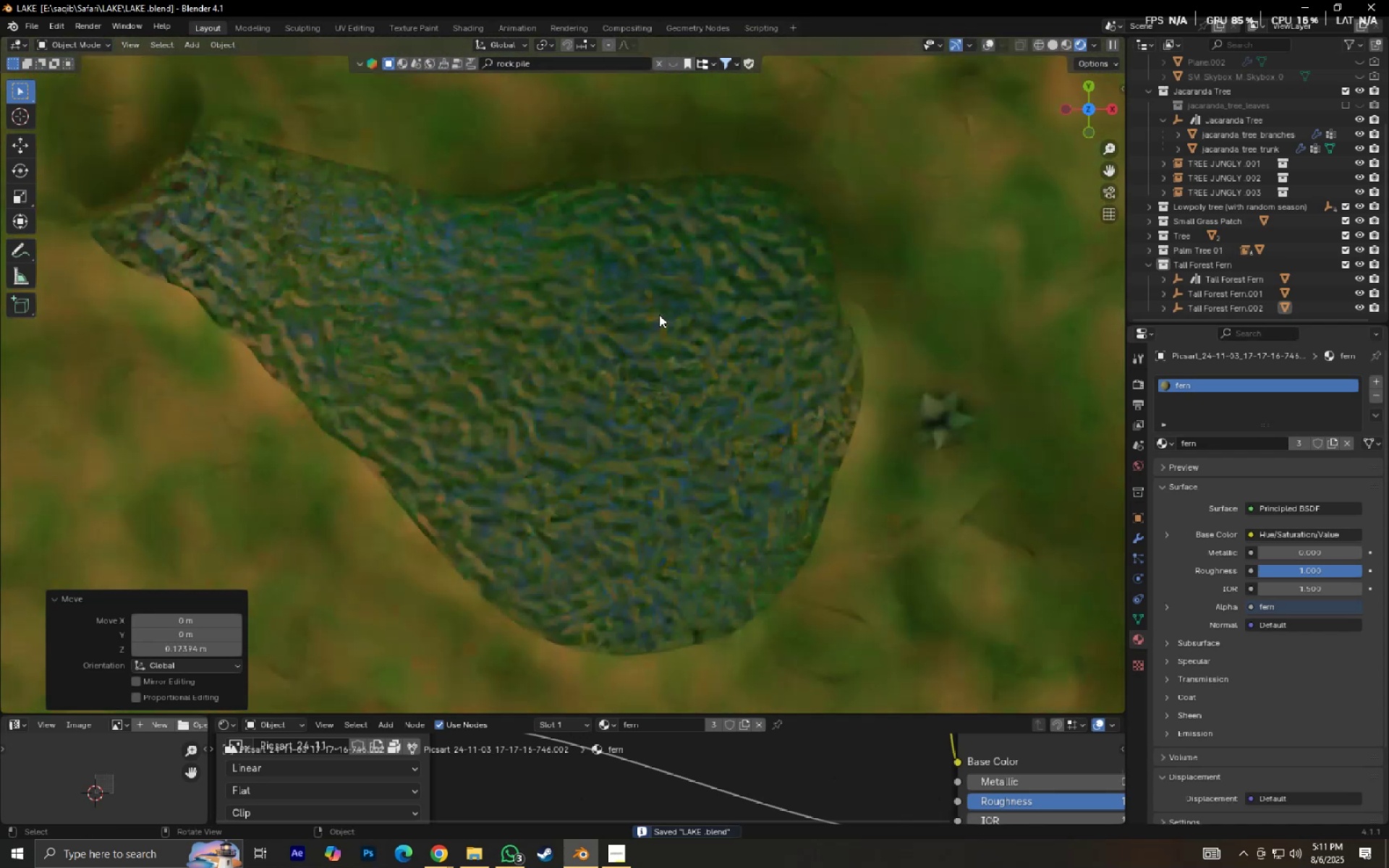 
hold_key(key=ShiftLeft, duration=0.3)
 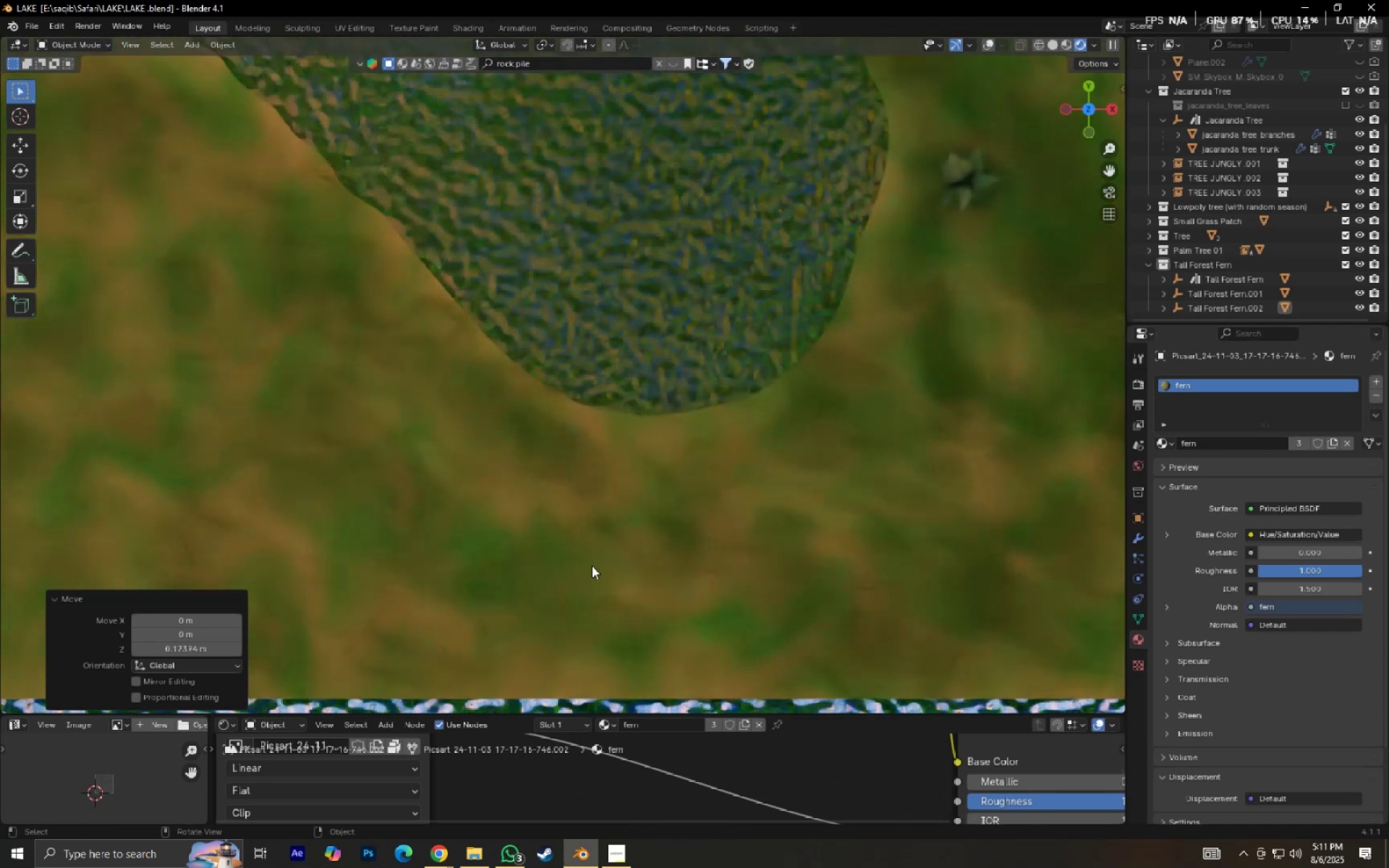 
scroll: coordinate [592, 566], scroll_direction: up, amount: 6.0
 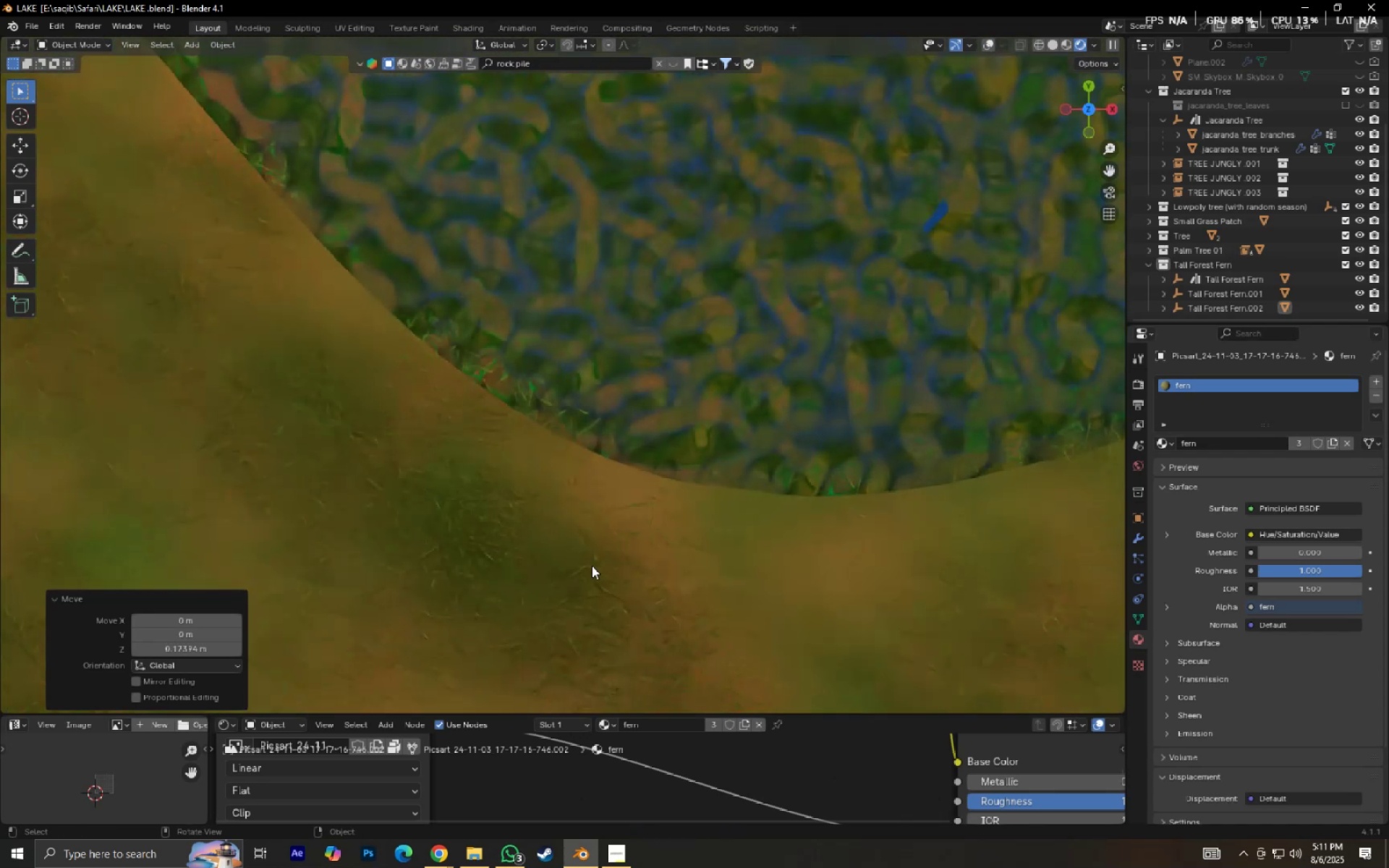 
scroll: coordinate [592, 566], scroll_direction: down, amount: 5.0
 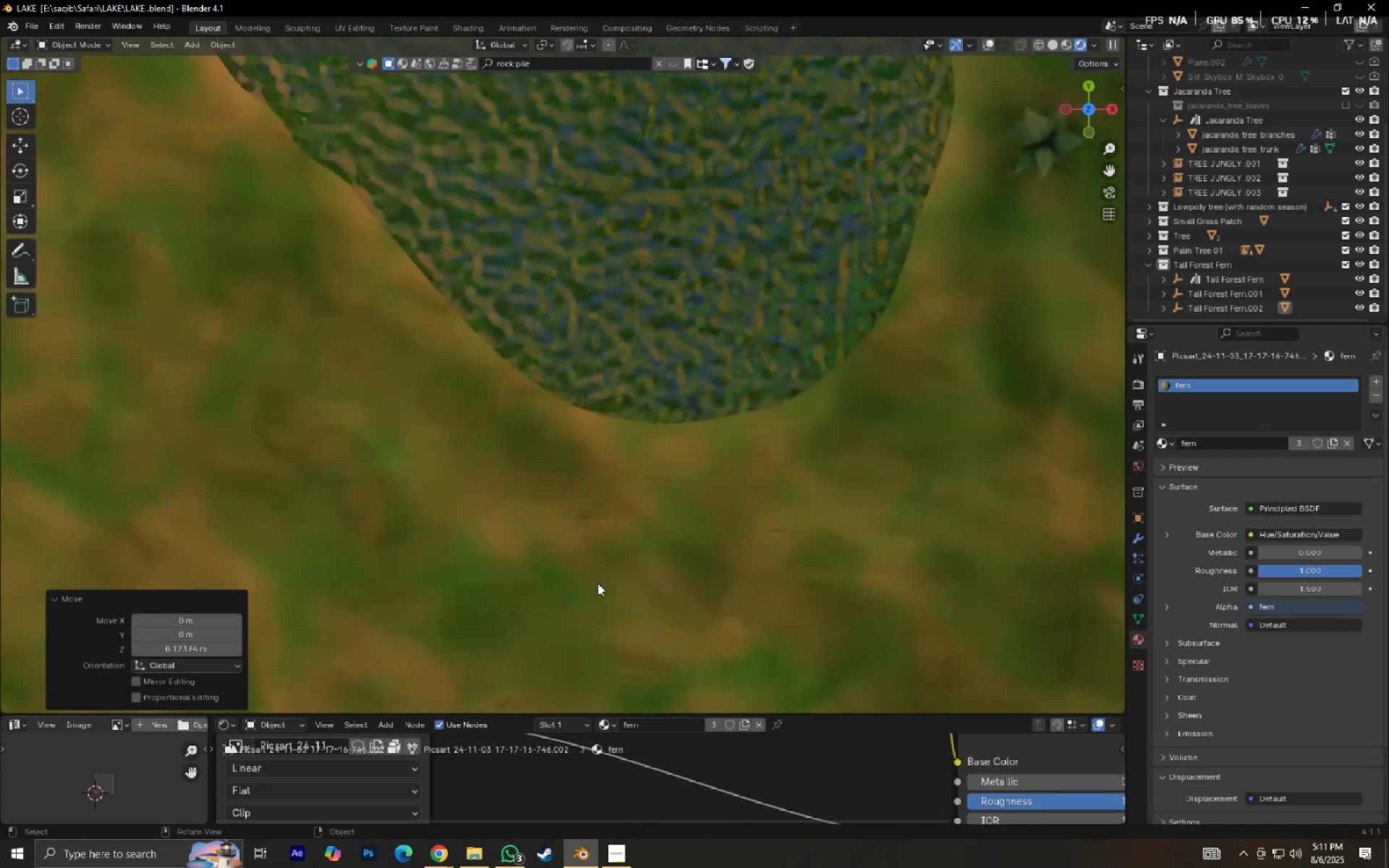 
key(Numpad0)
 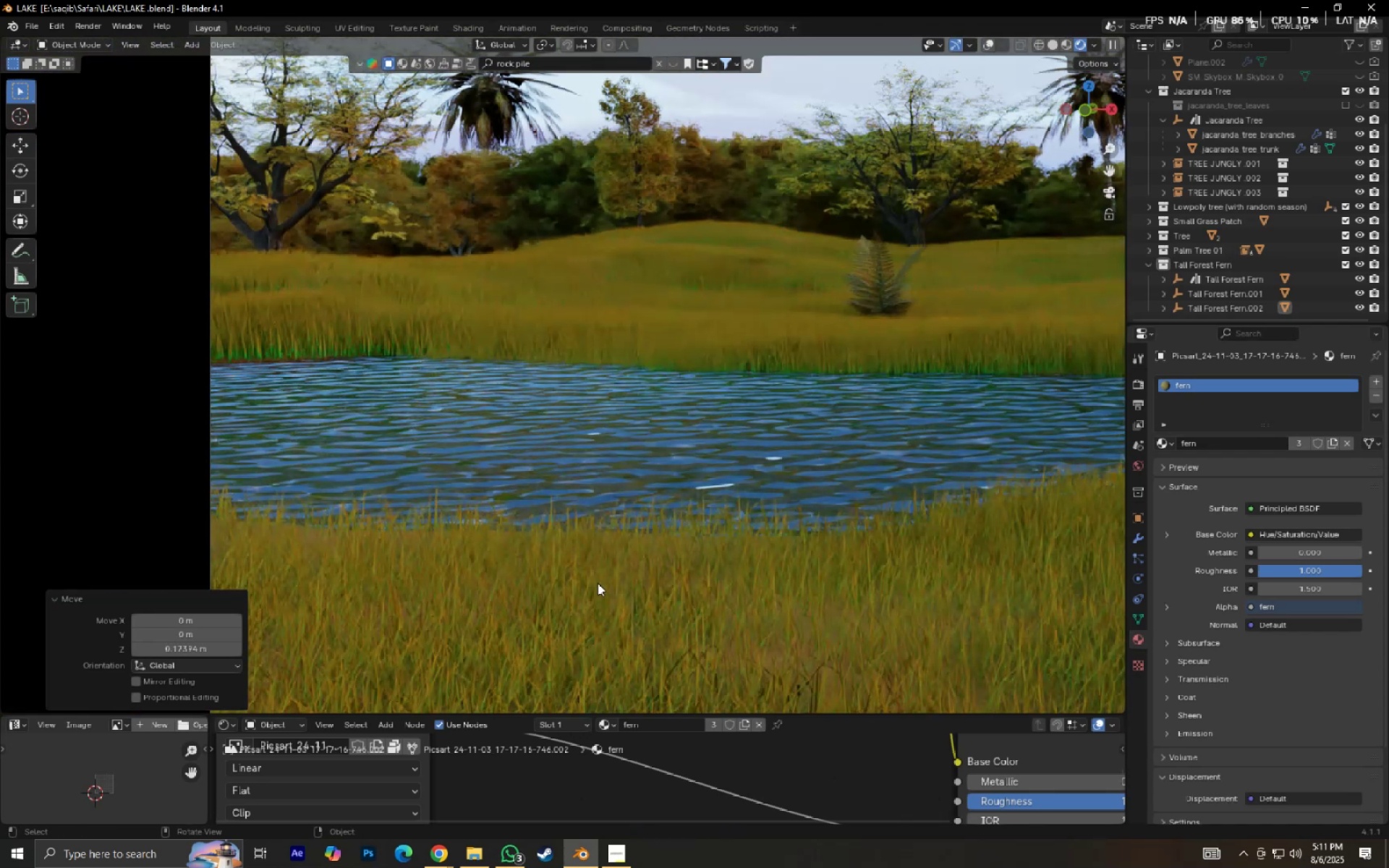 
hold_key(key=ShiftLeft, duration=0.76)
 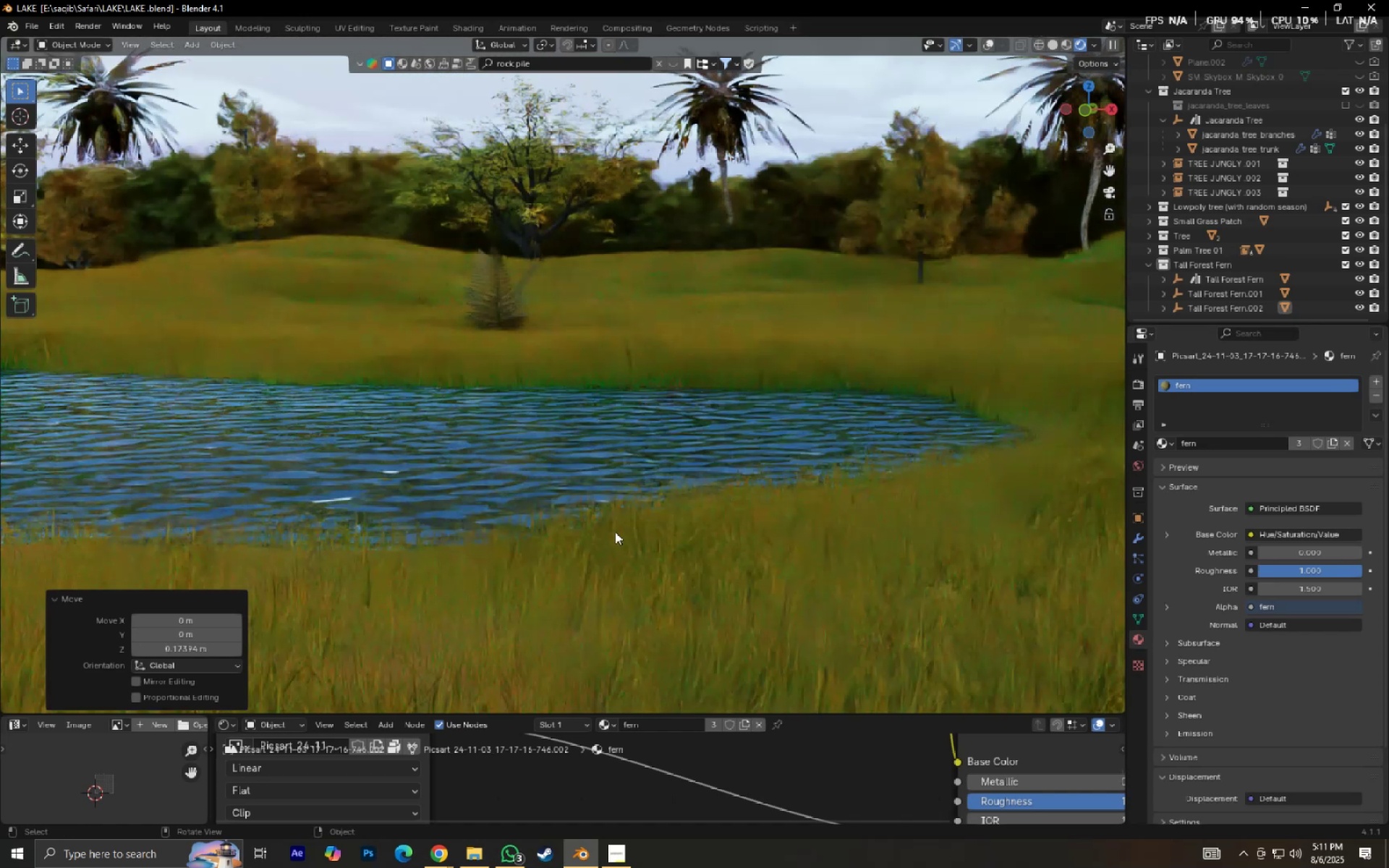 
hold_key(key=ShiftLeft, duration=0.7)
 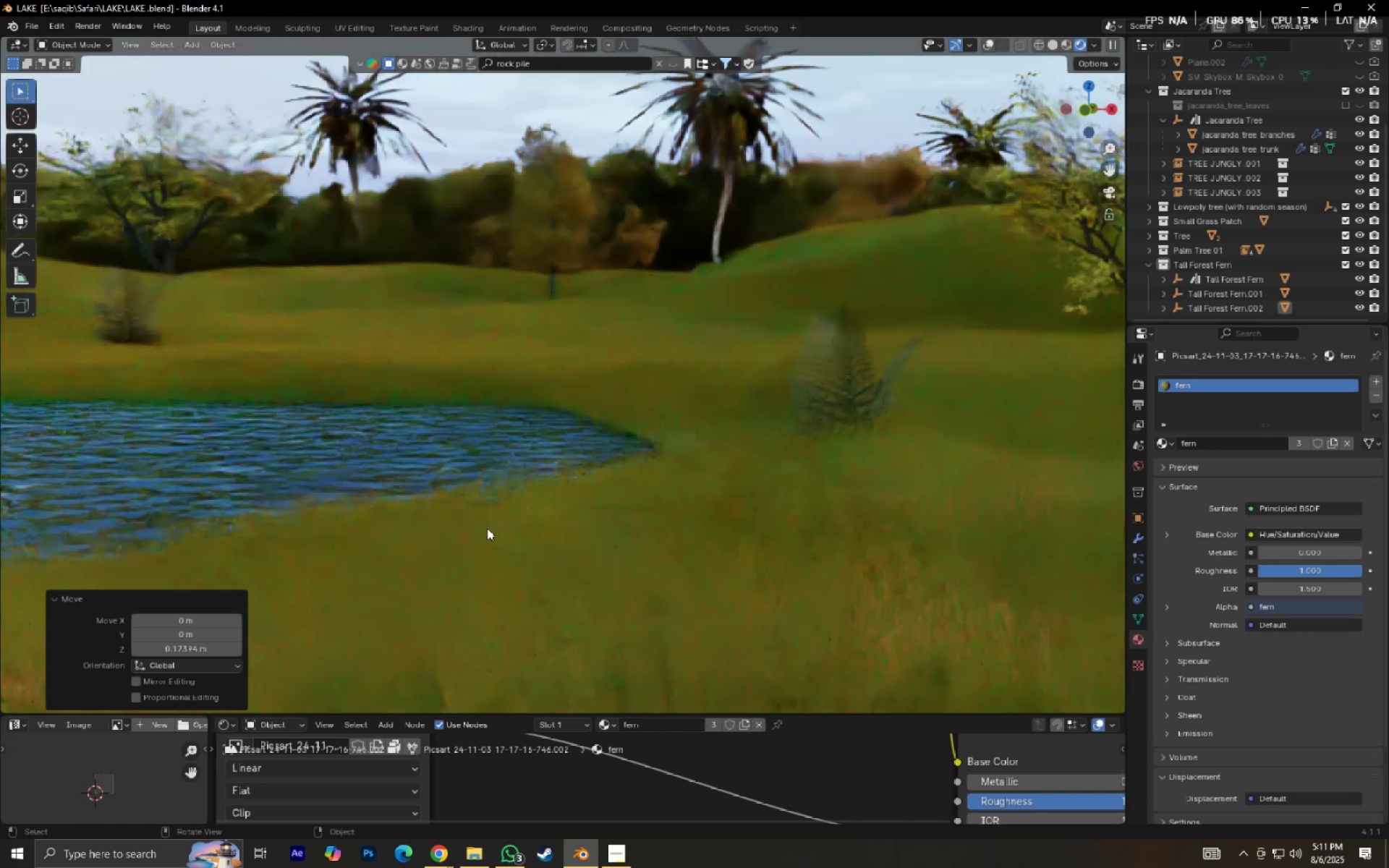 
scroll: coordinate [719, 561], scroll_direction: up, amount: 6.0
 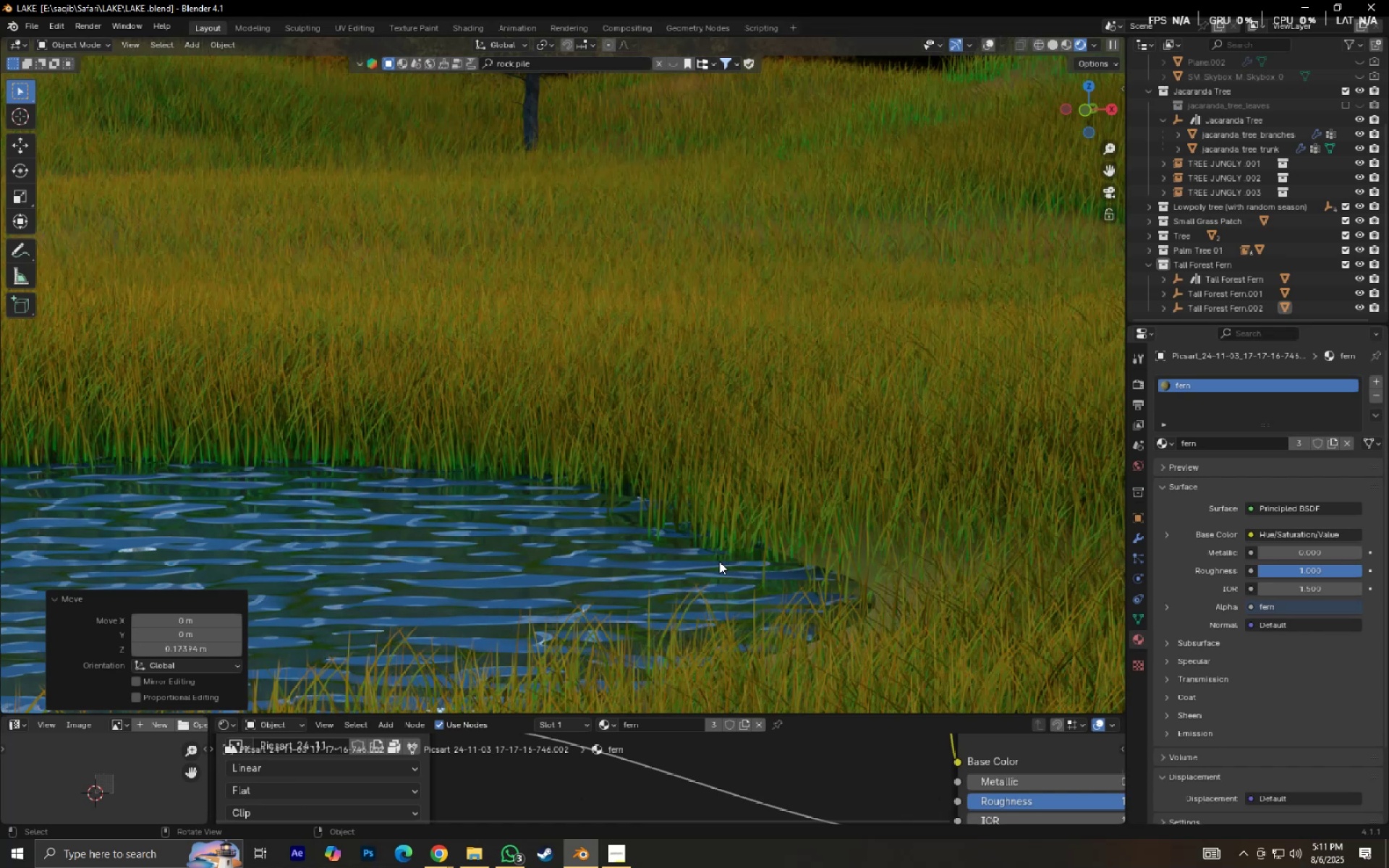 
wait(12.94)
 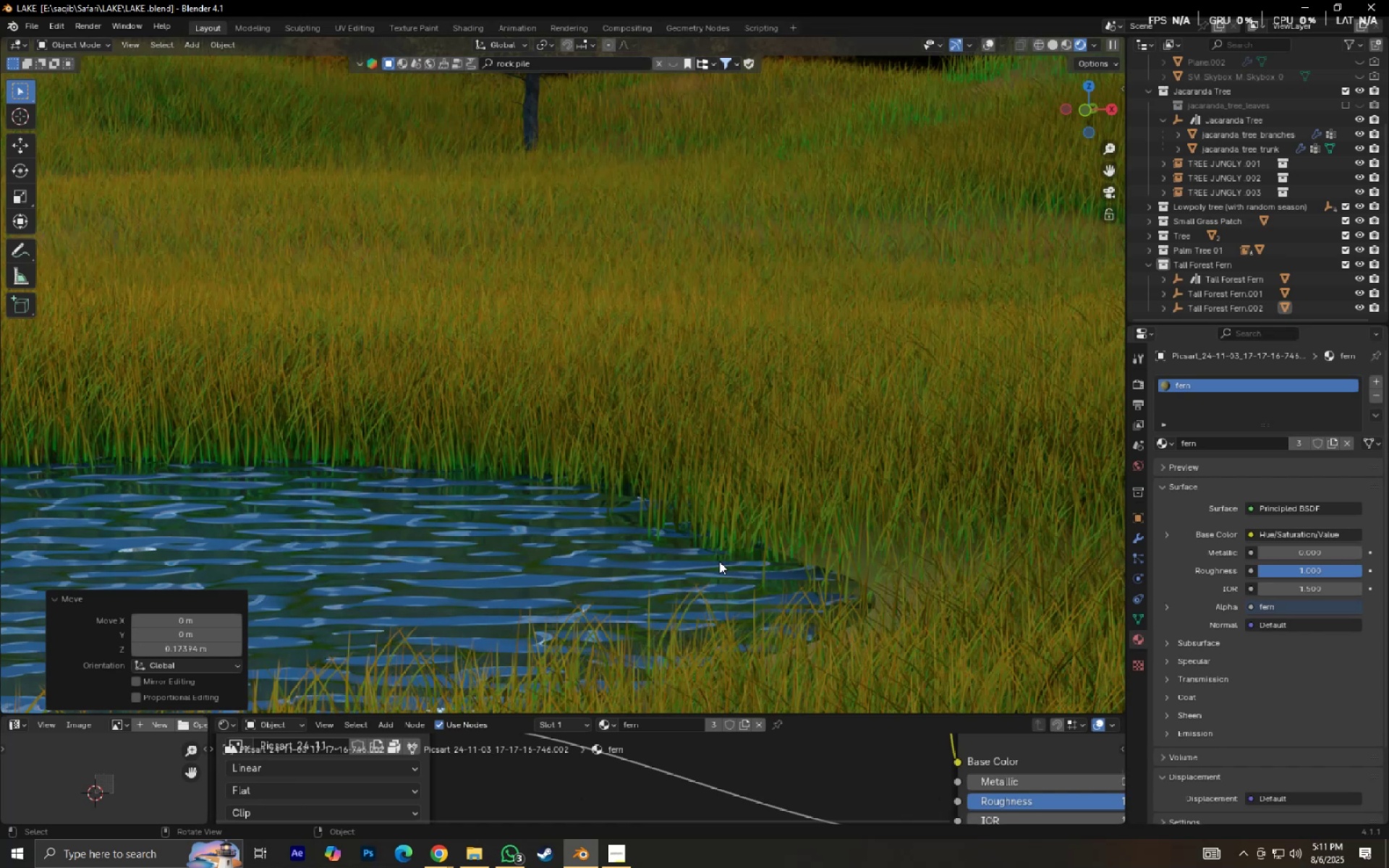 
scroll: coordinate [719, 558], scroll_direction: down, amount: 3.0
 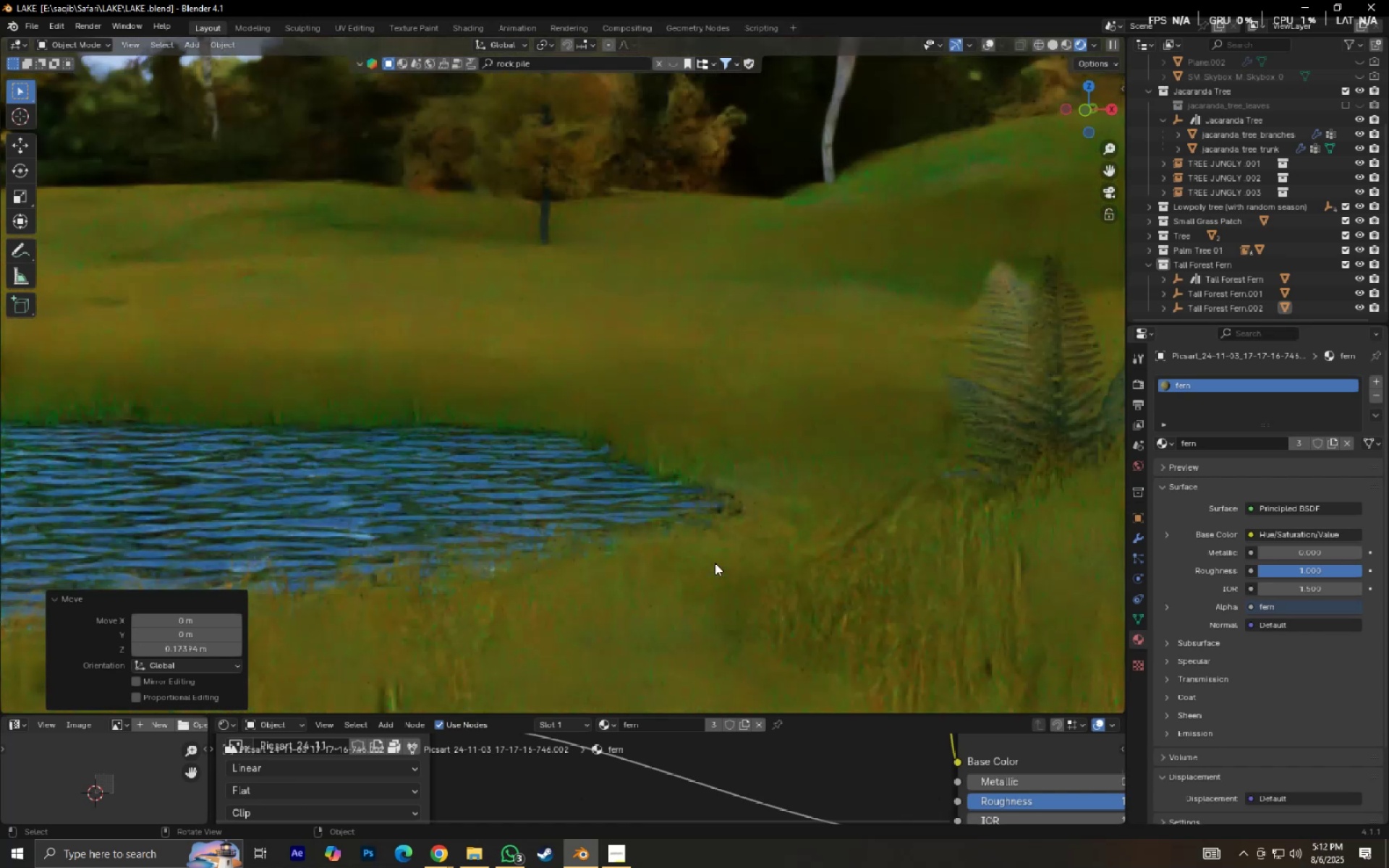 
hold_key(key=ShiftLeft, duration=0.94)
 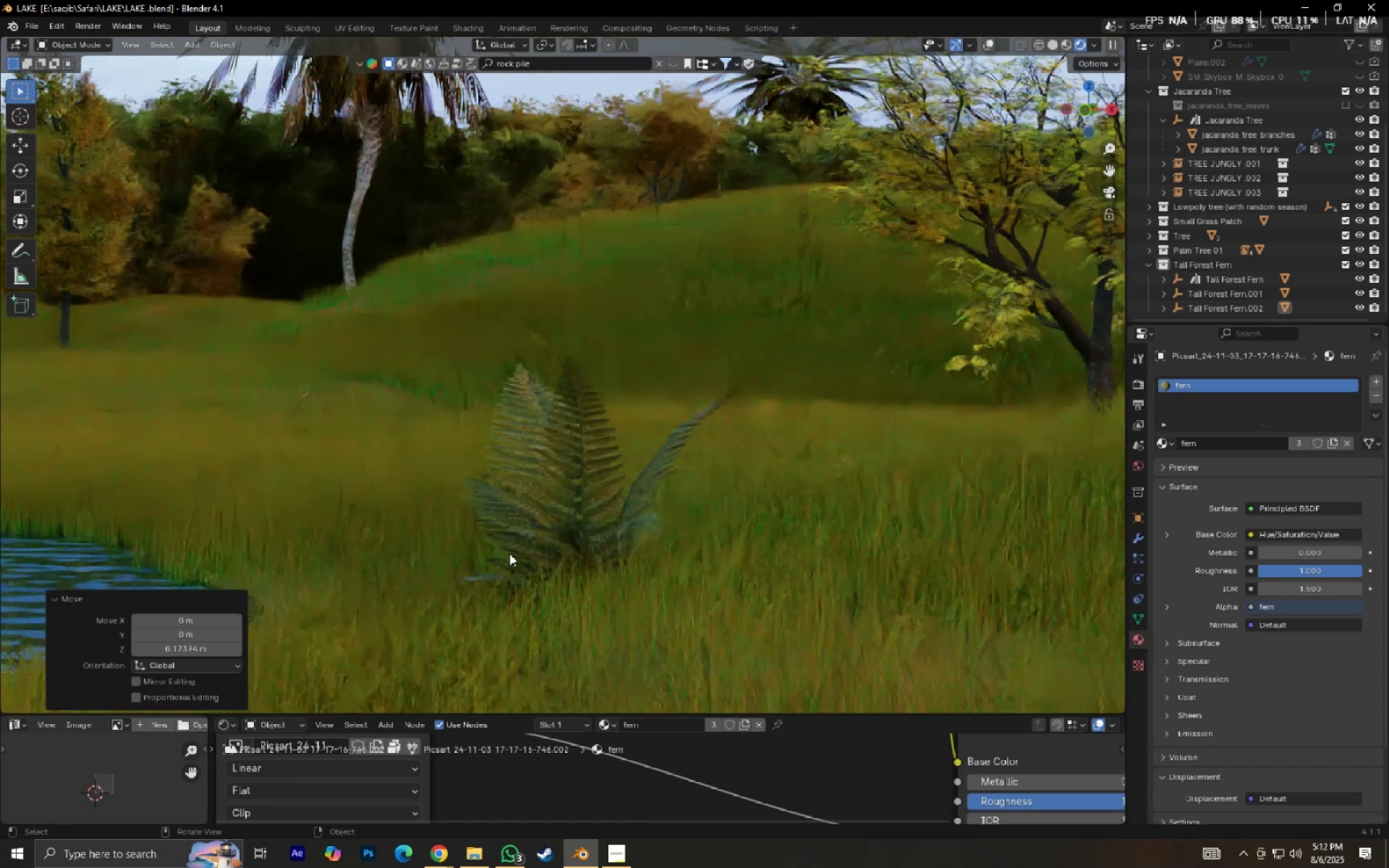 
scroll: coordinate [524, 556], scroll_direction: up, amount: 4.0
 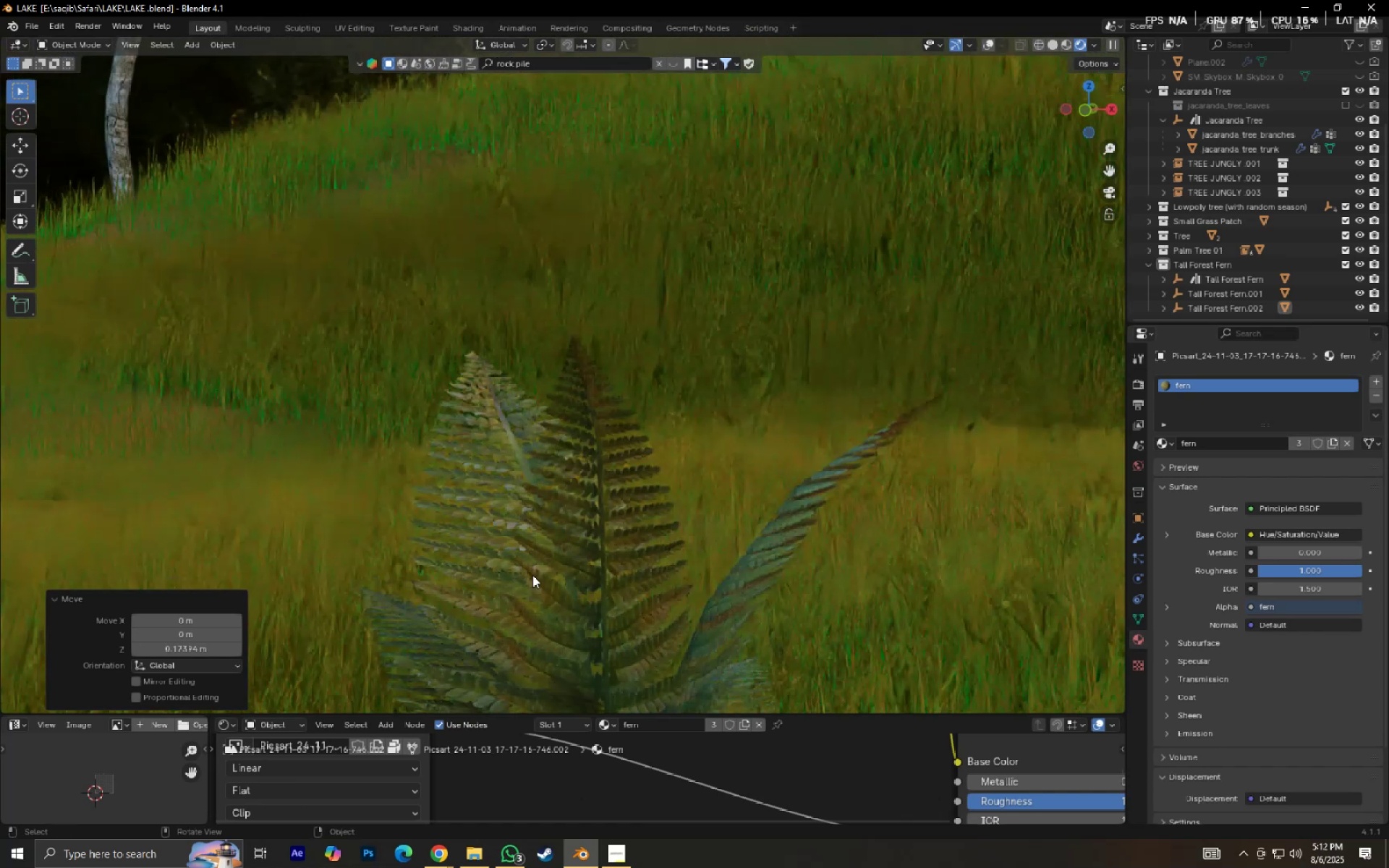 
hold_key(key=ShiftLeft, duration=0.69)
 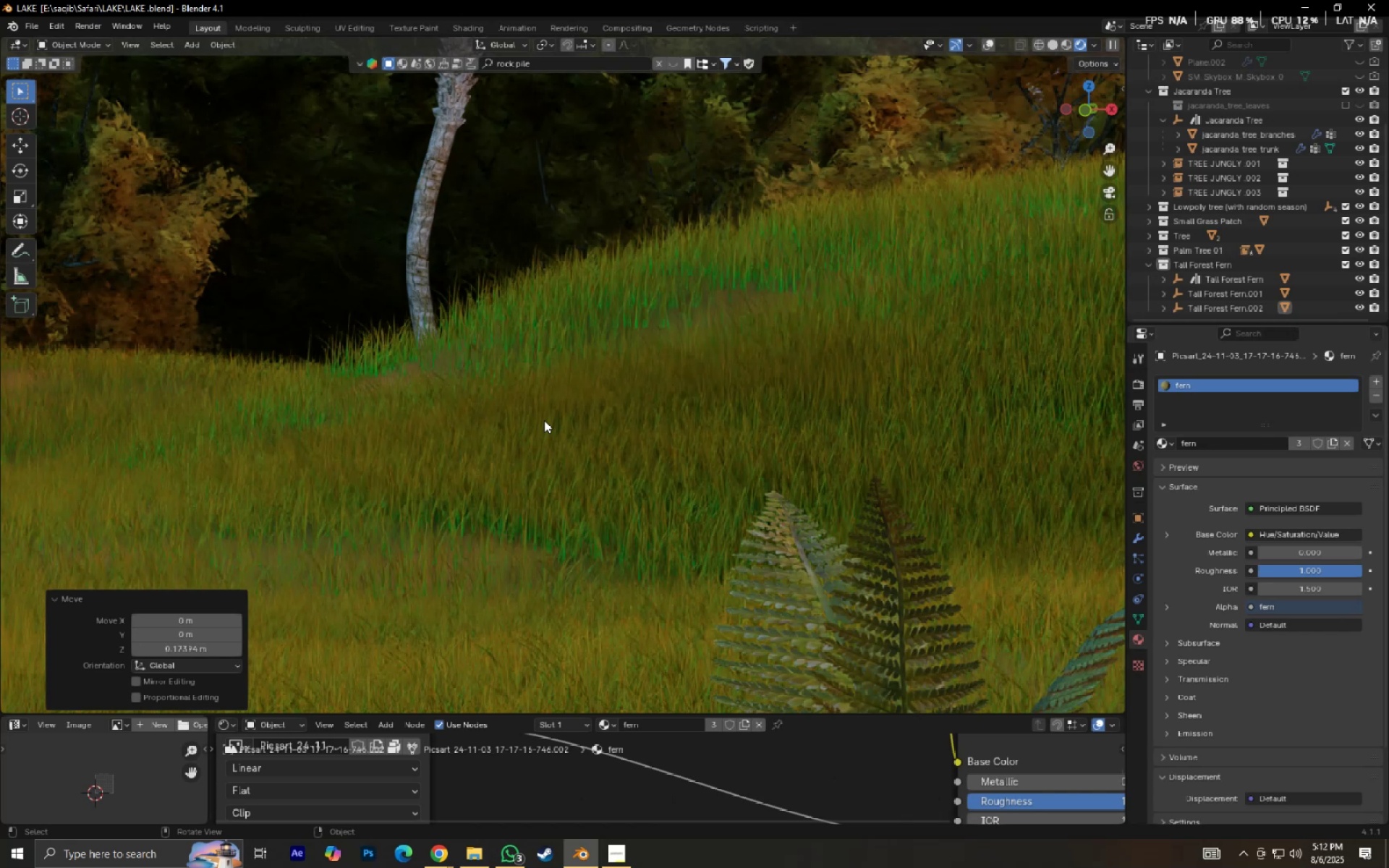 
left_click([545, 422])
 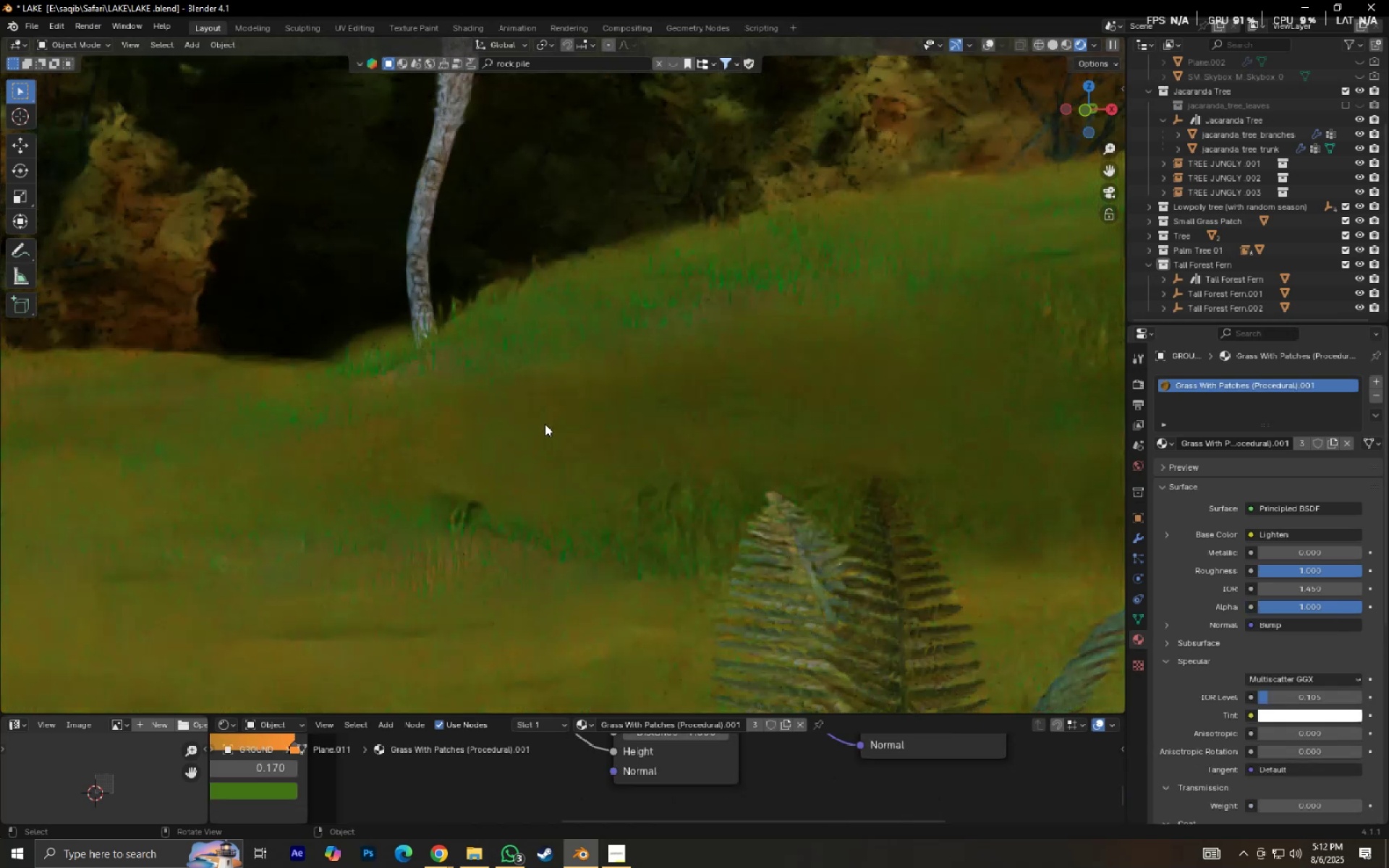 
key(NumpadDecimal)
 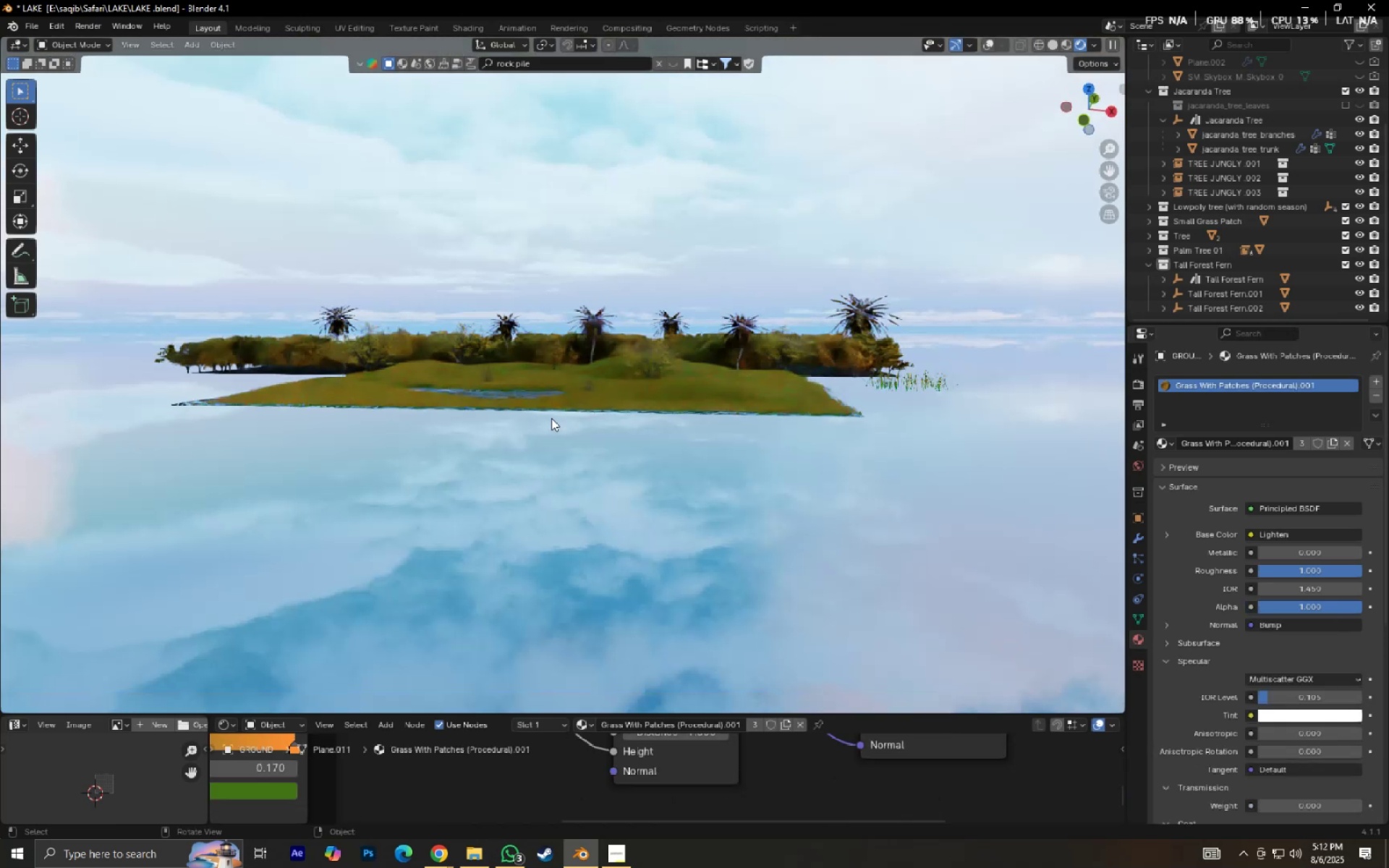 
scroll: coordinate [560, 466], scroll_direction: up, amount: 6.0
 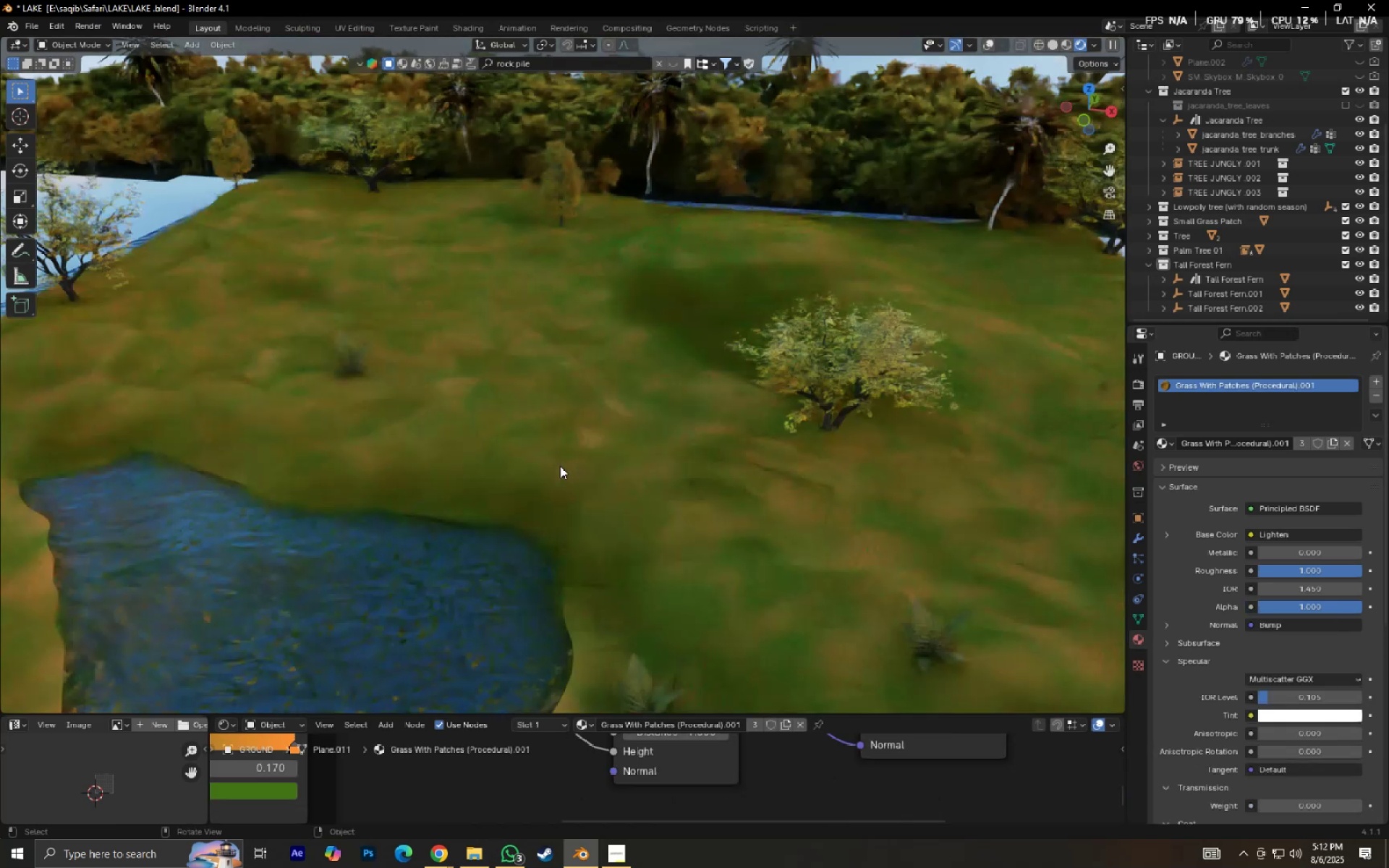 
hold_key(key=ShiftLeft, duration=0.59)
 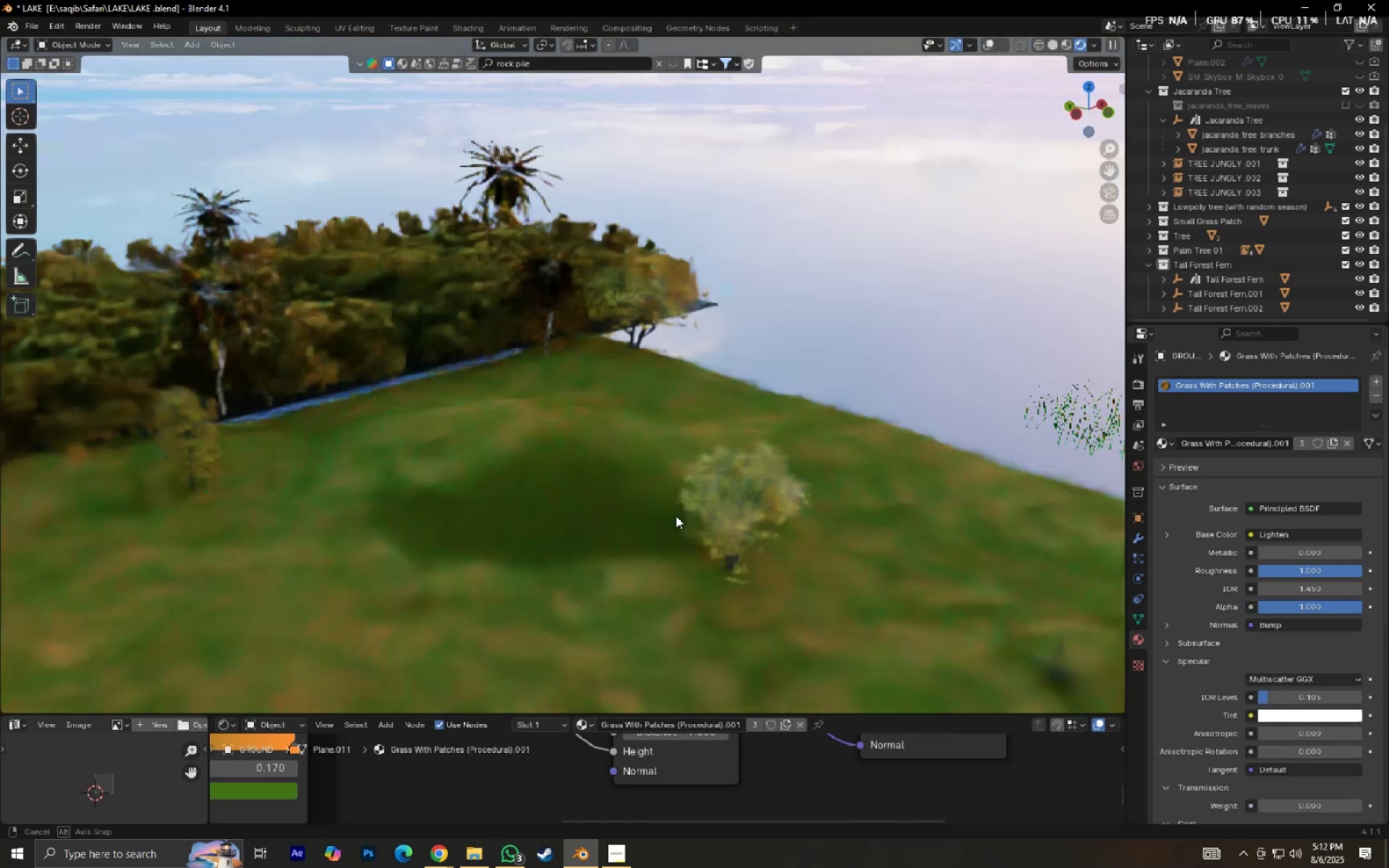 
scroll: coordinate [682, 564], scroll_direction: up, amount: 6.0
 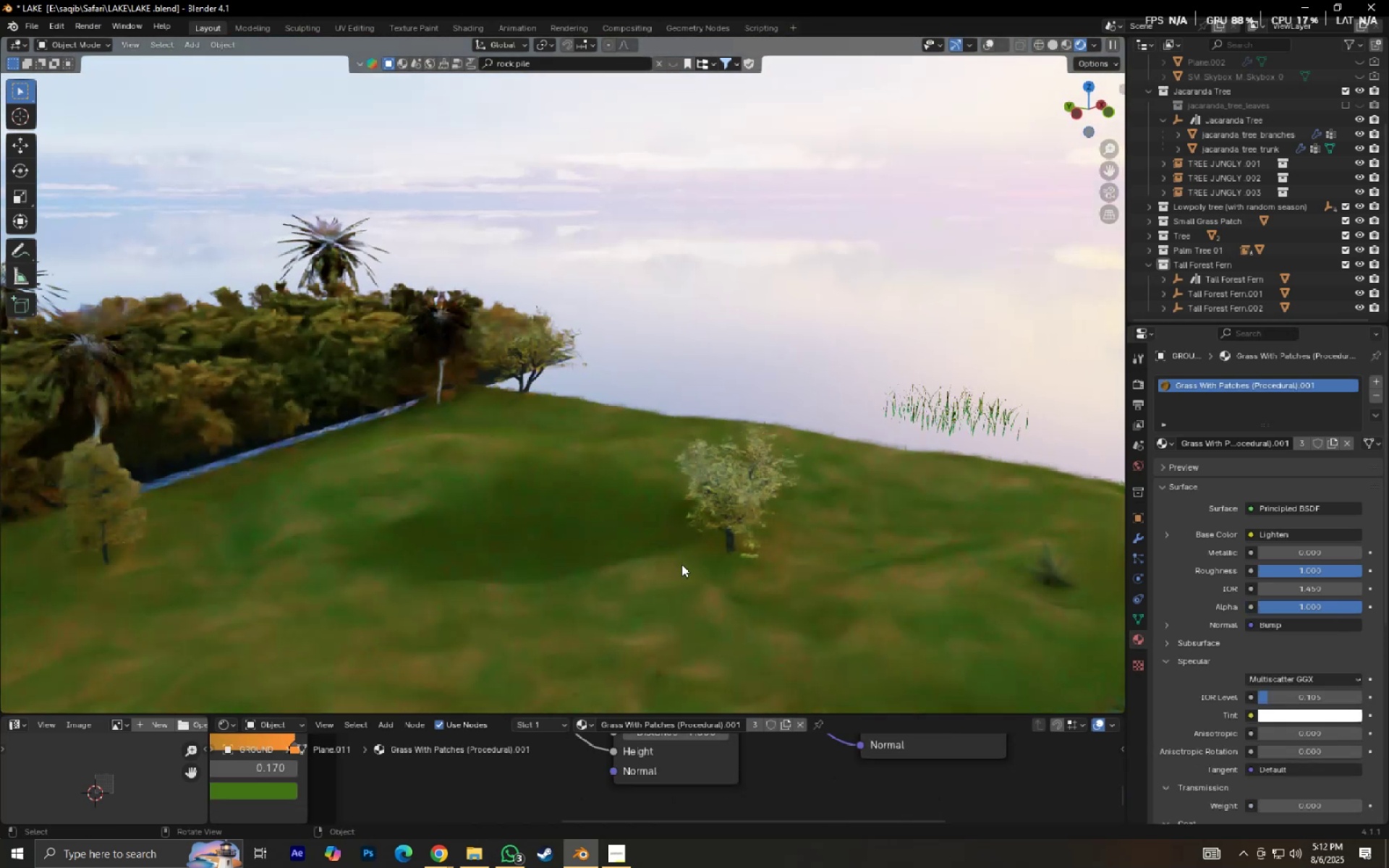 
hold_key(key=ShiftLeft, duration=1.26)
 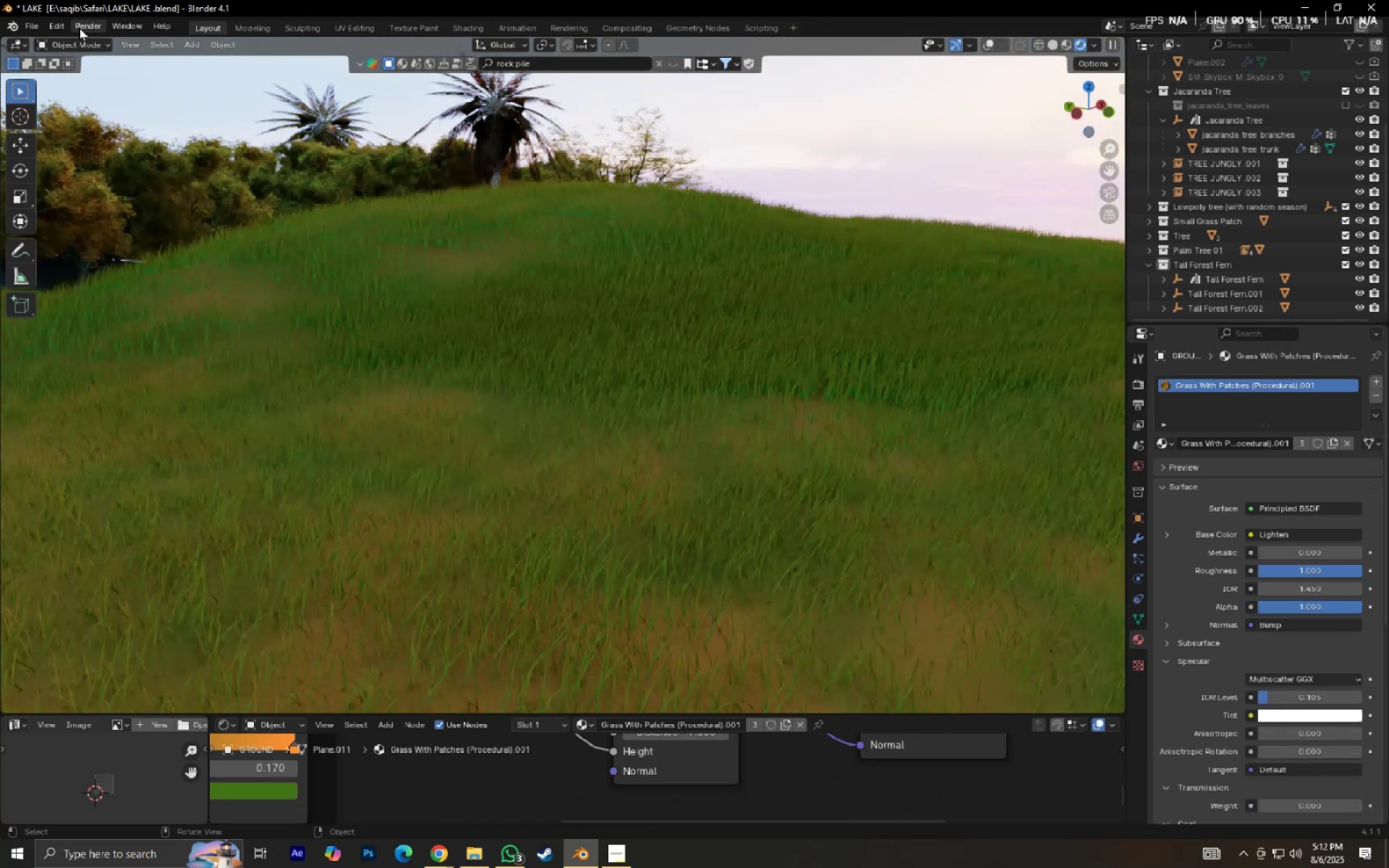 
left_click([82, 39])
 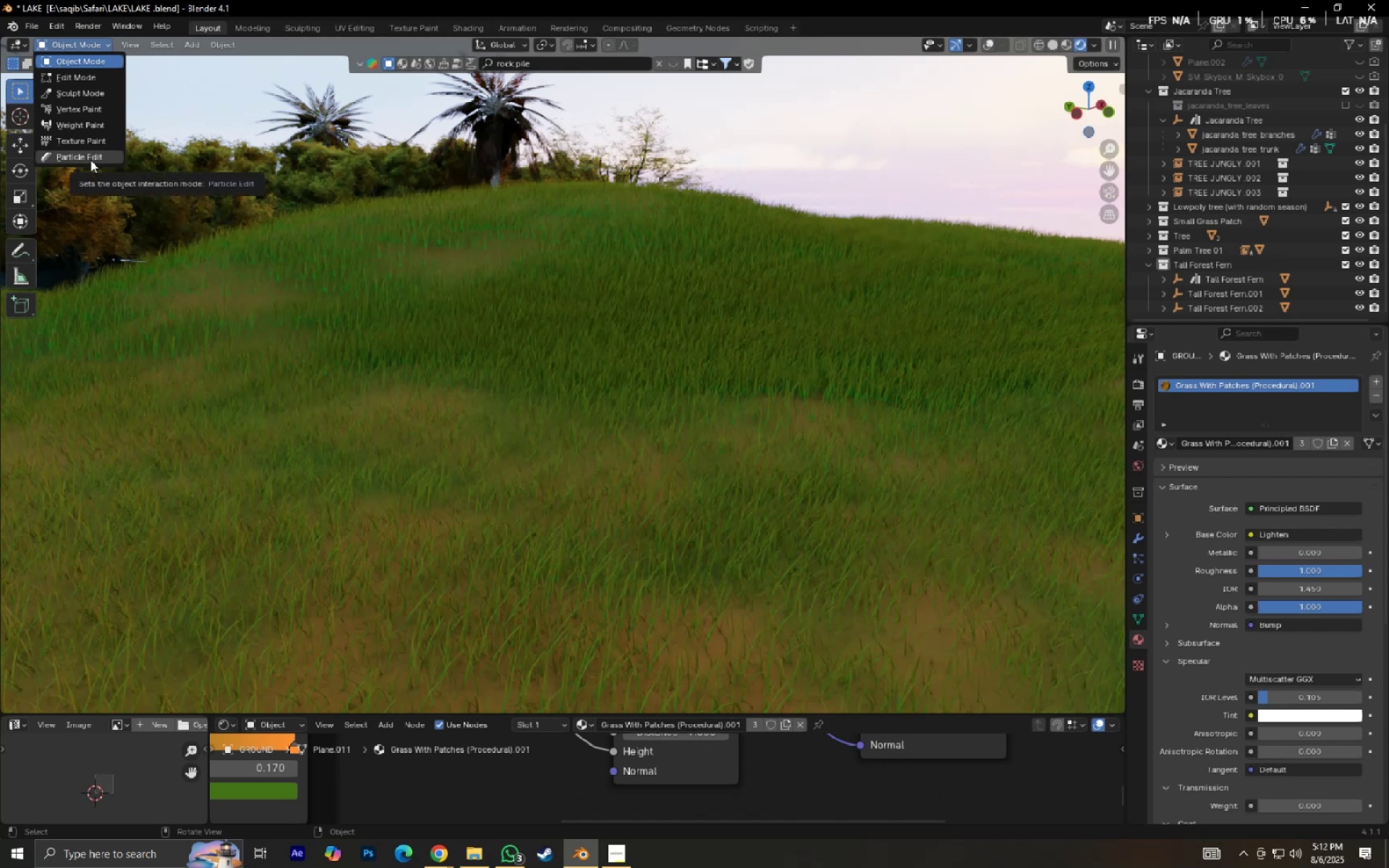 
left_click([90, 160])
 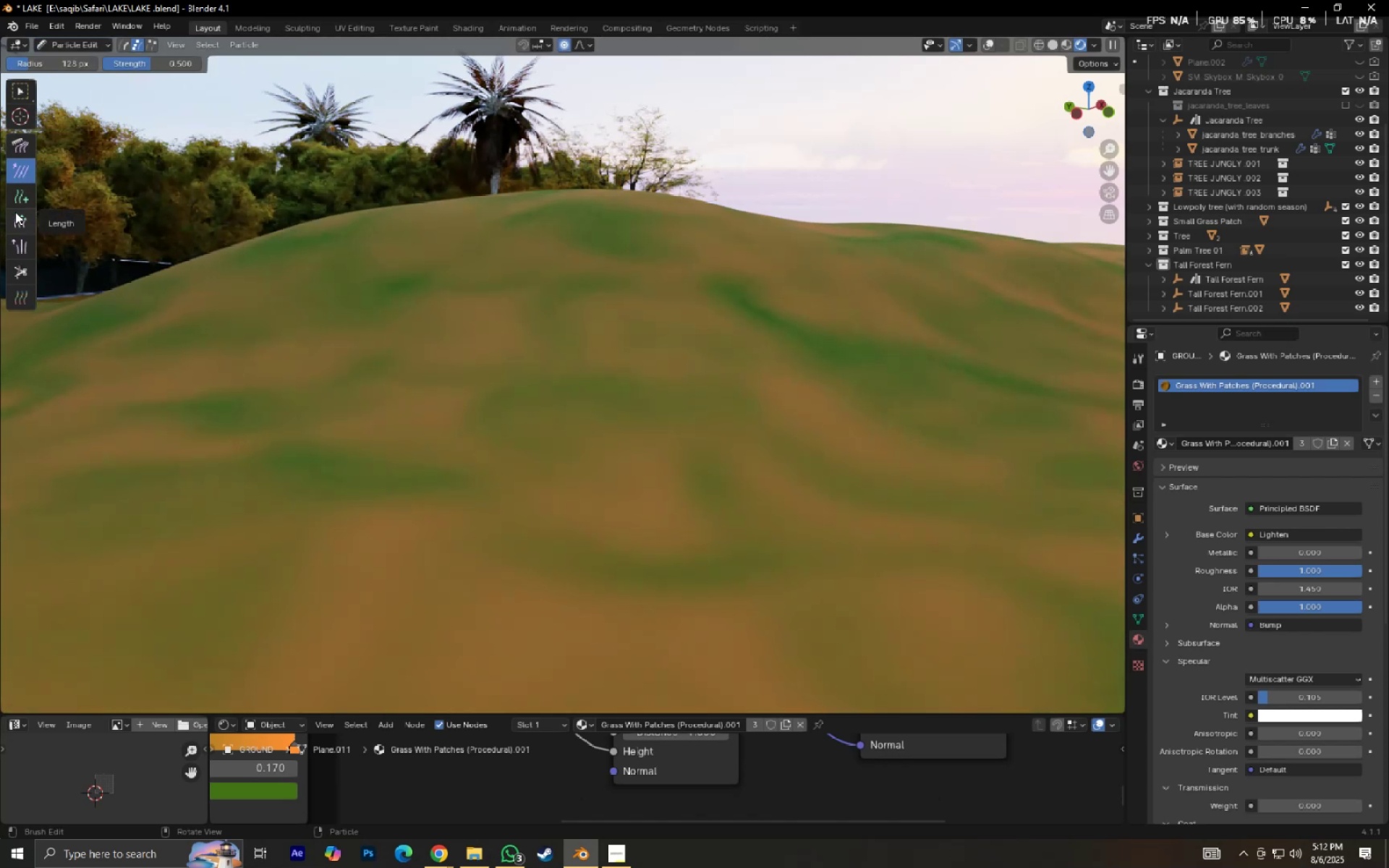 
left_click([17, 234])
 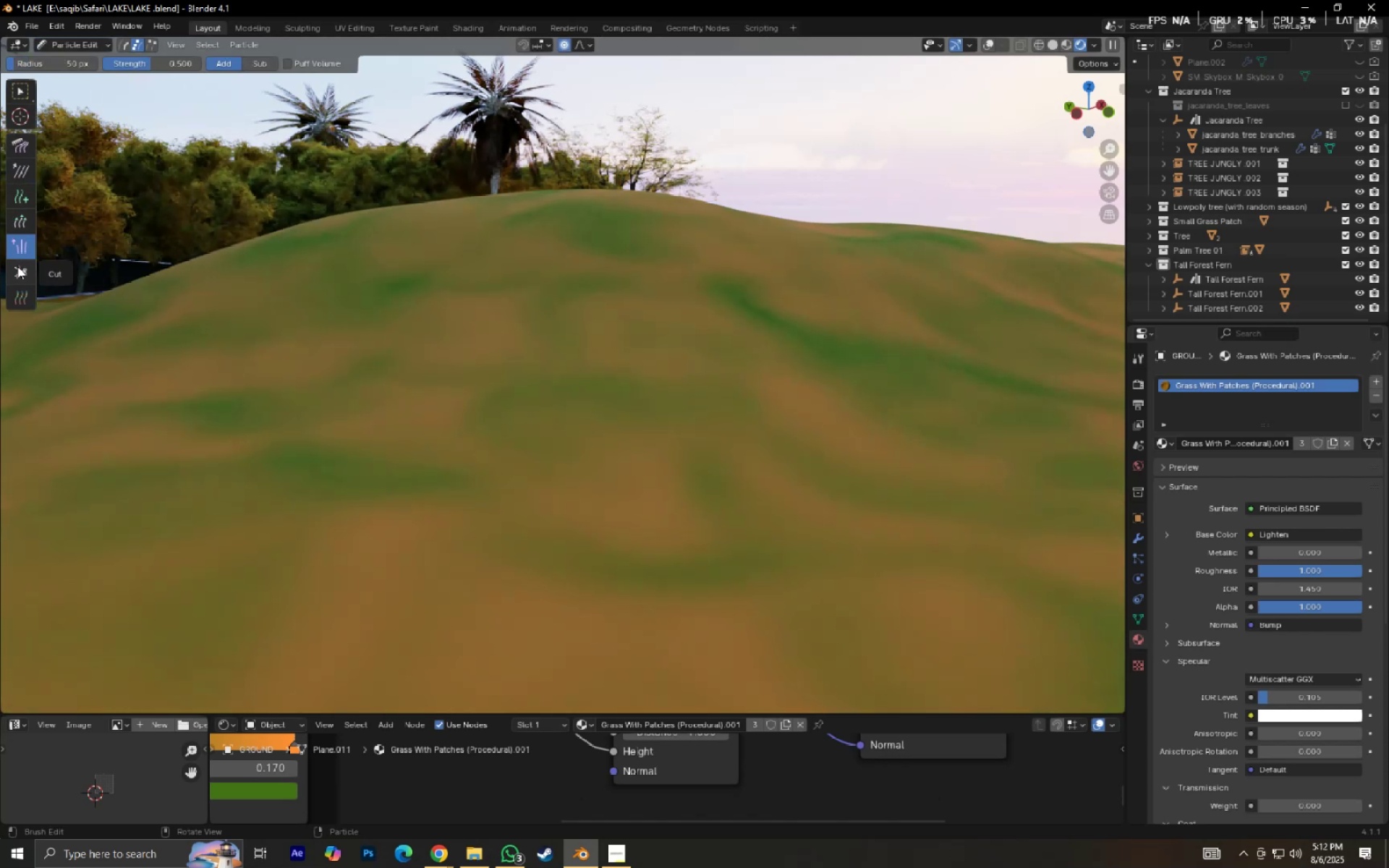 
mouse_move([19, 263])
 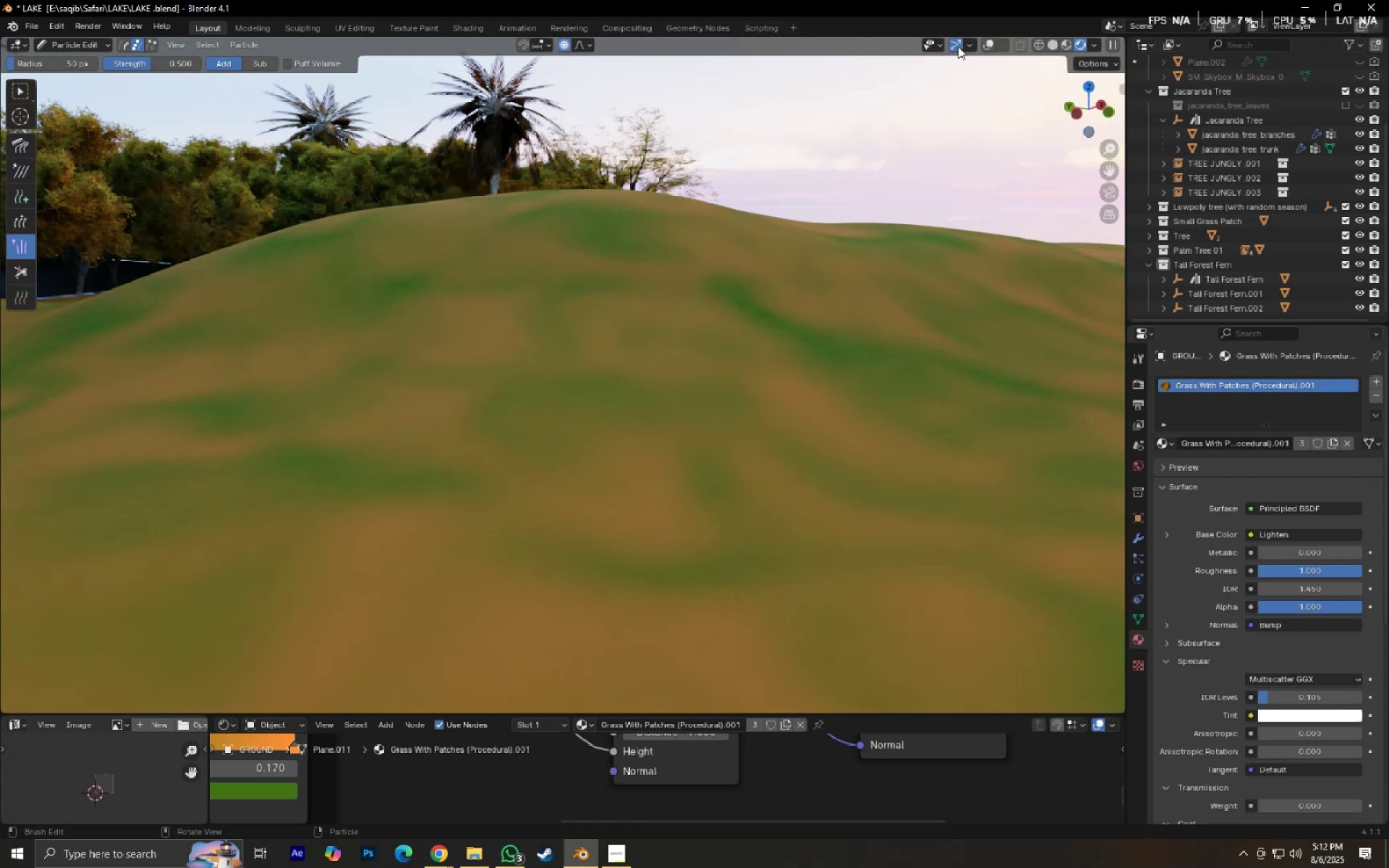 
left_click([989, 40])
 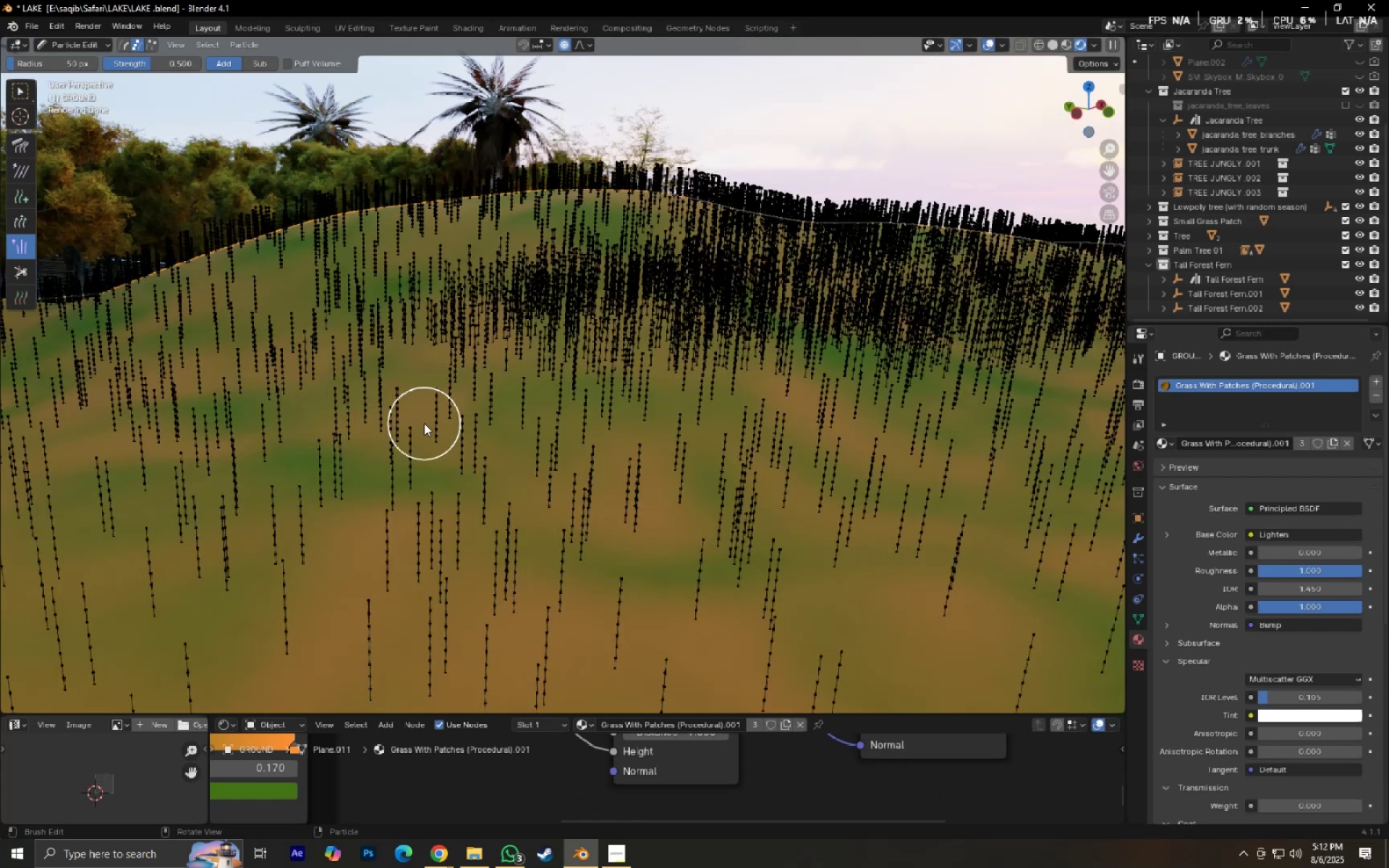 
left_click_drag(start_coordinate=[426, 415], to_coordinate=[423, 248])
 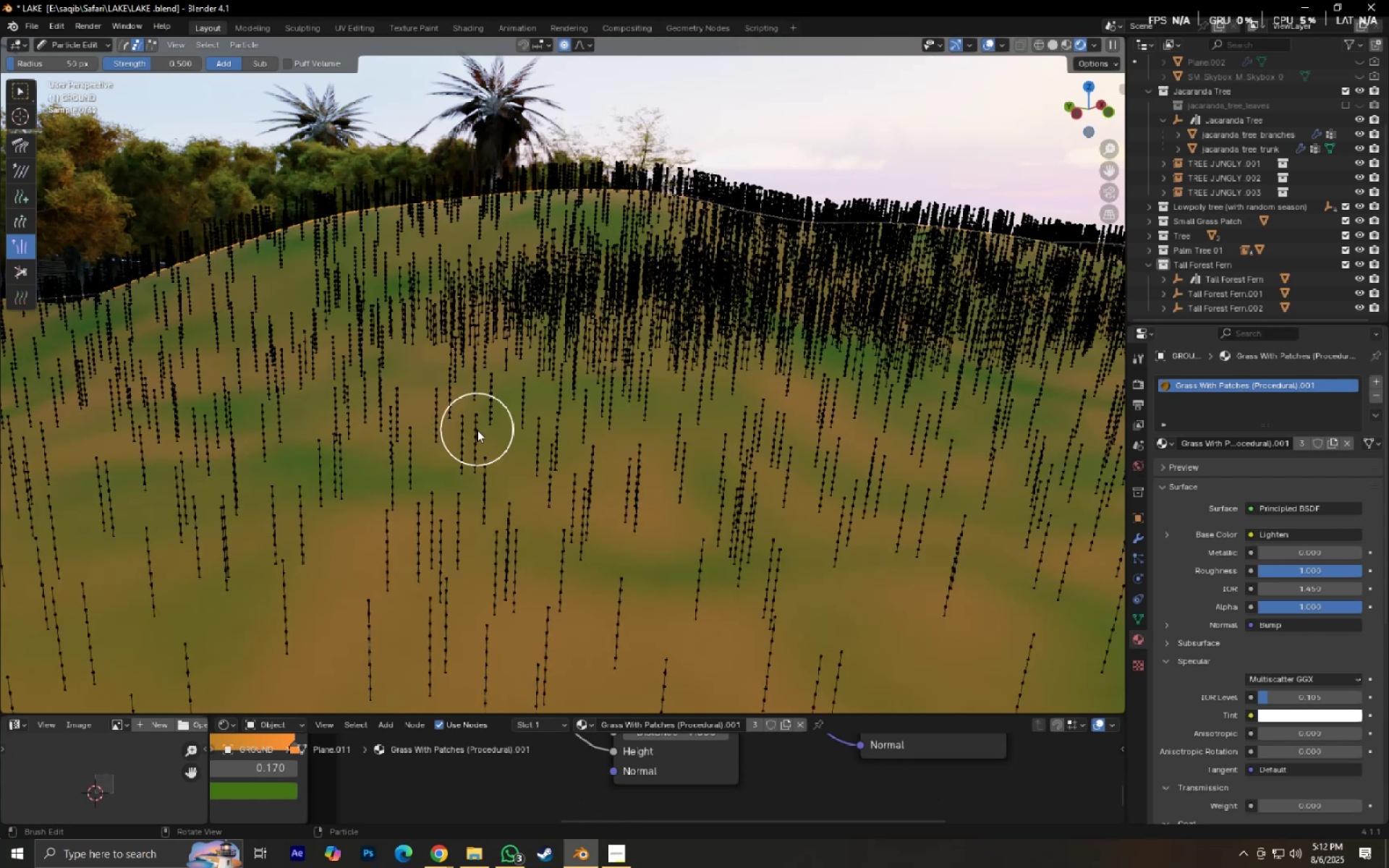 
left_click_drag(start_coordinate=[477, 430], to_coordinate=[464, 260])
 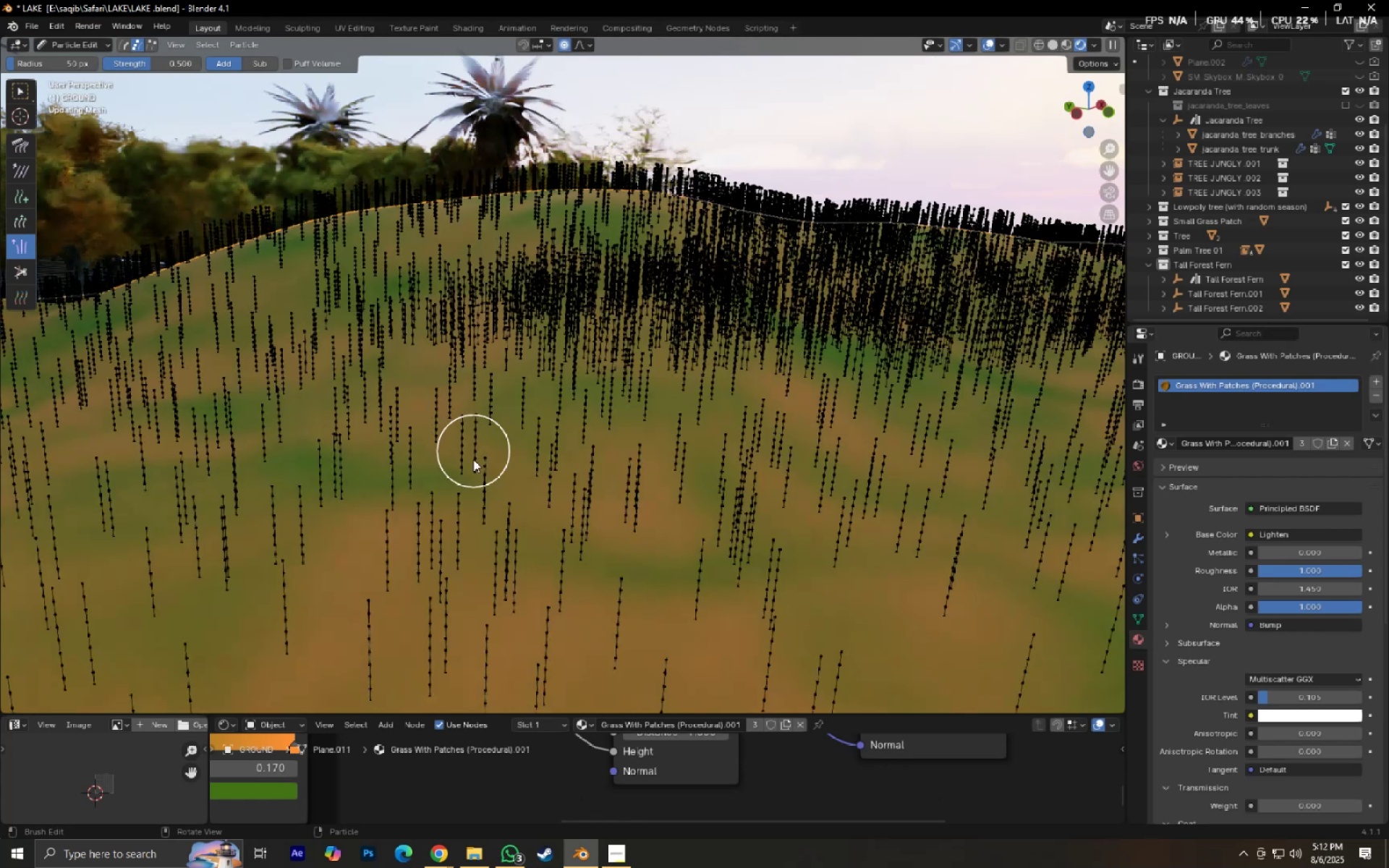 
left_click_drag(start_coordinate=[443, 495], to_coordinate=[266, 204])
 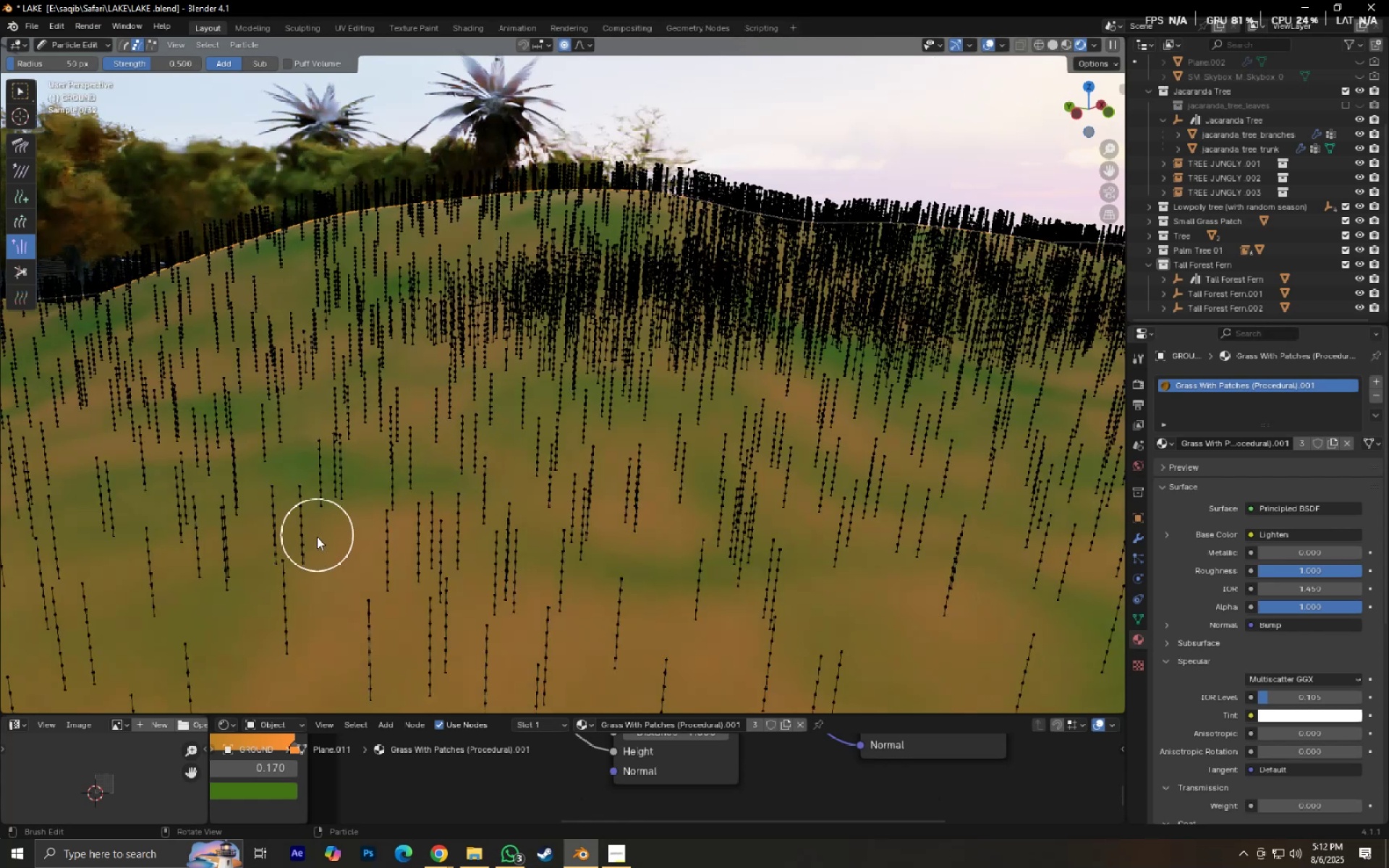 
left_click_drag(start_coordinate=[317, 536], to_coordinate=[328, 324])
 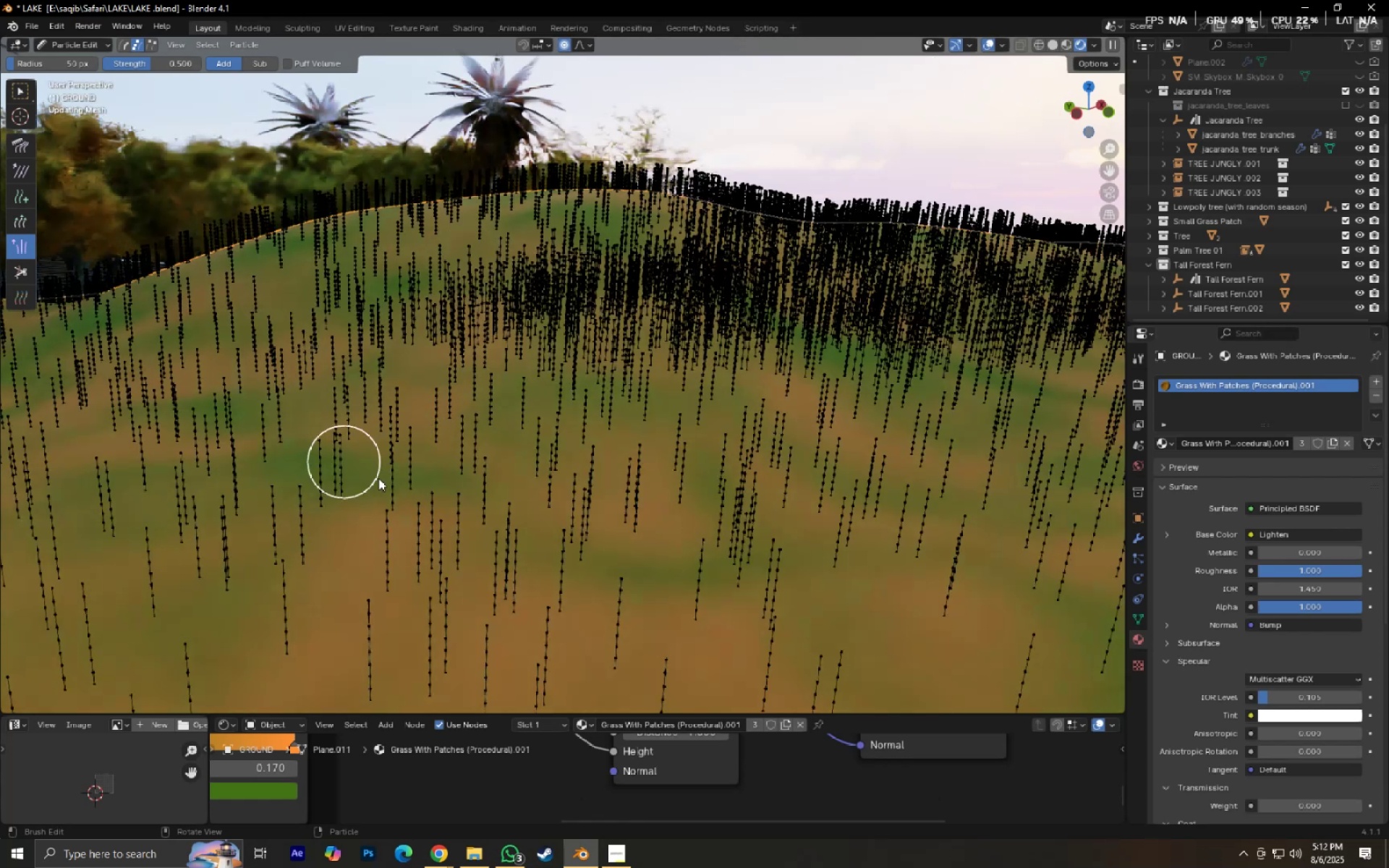 
left_click_drag(start_coordinate=[652, 353], to_coordinate=[648, 242])
 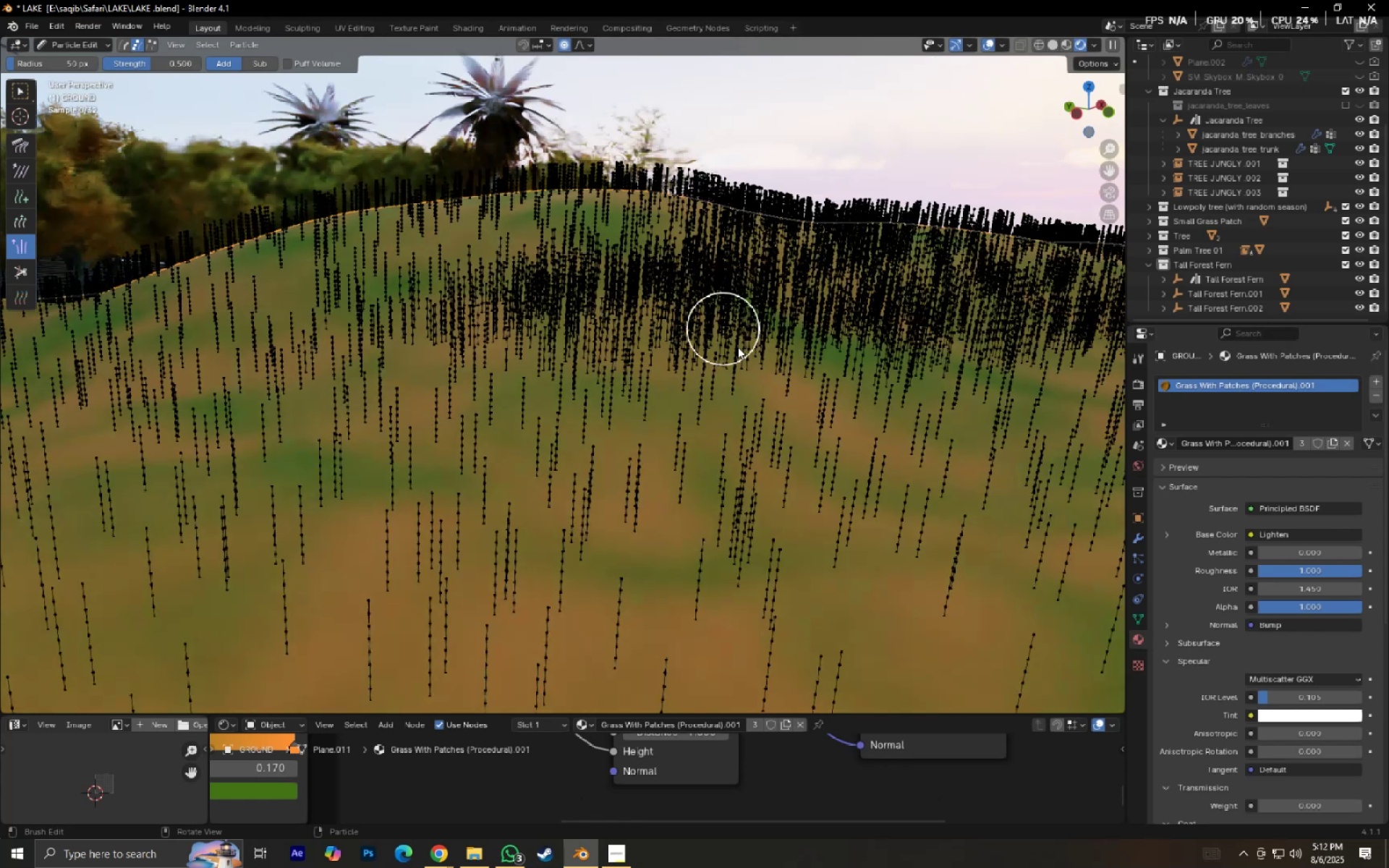 
left_click_drag(start_coordinate=[742, 344], to_coordinate=[747, 251])
 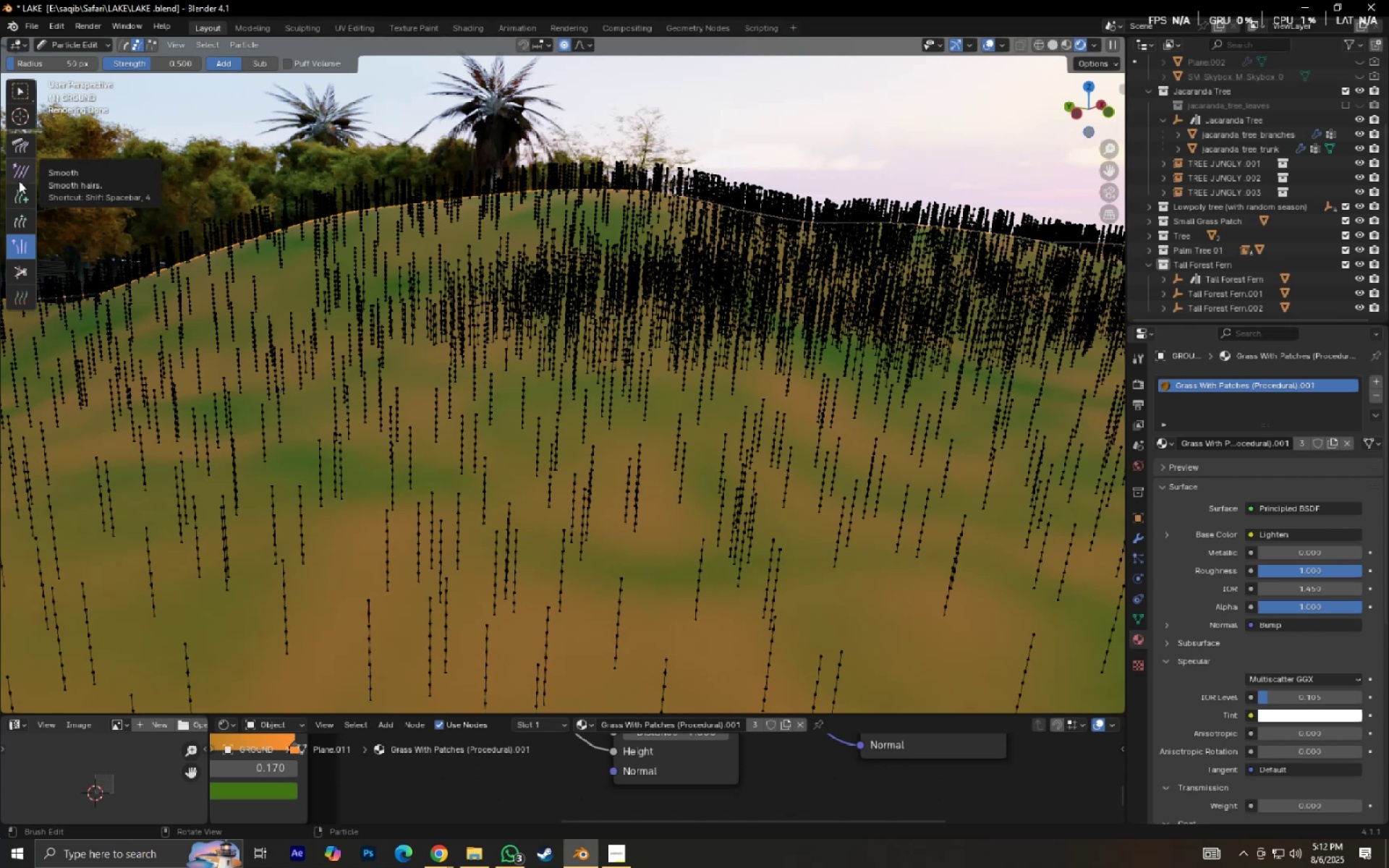 
wait(11.78)
 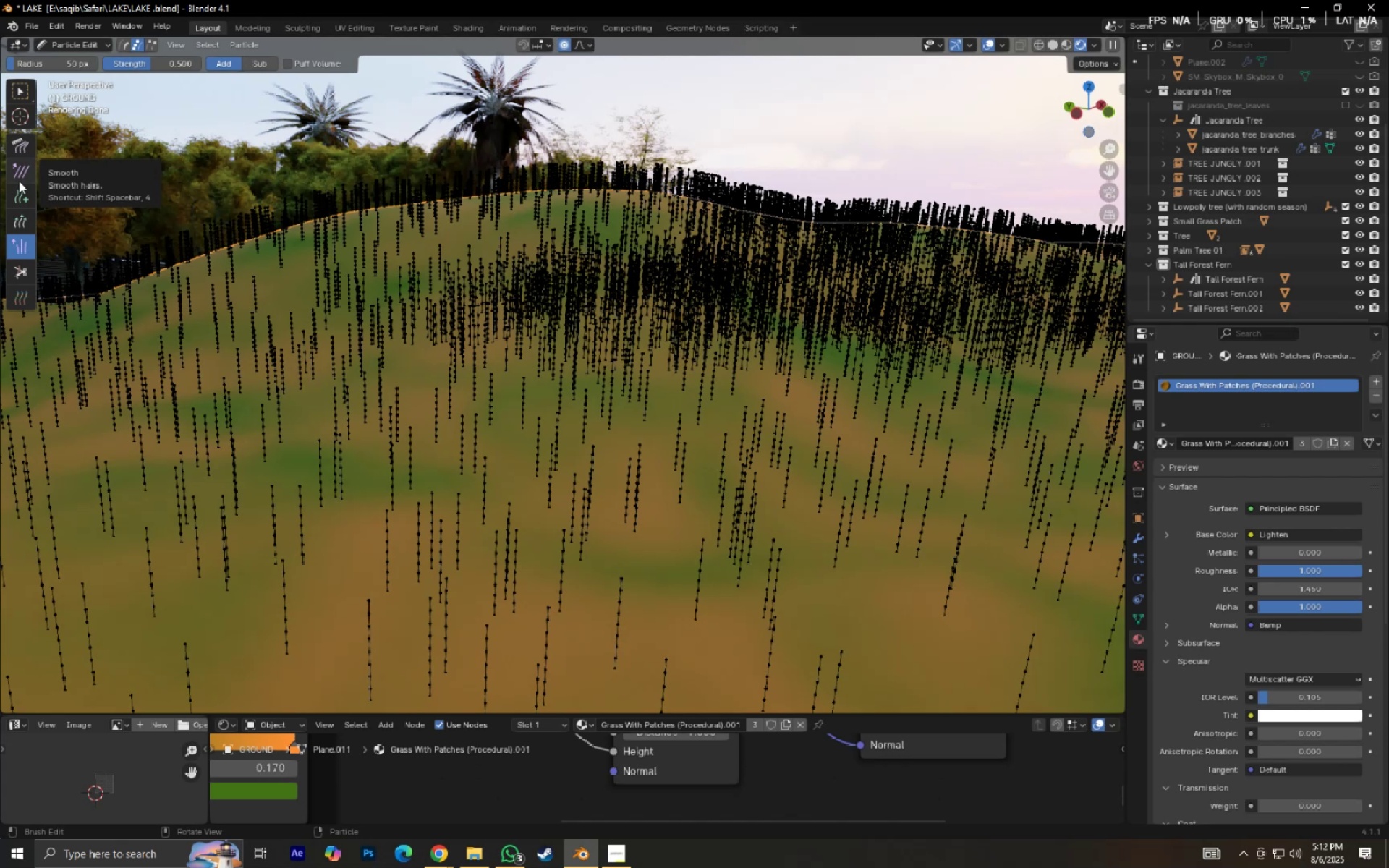 
left_click([30, 192])
 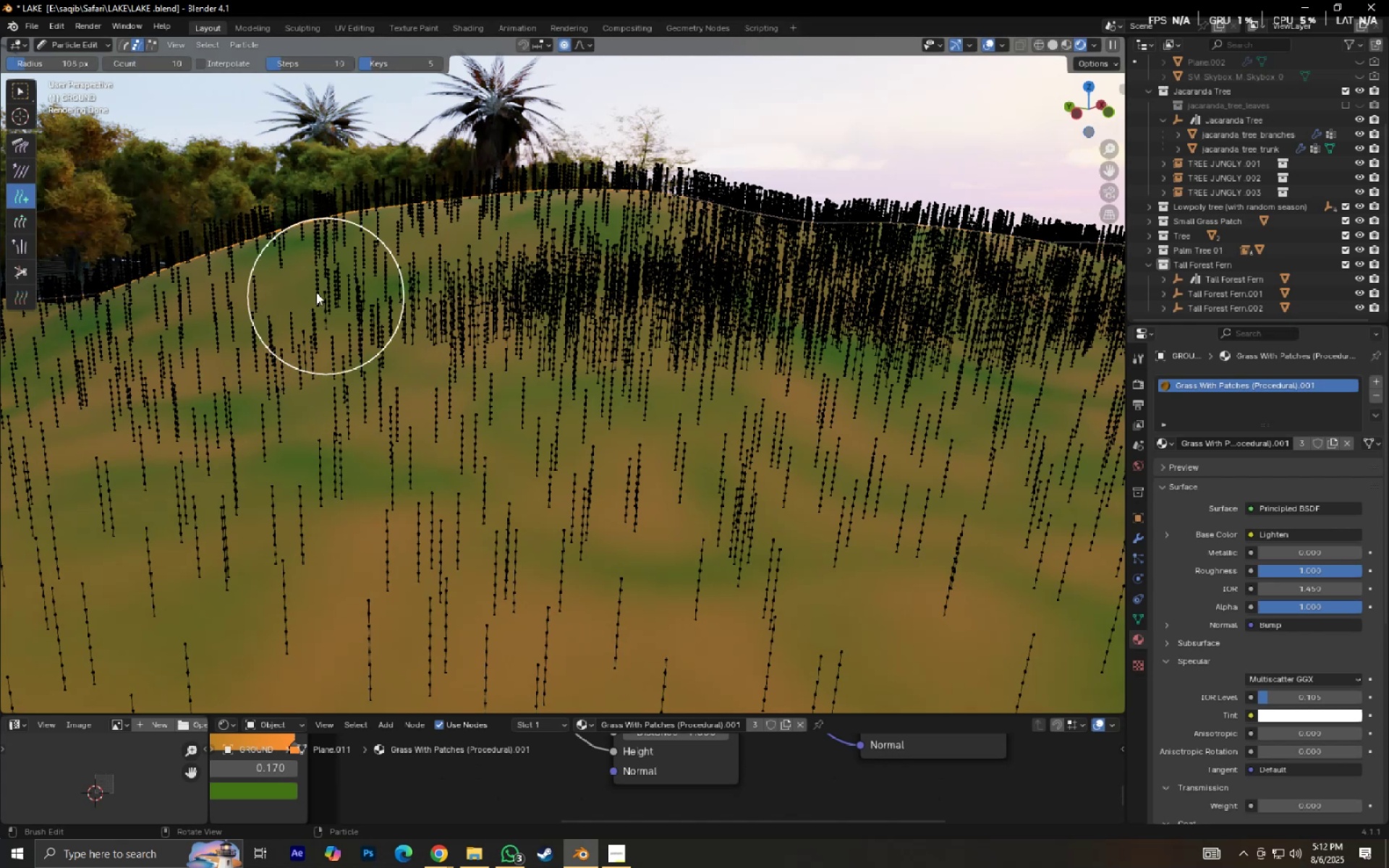 
left_click([285, 289])
 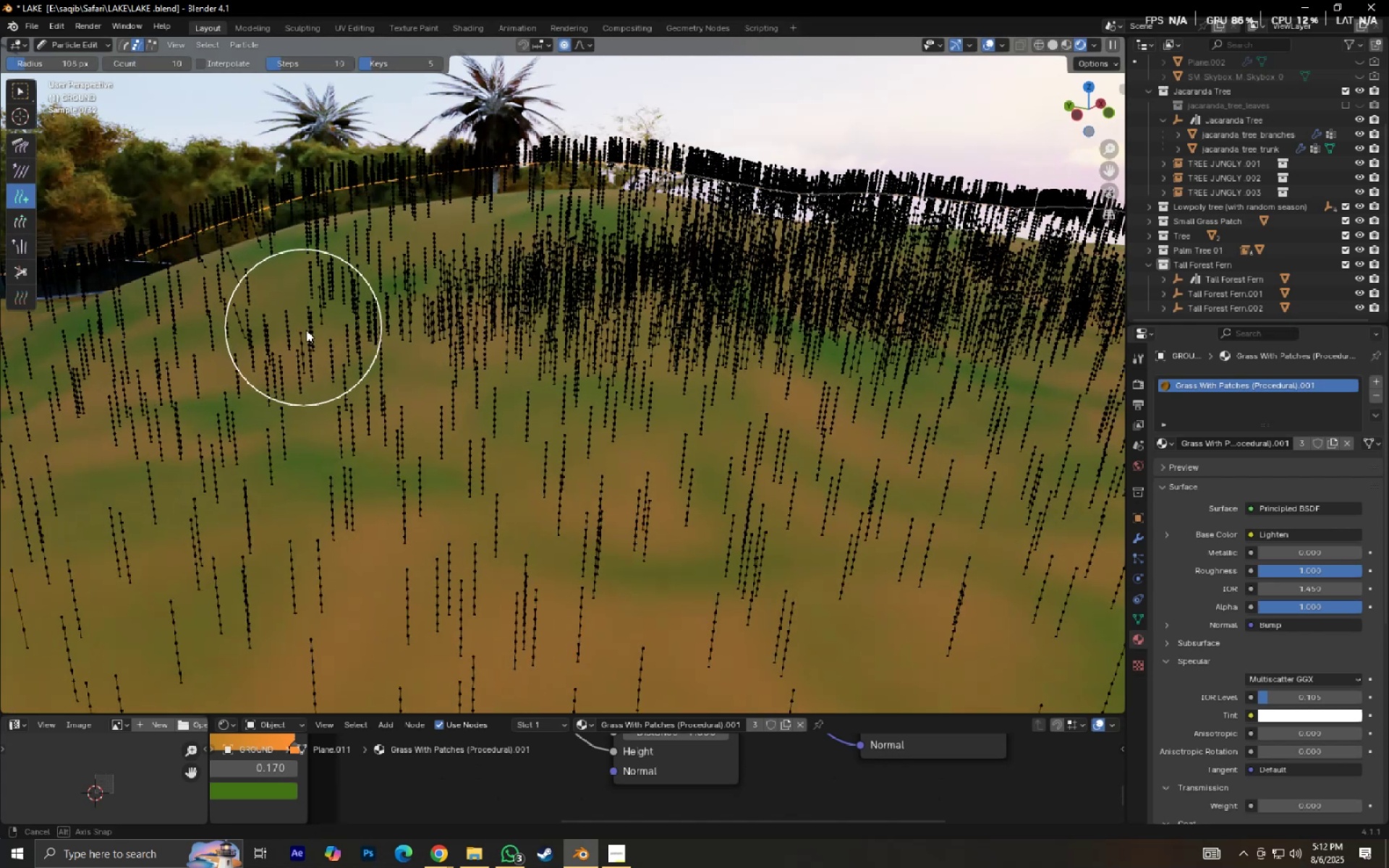 
scroll: coordinate [299, 318], scroll_direction: down, amount: 2.0
 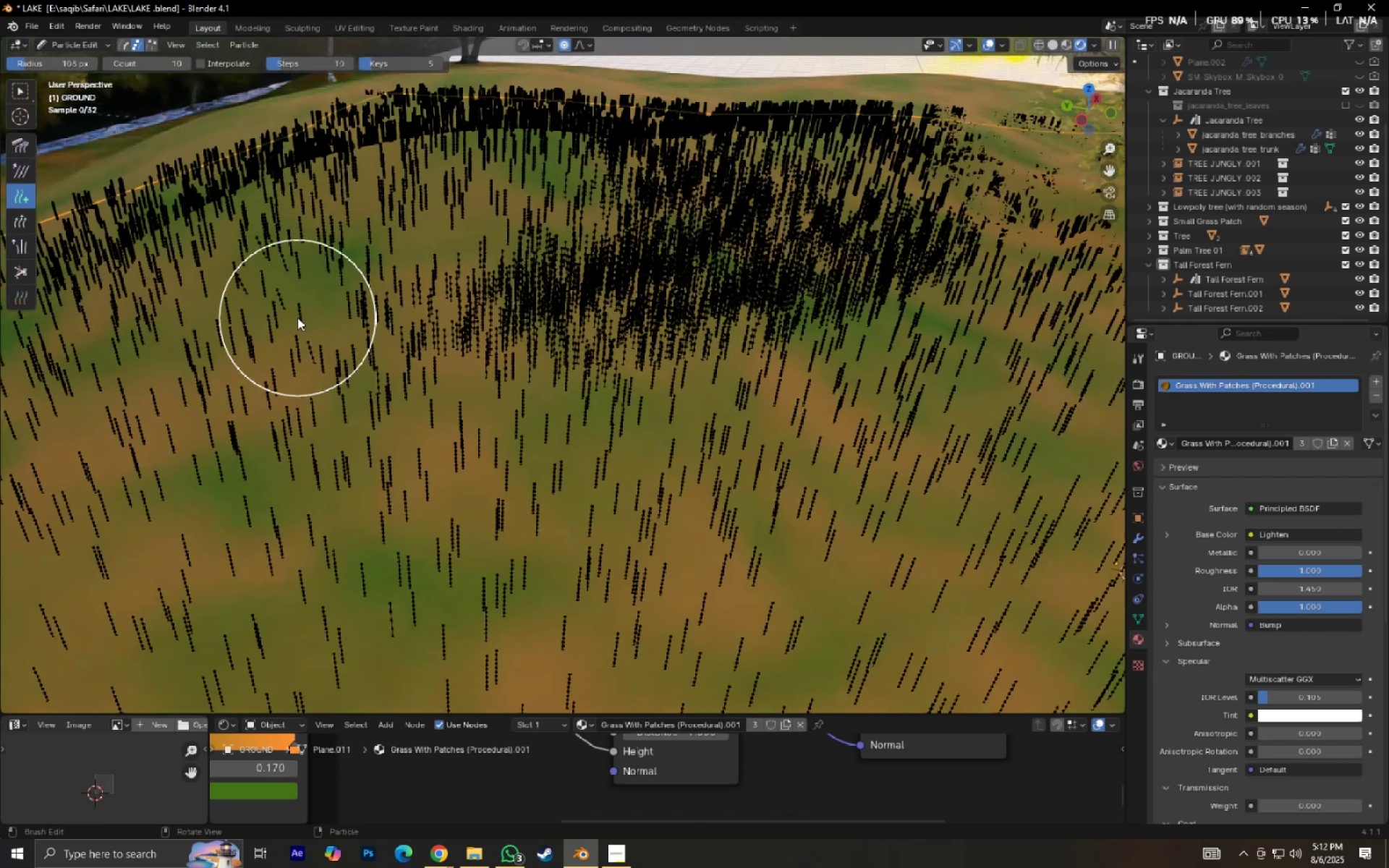 
hold_key(key=ShiftLeft, duration=0.34)
 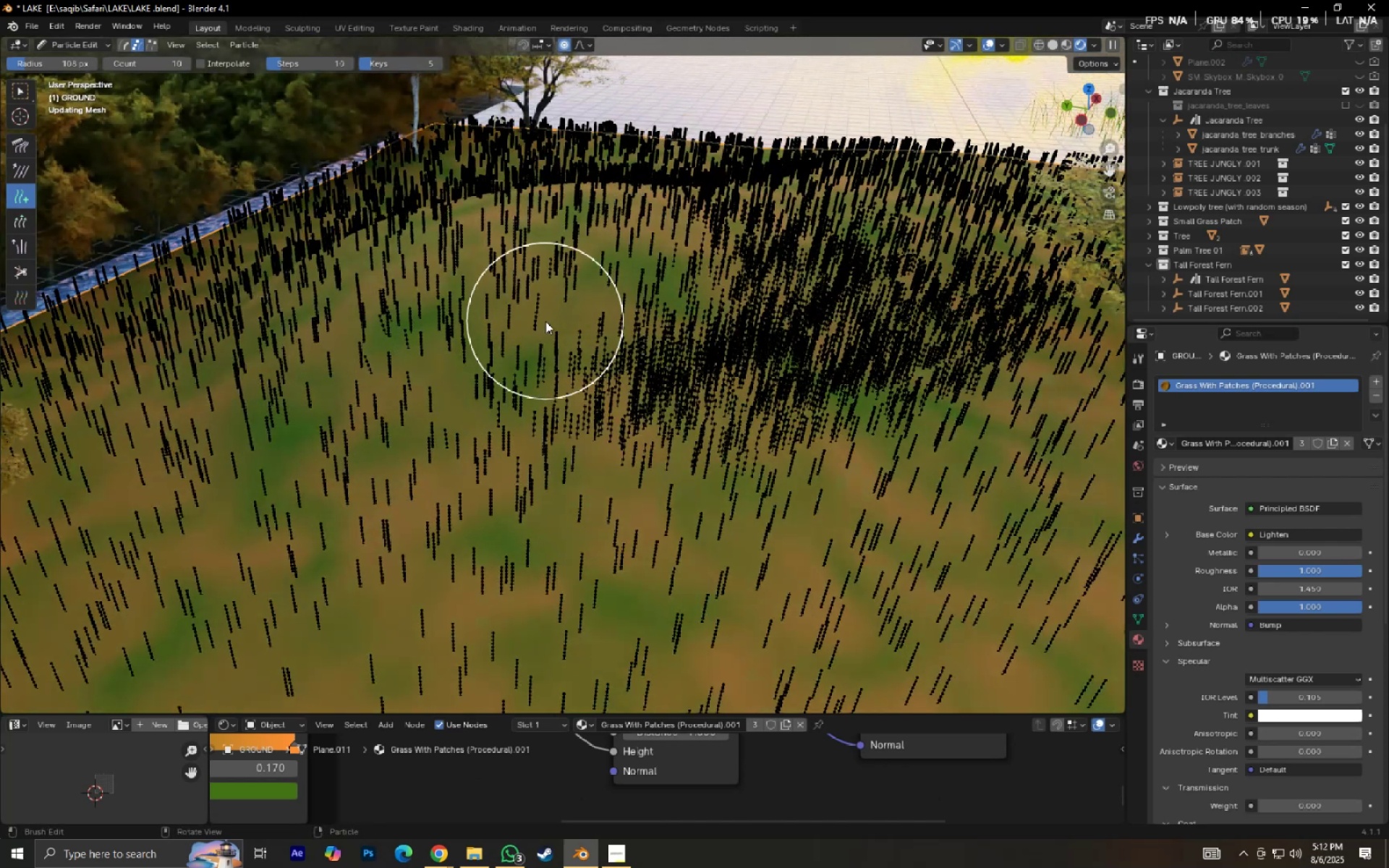 
double_click([588, 315])
 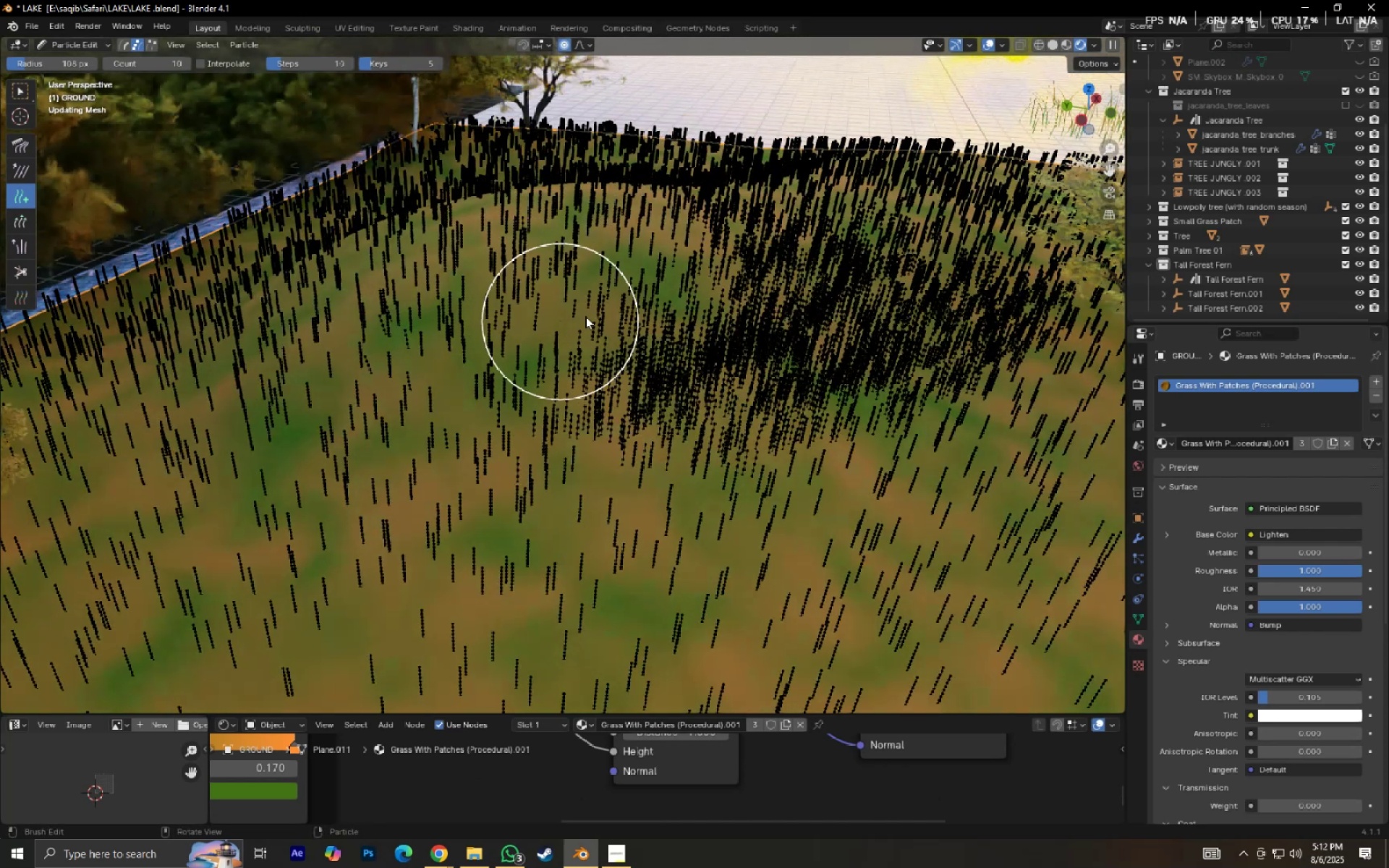 
left_click([566, 301])
 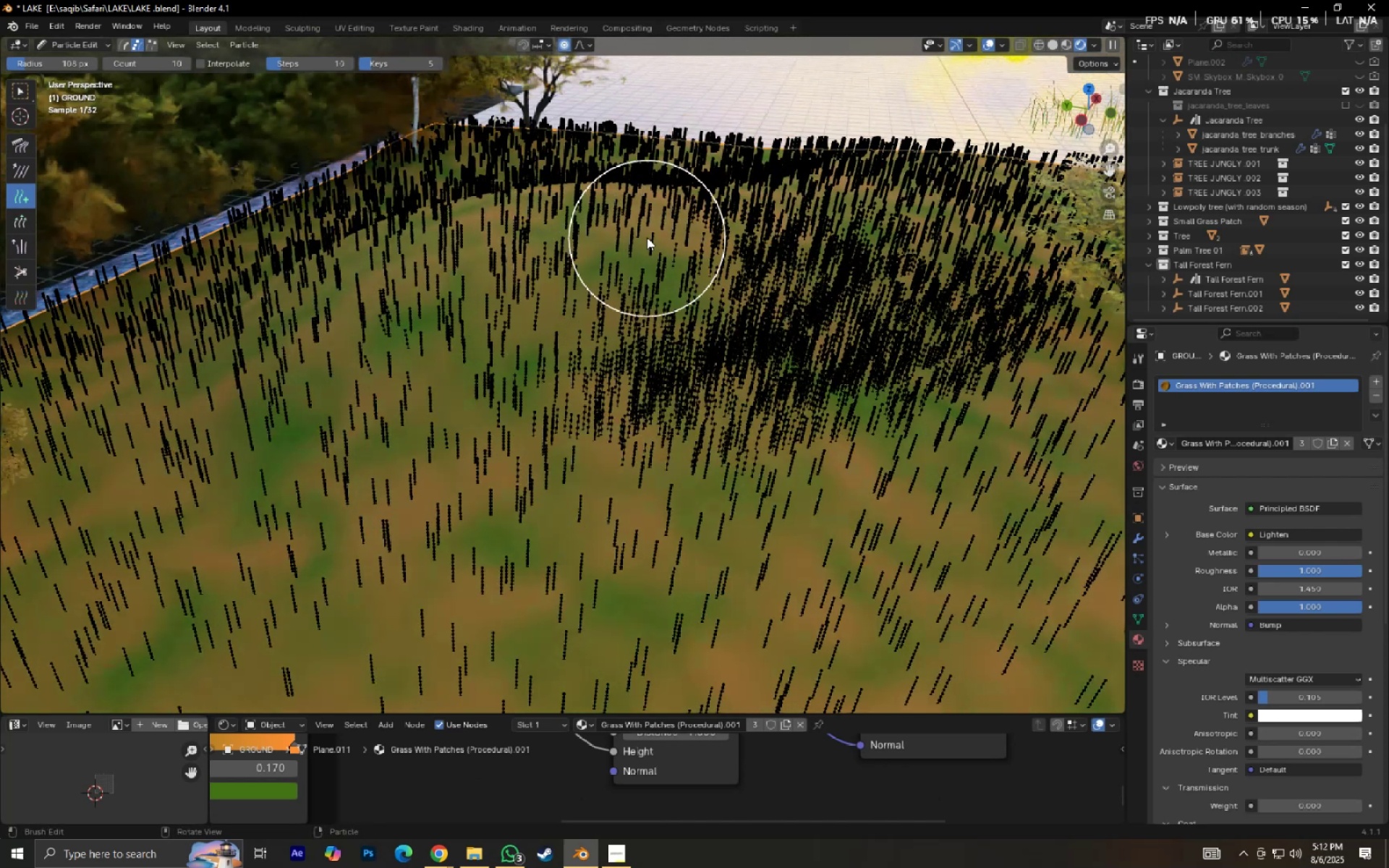 
left_click([647, 237])
 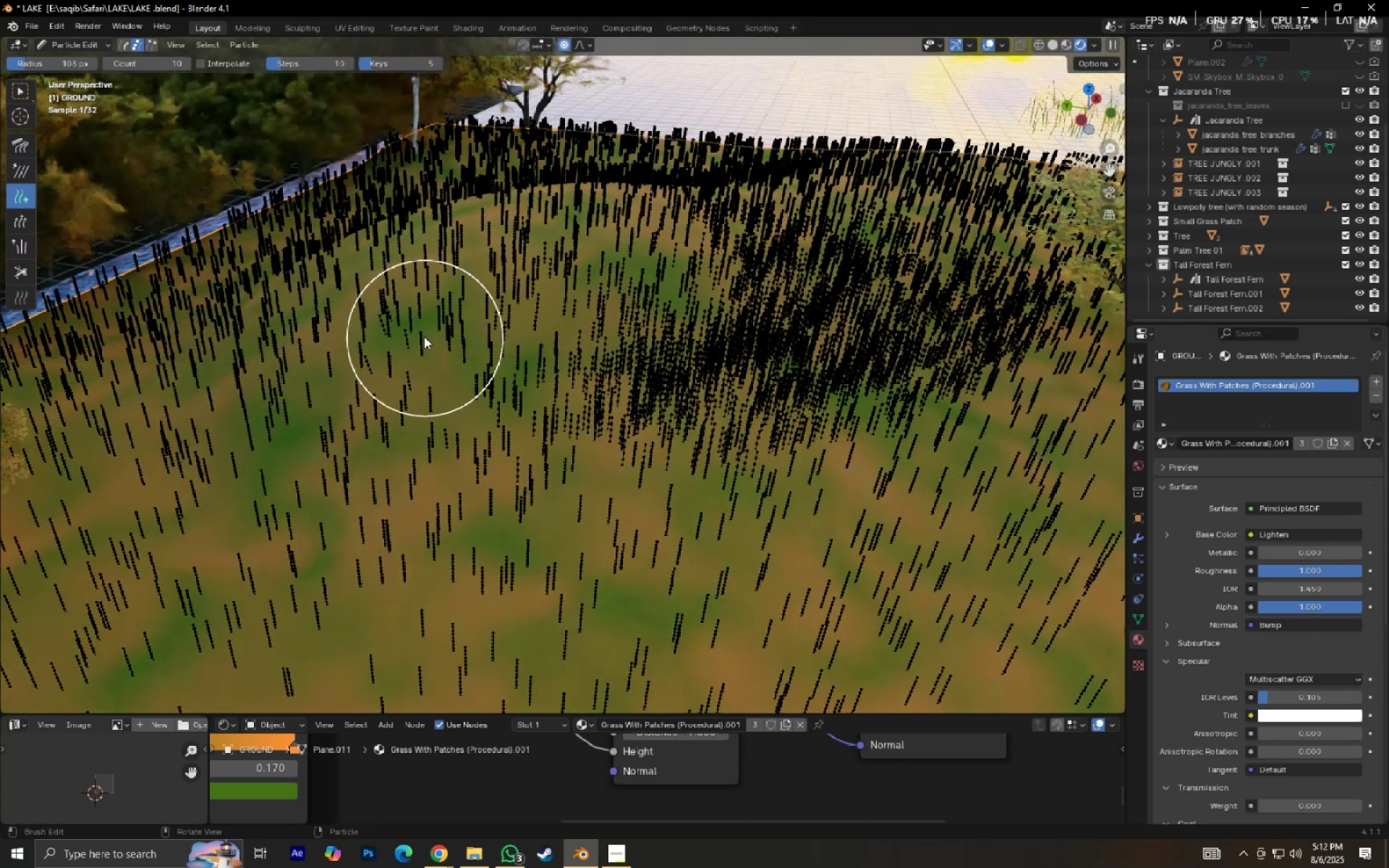 
left_click([424, 336])
 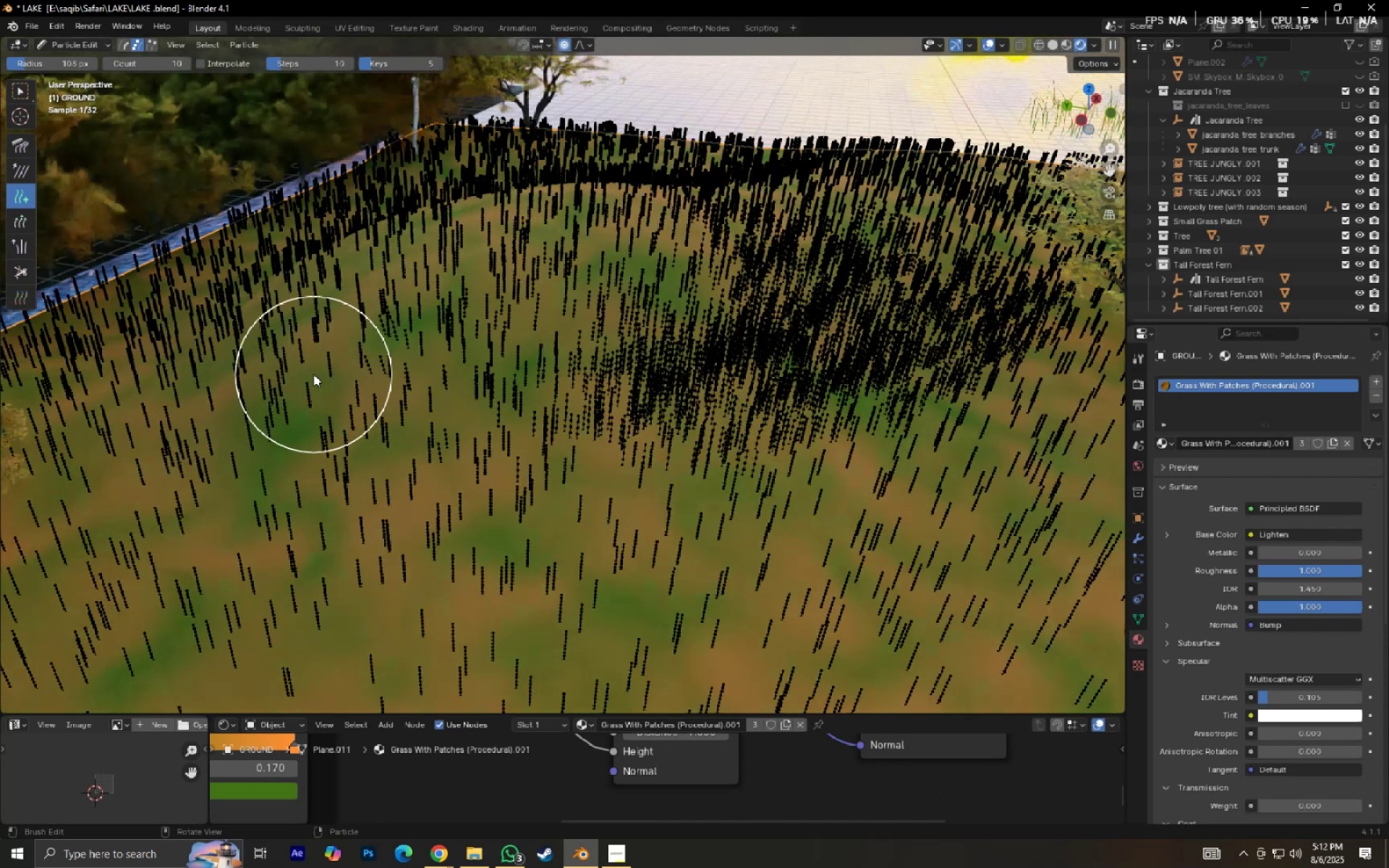 
double_click([218, 488])
 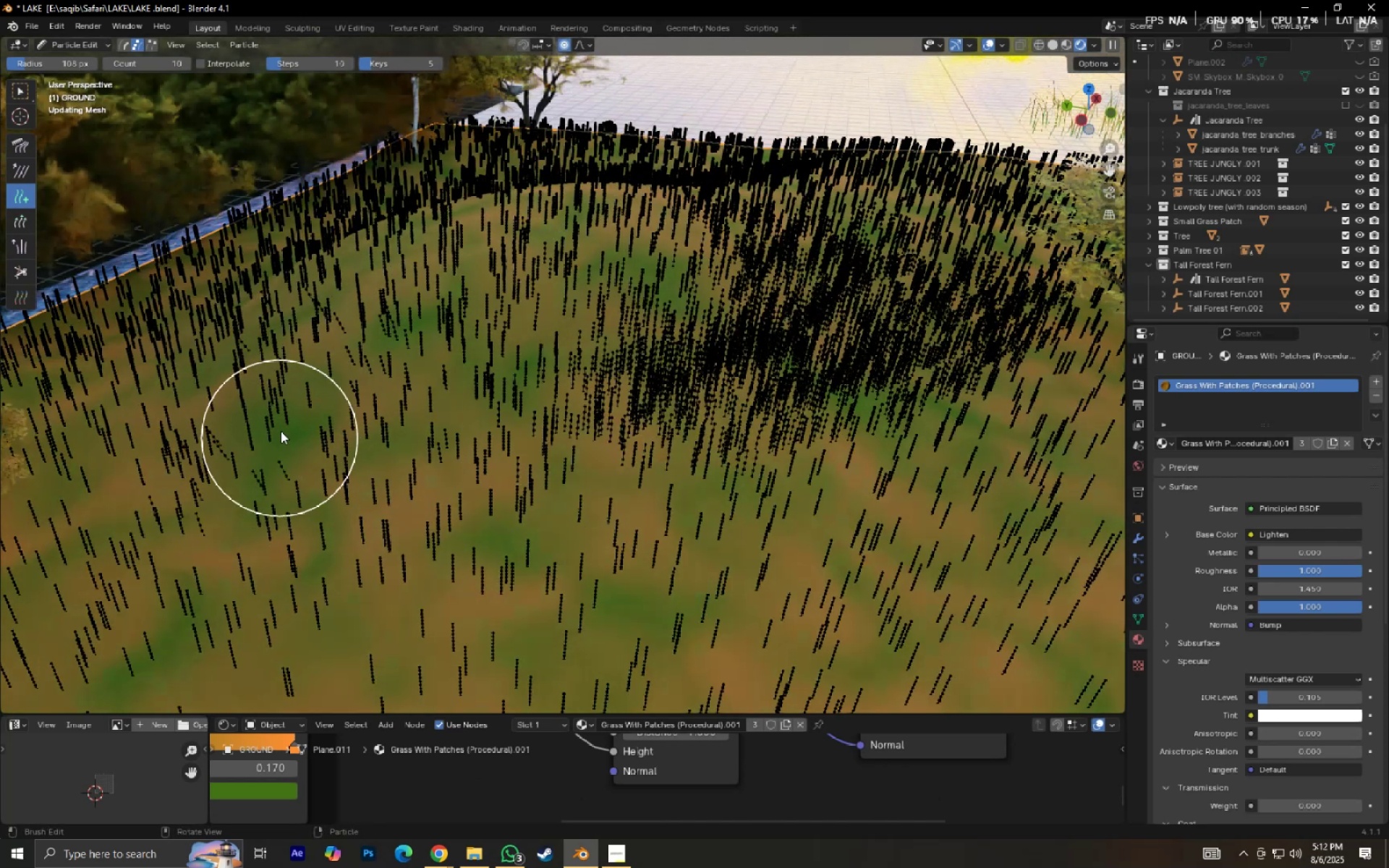 
triple_click([281, 430])
 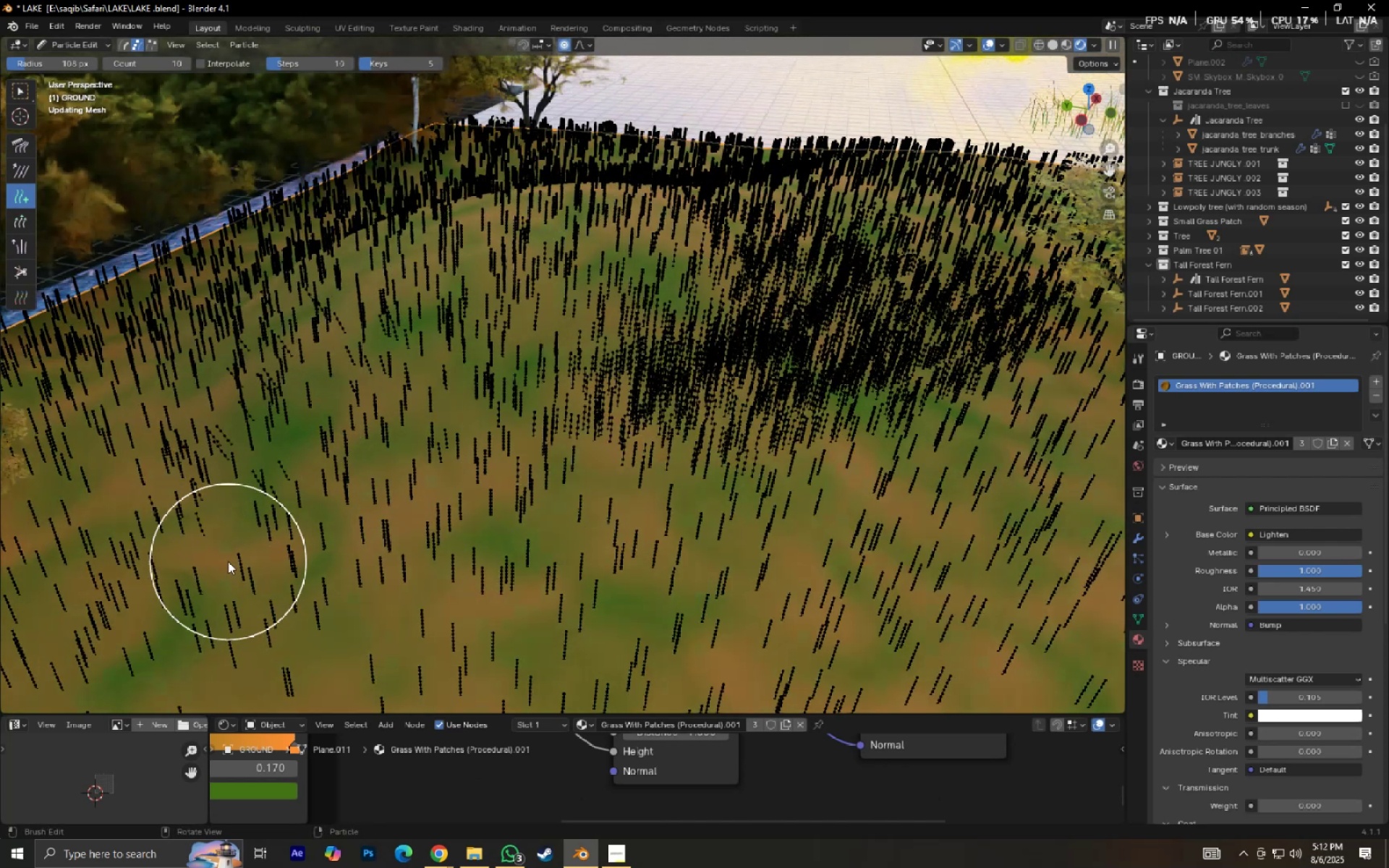 
left_click_drag(start_coordinate=[402, 509], to_coordinate=[418, 516])
 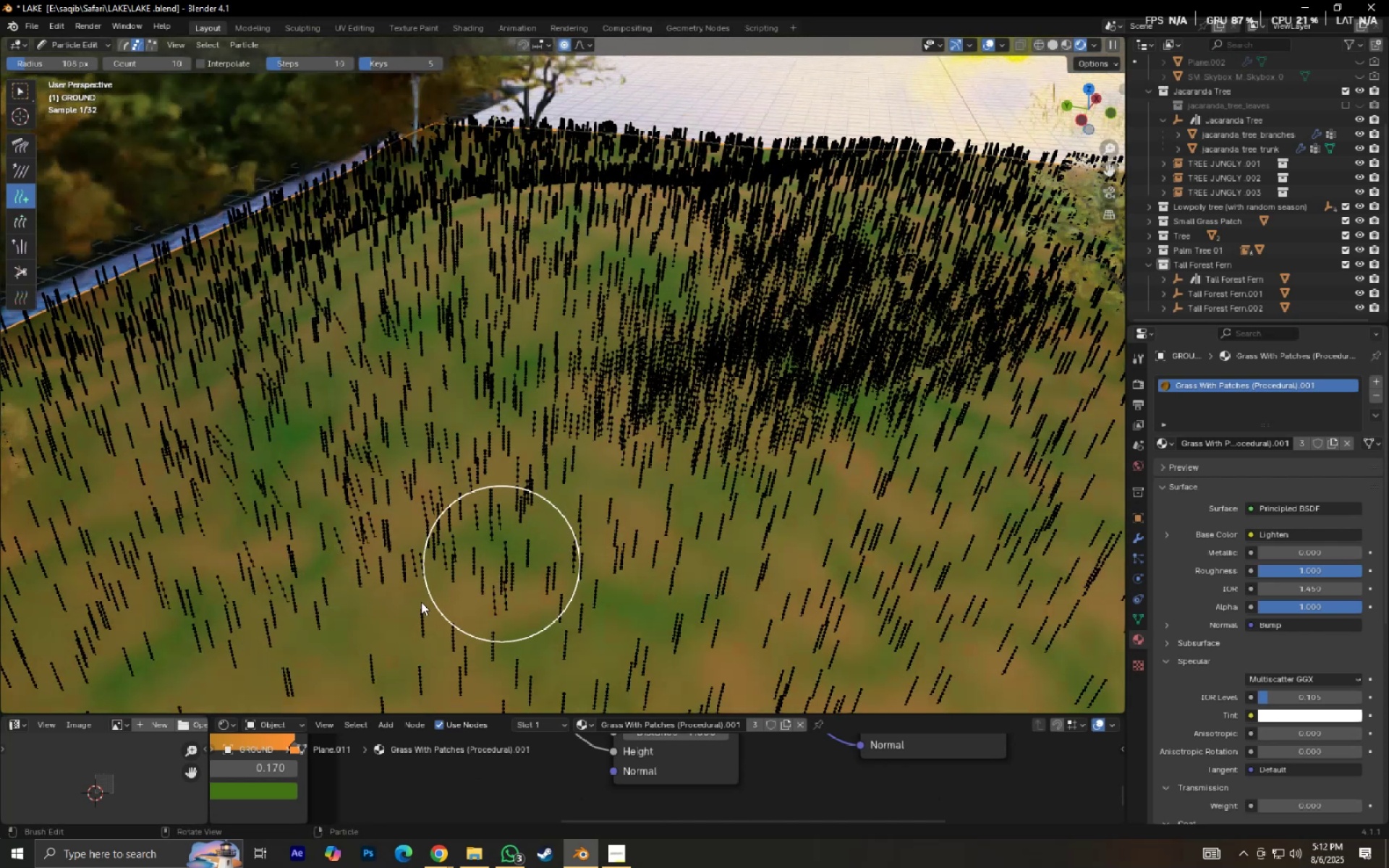 
triple_click([414, 608])
 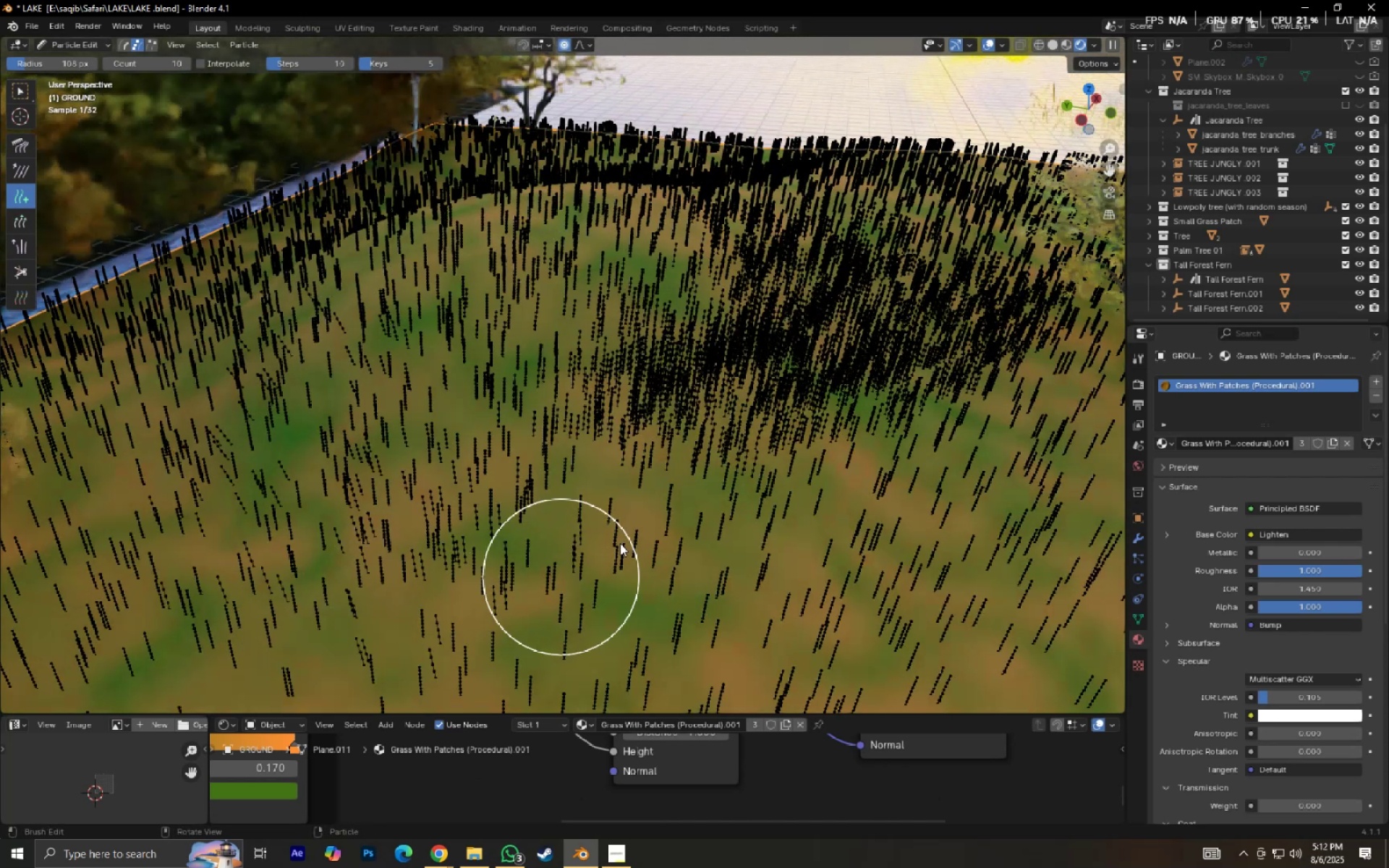 
triple_click([621, 542])
 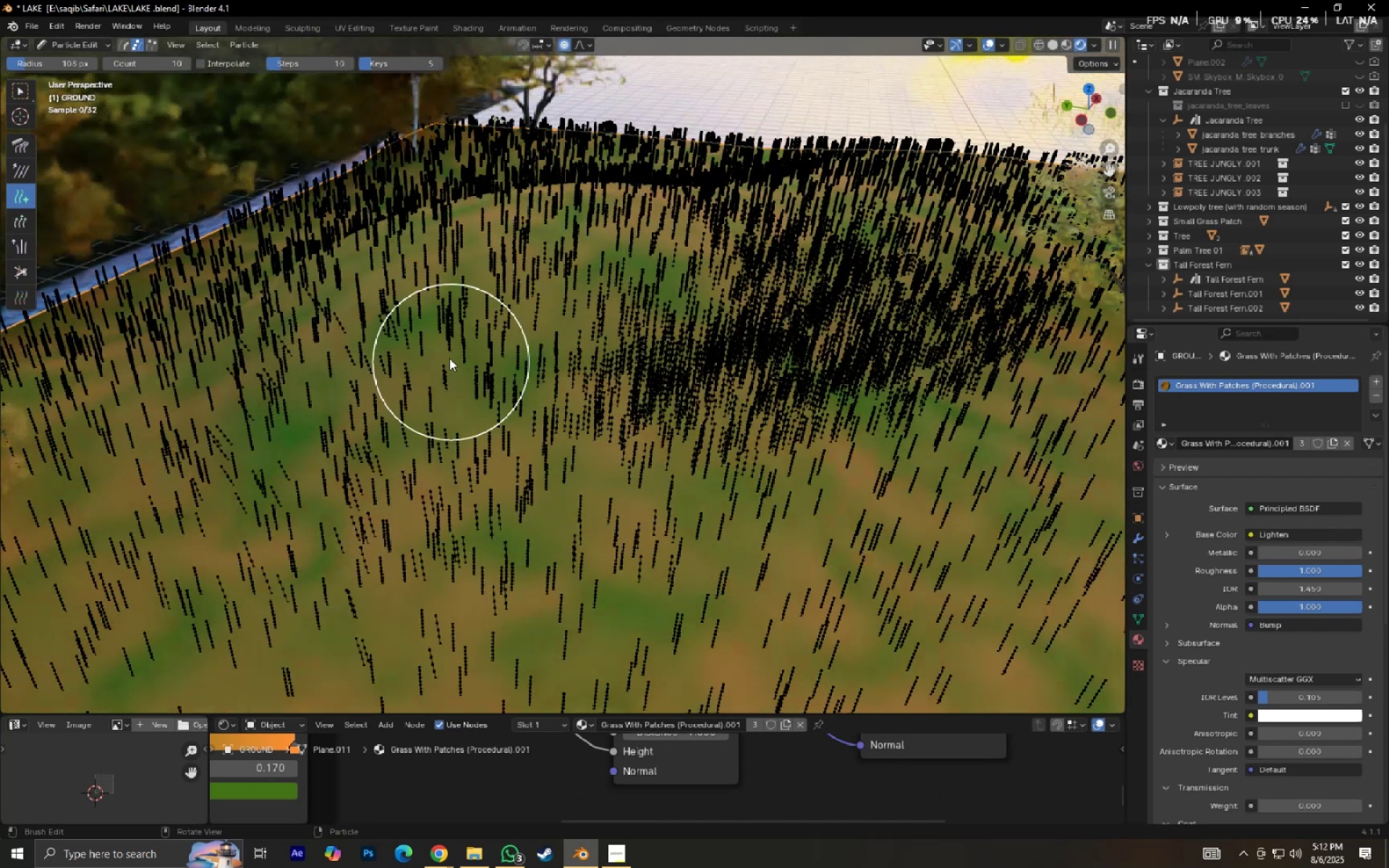 
triple_click([449, 358])
 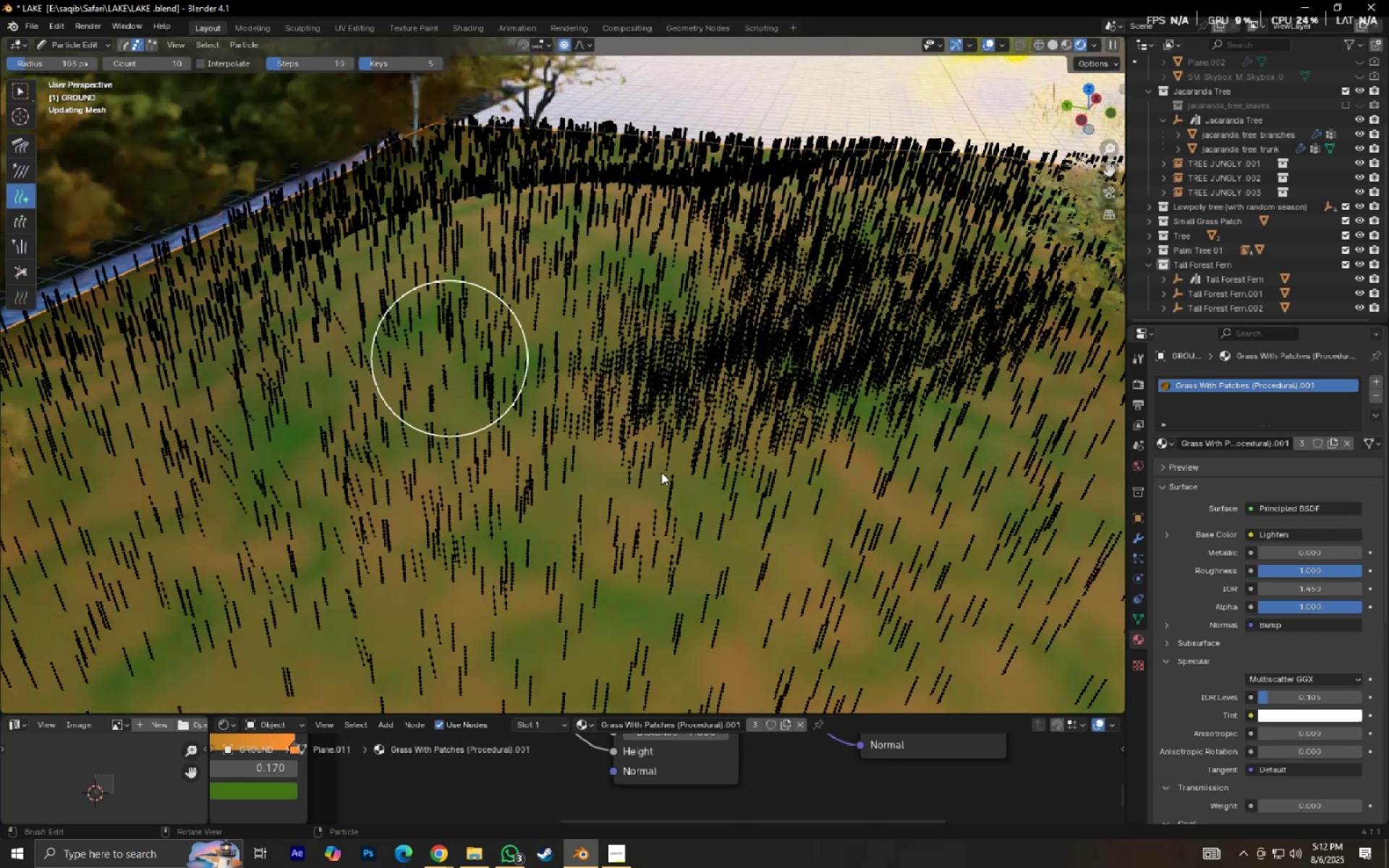 
left_click_drag(start_coordinate=[744, 488], to_coordinate=[751, 495])
 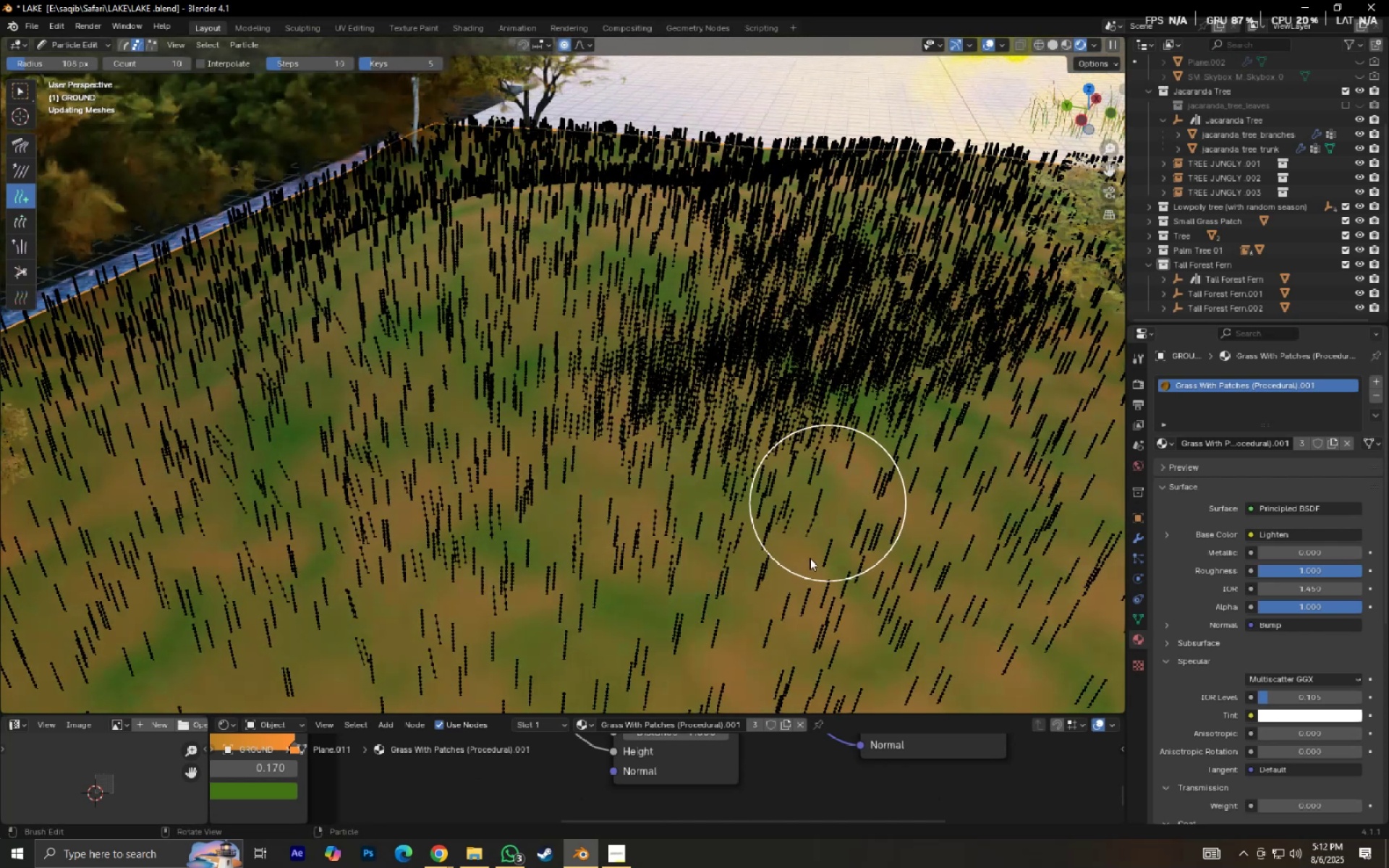 
left_click_drag(start_coordinate=[781, 597], to_coordinate=[771, 595])
 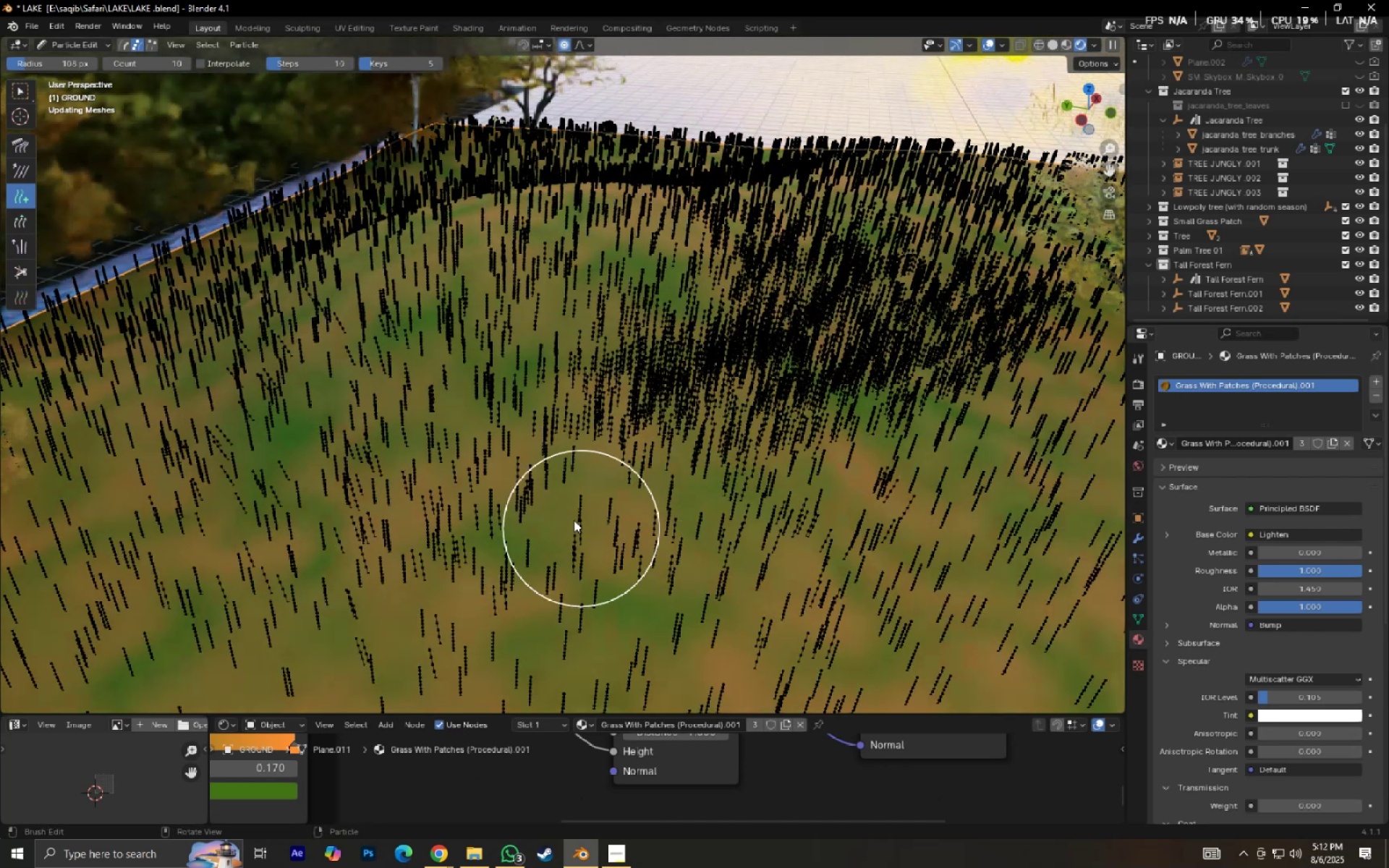 
left_click_drag(start_coordinate=[669, 508], to_coordinate=[702, 509])
 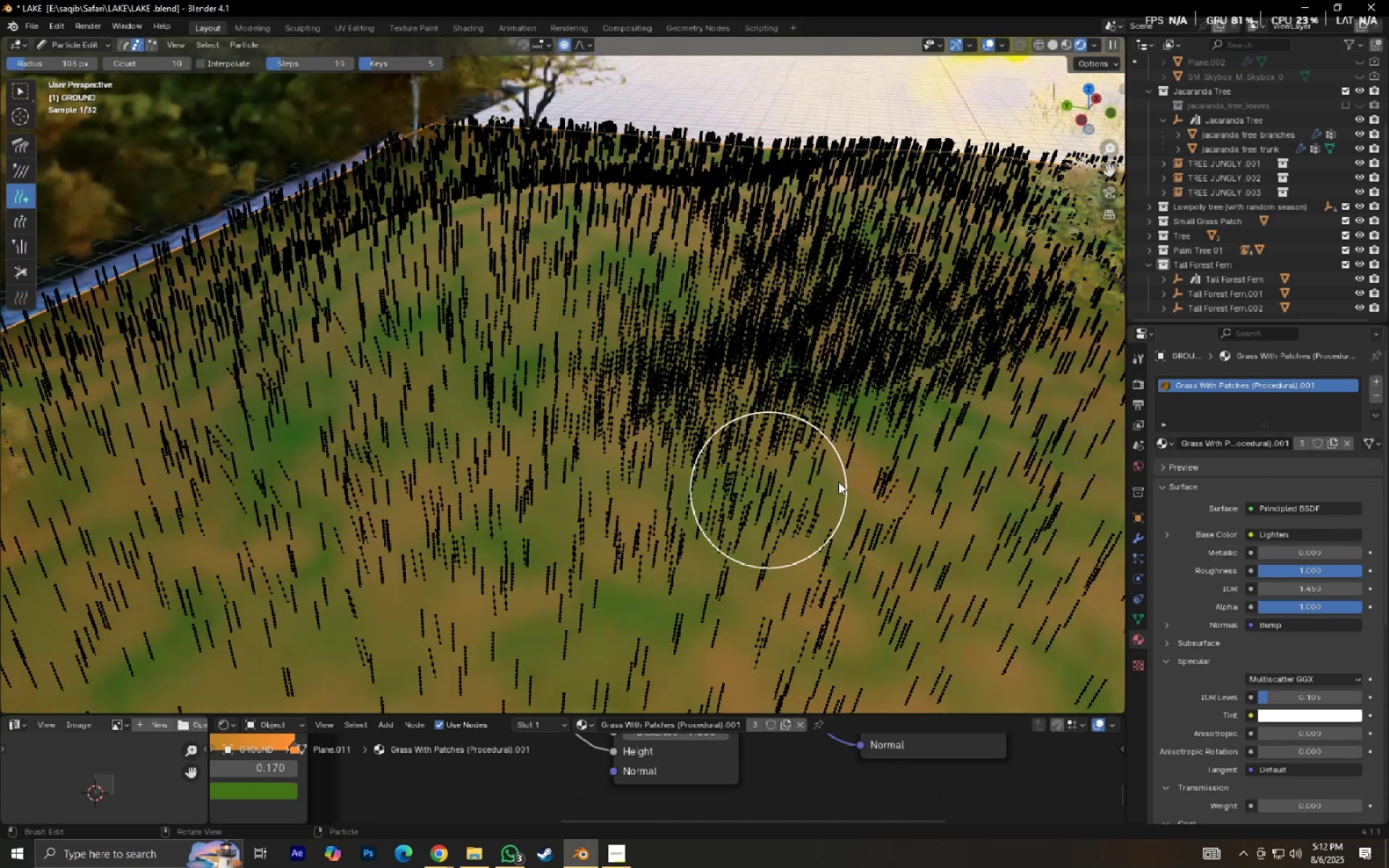 
left_click_drag(start_coordinate=[845, 561], to_coordinate=[834, 575])
 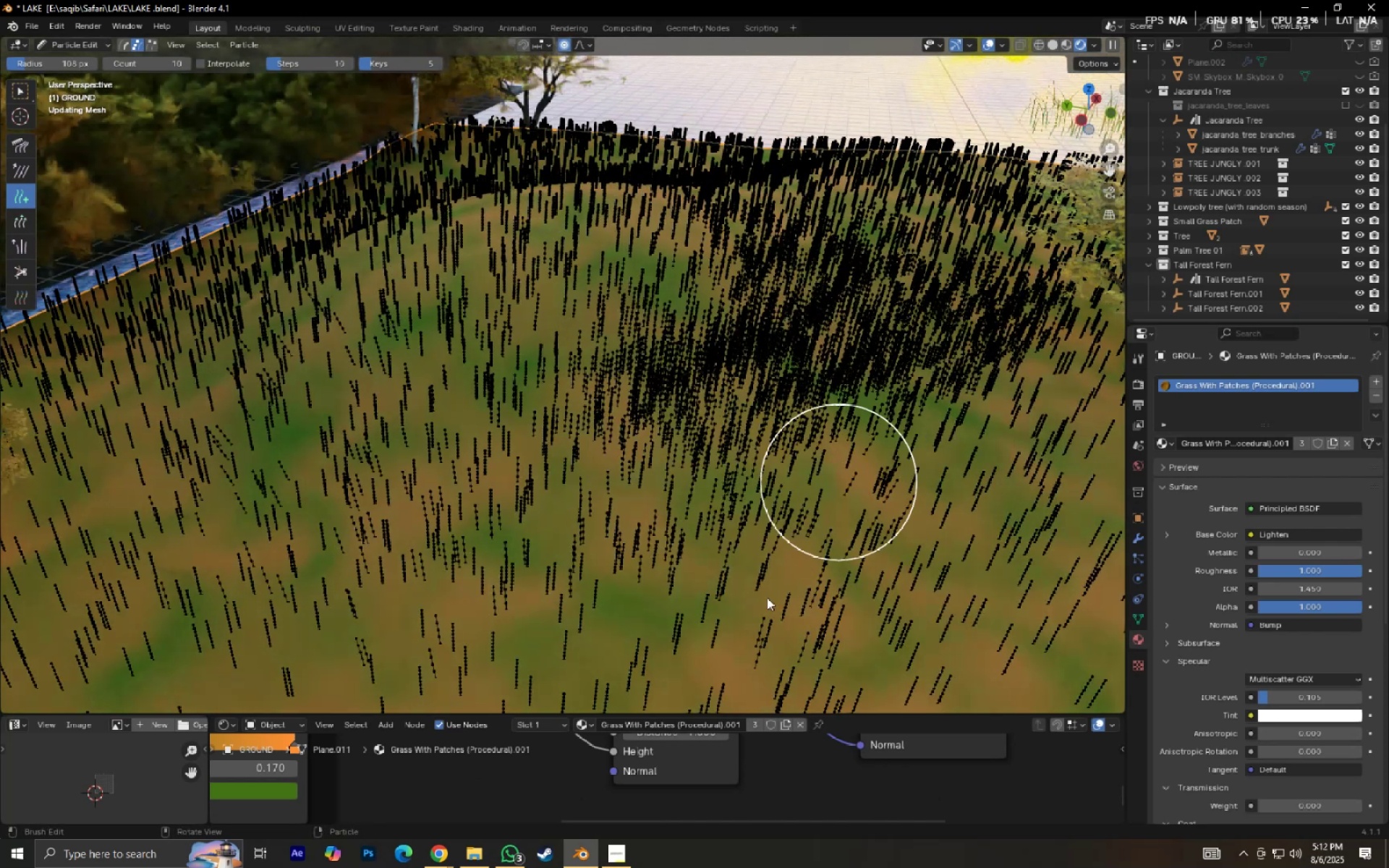 
left_click_drag(start_coordinate=[633, 631], to_coordinate=[628, 631])
 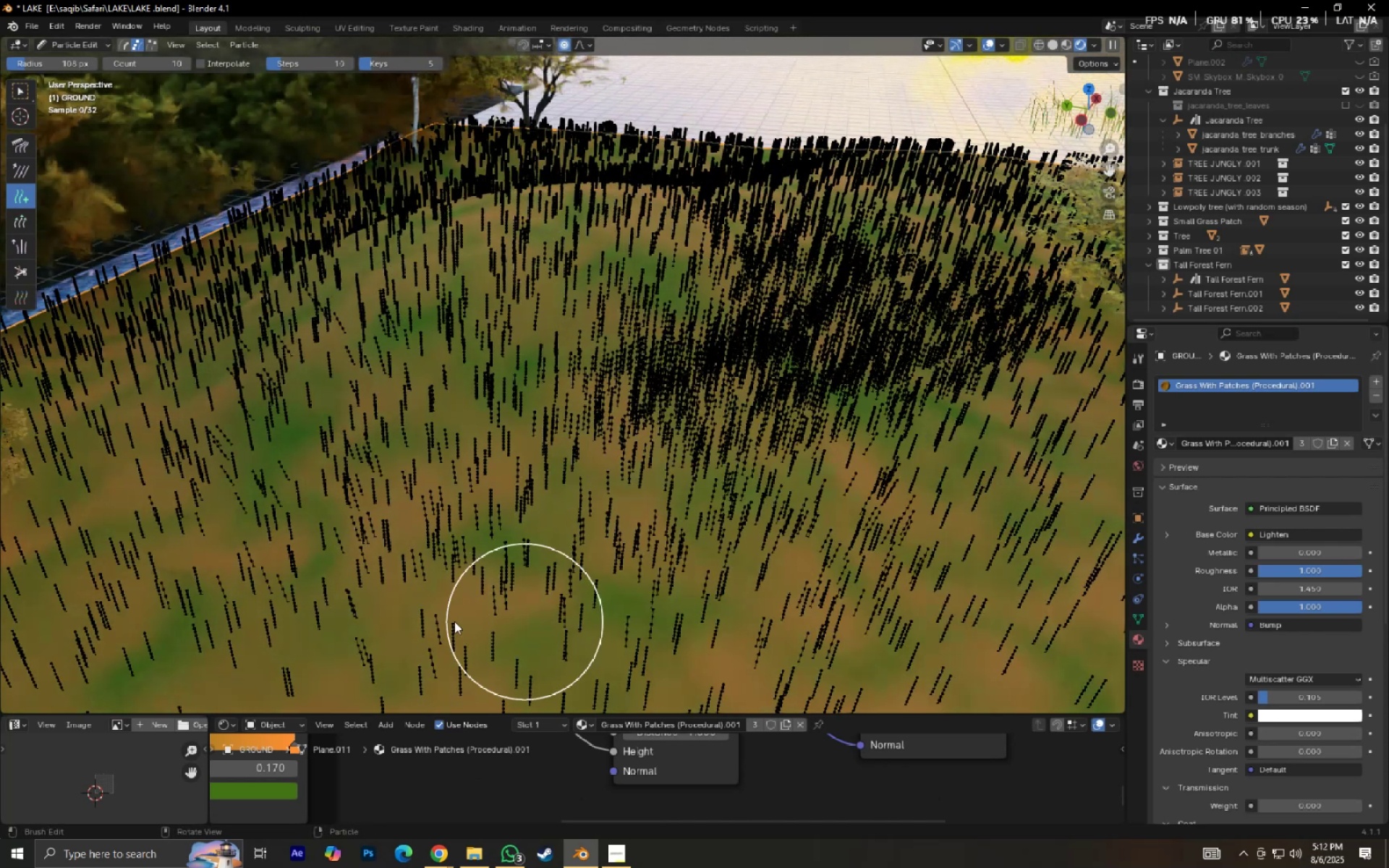 
left_click_drag(start_coordinate=[357, 633], to_coordinate=[354, 629])
 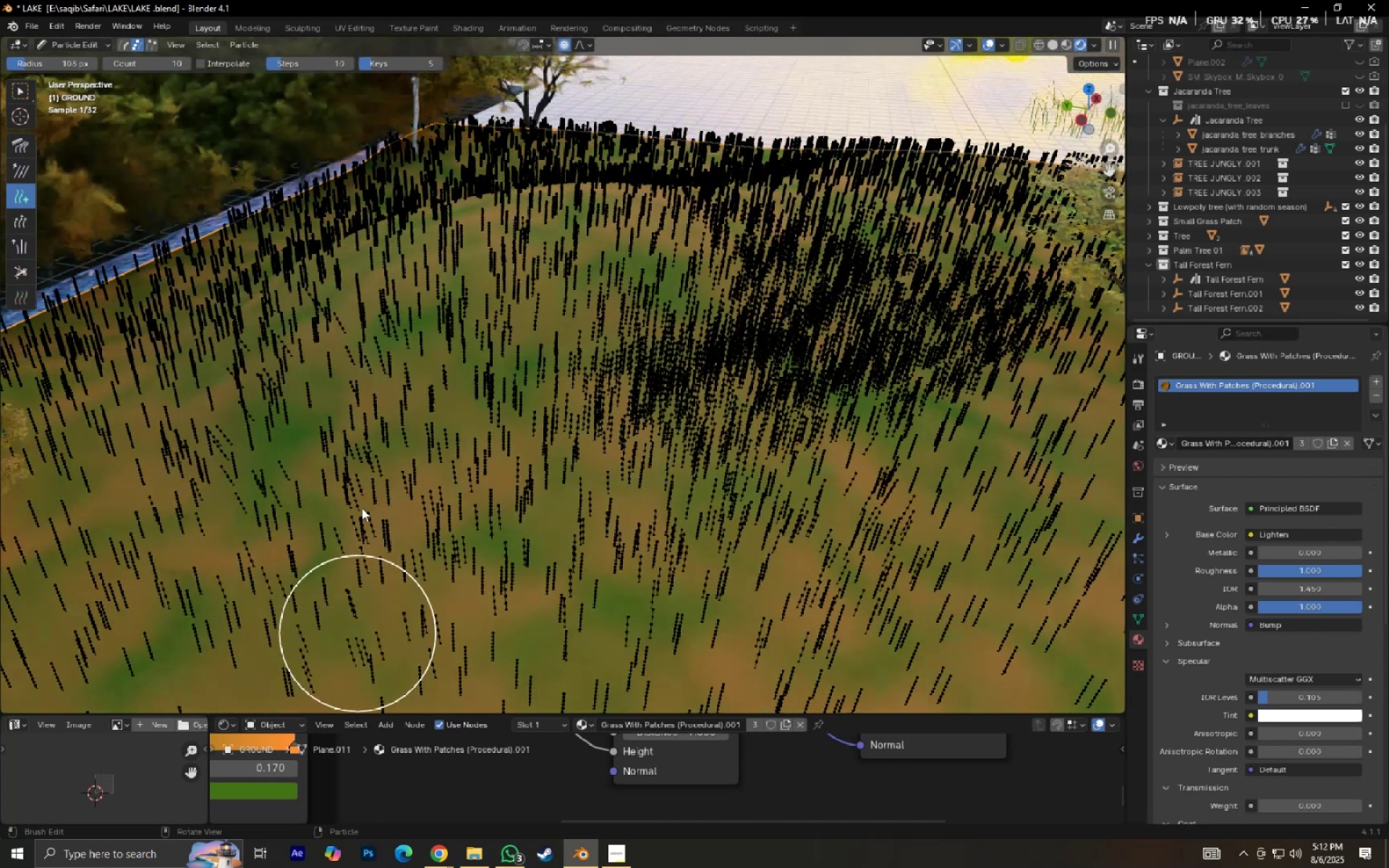 
left_click_drag(start_coordinate=[402, 476], to_coordinate=[456, 418])
 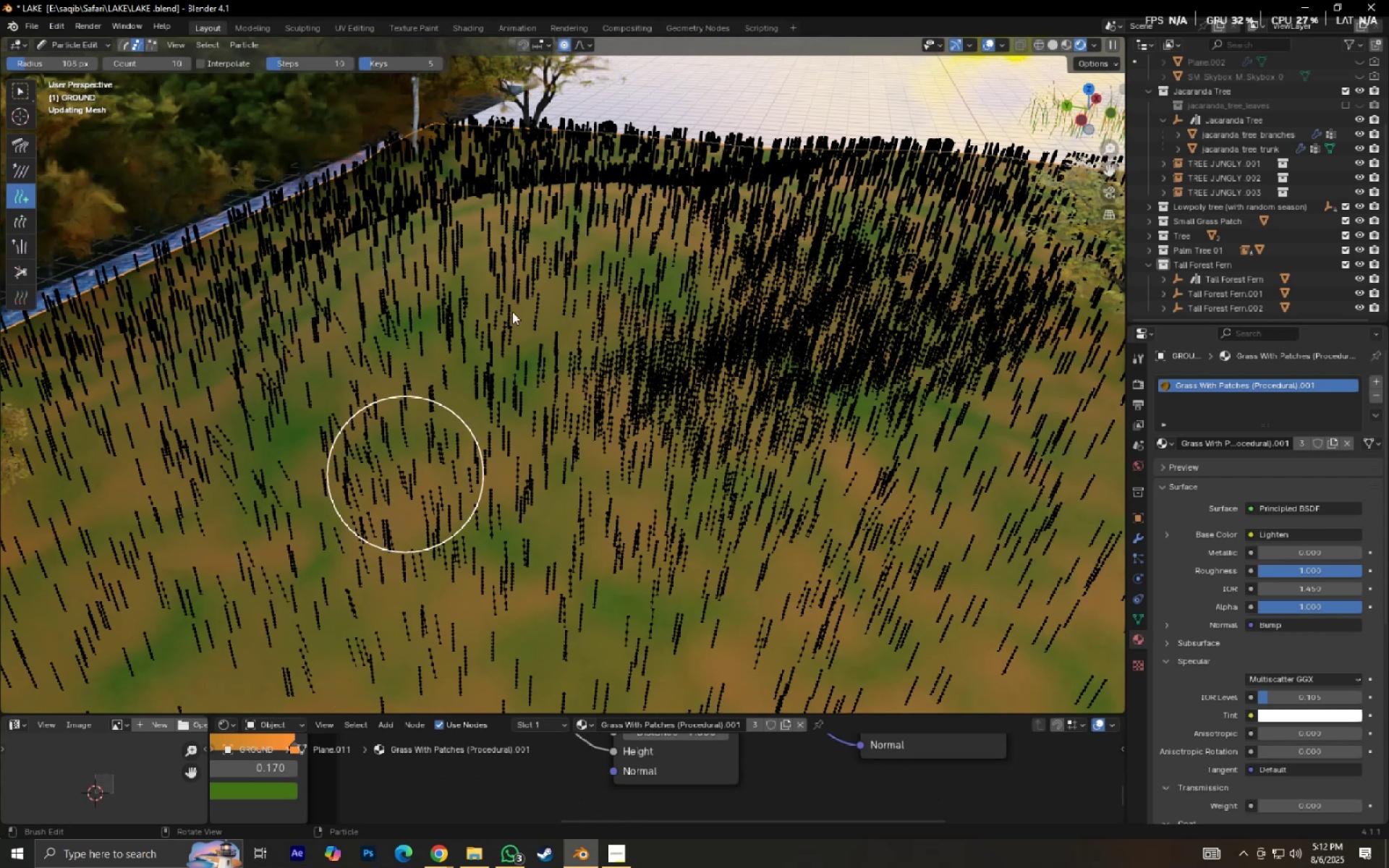 
left_click_drag(start_coordinate=[493, 310], to_coordinate=[426, 316])
 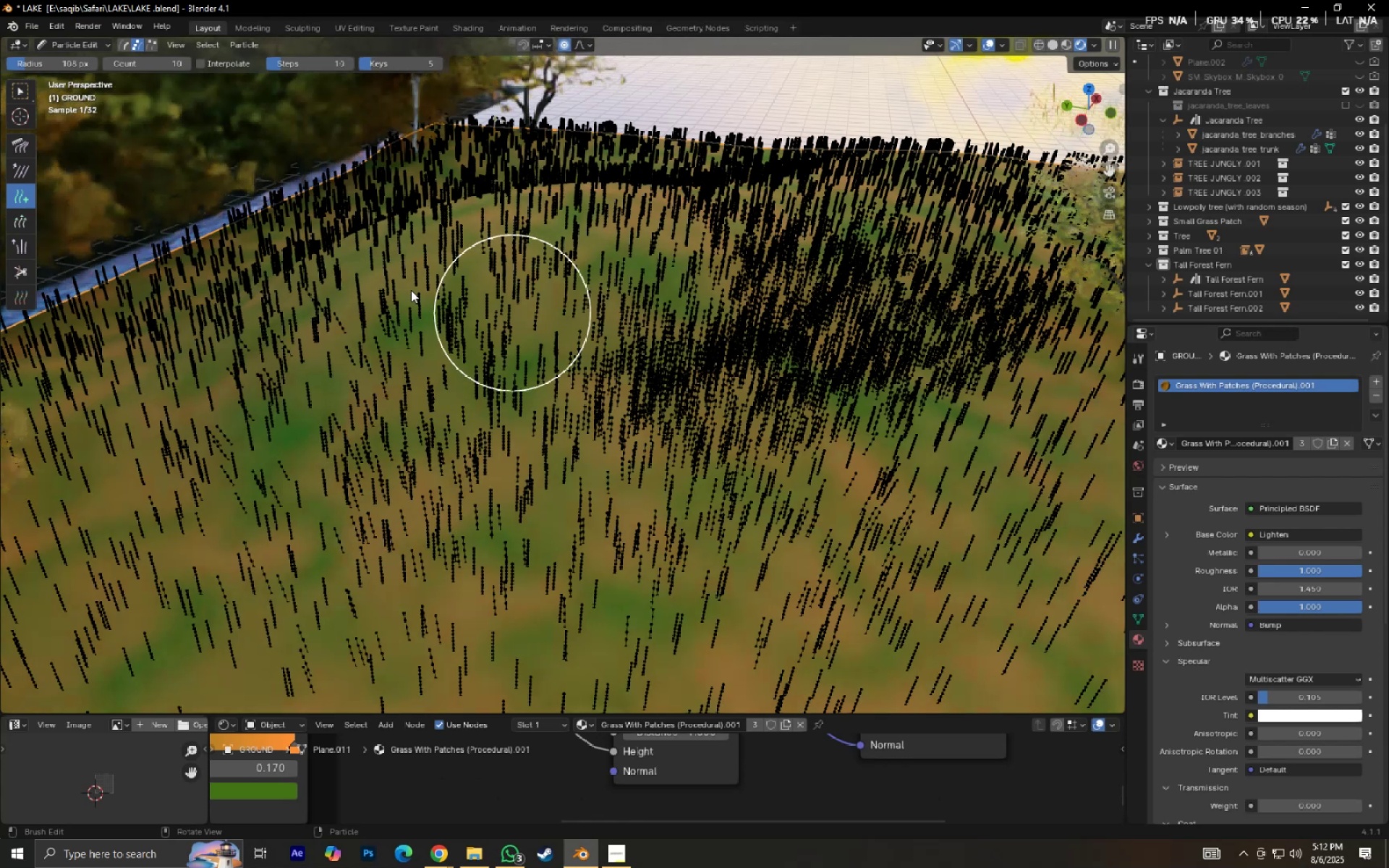 
left_click_drag(start_coordinate=[413, 286], to_coordinate=[457, 270])
 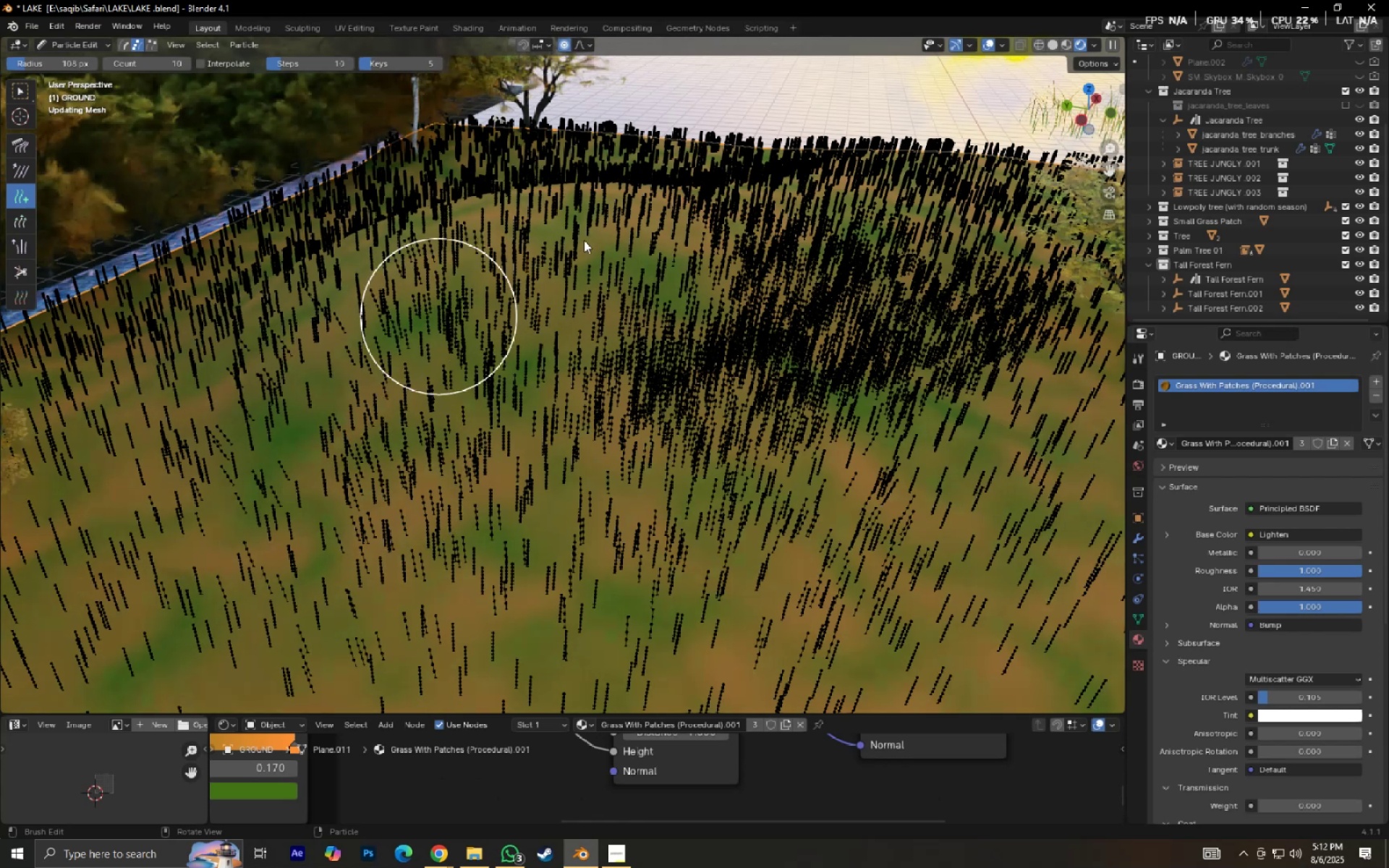 
key(Control+ControlLeft)
 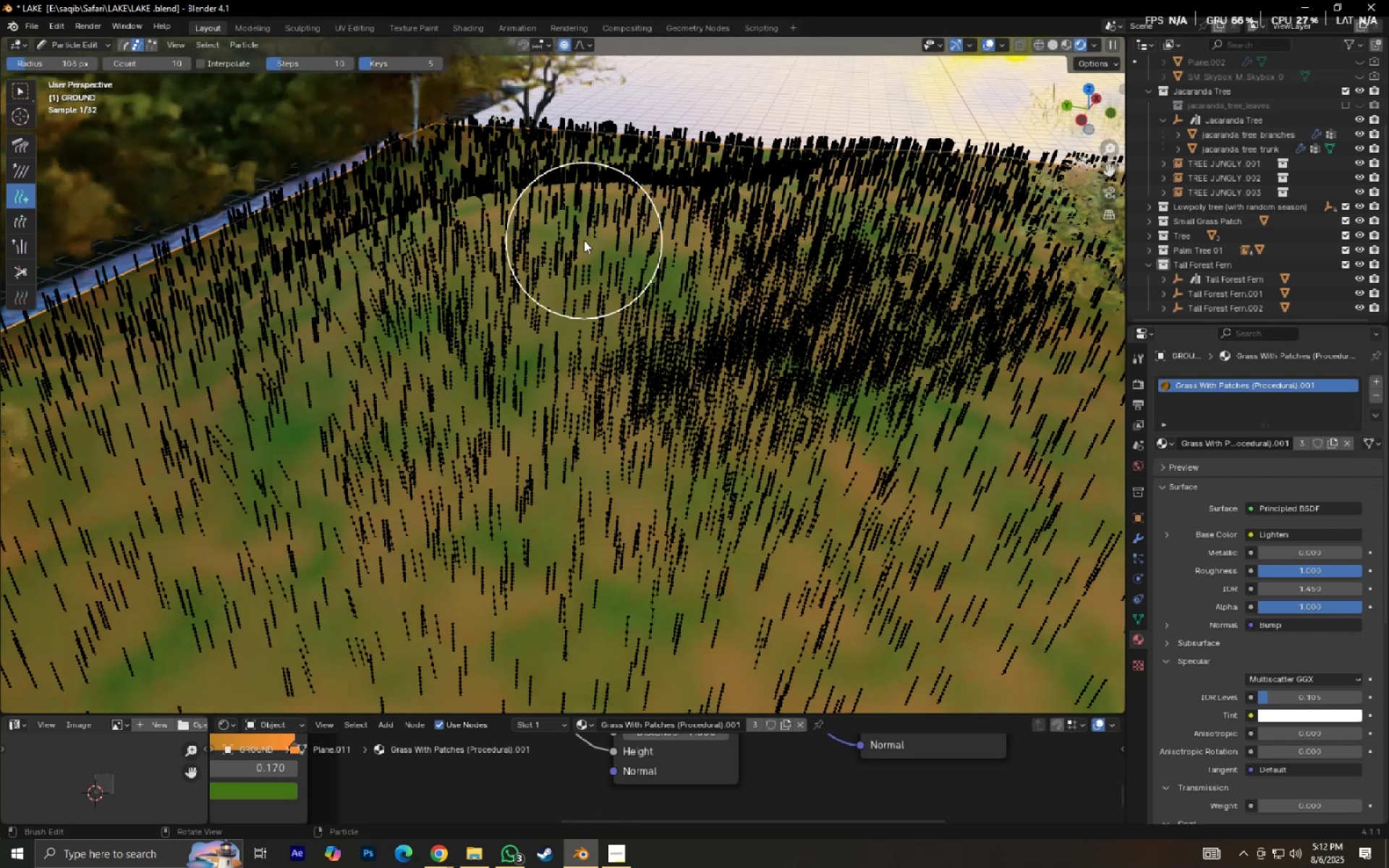 
key(Control+S)
 